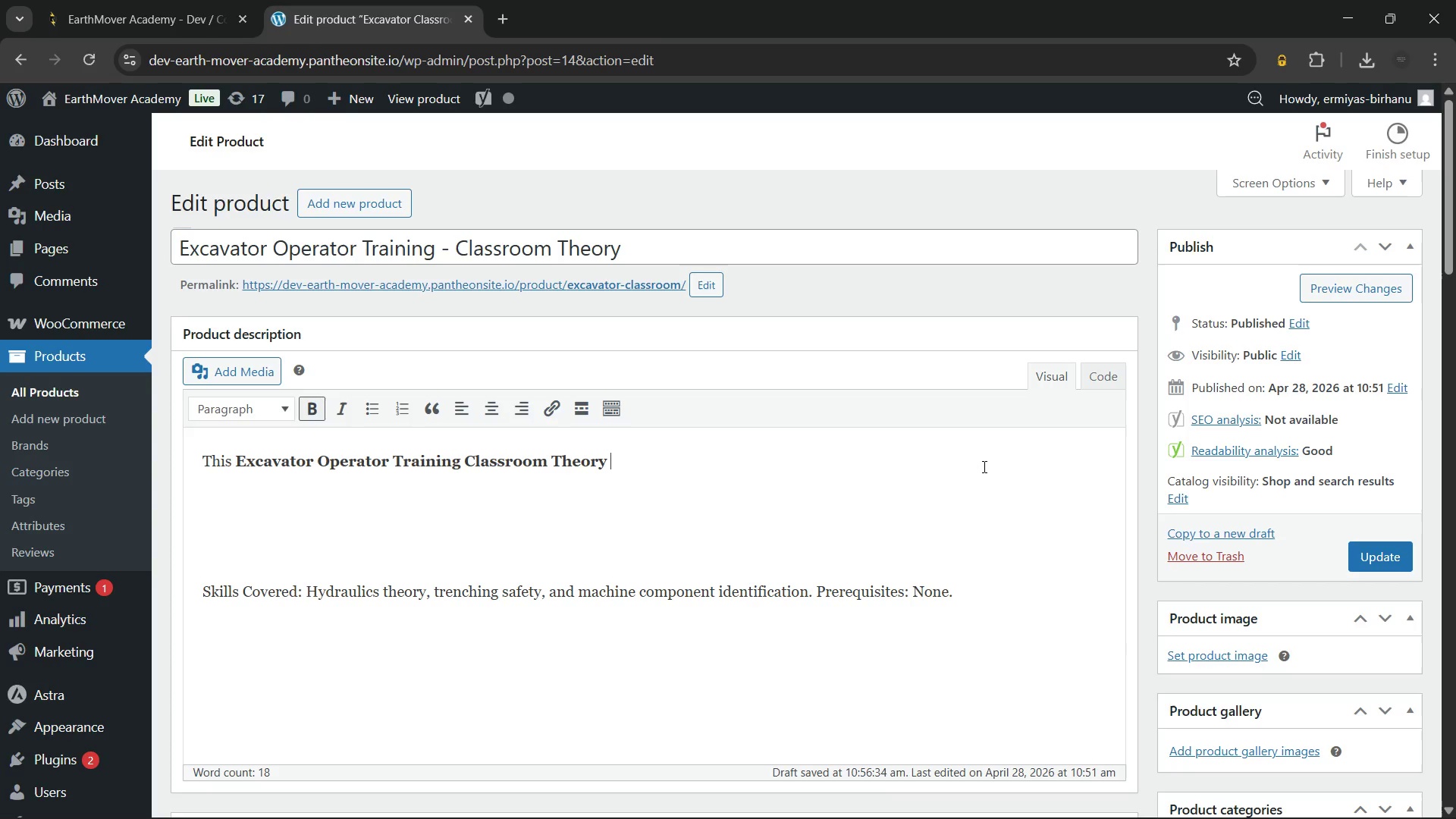 
key(Control+B)
 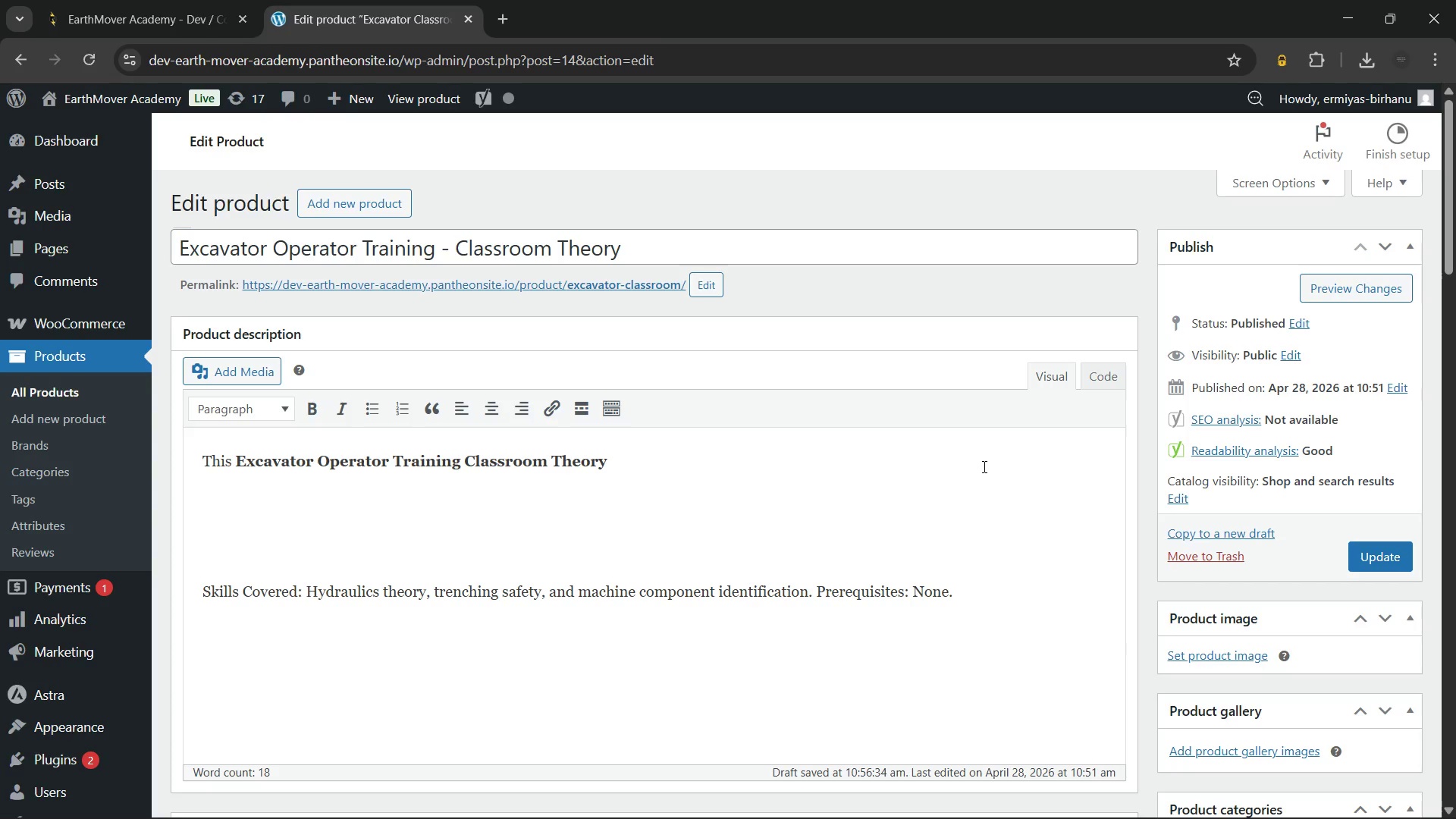 
type(course gives students a solid understanding of excavator mechanics and site safety.)
 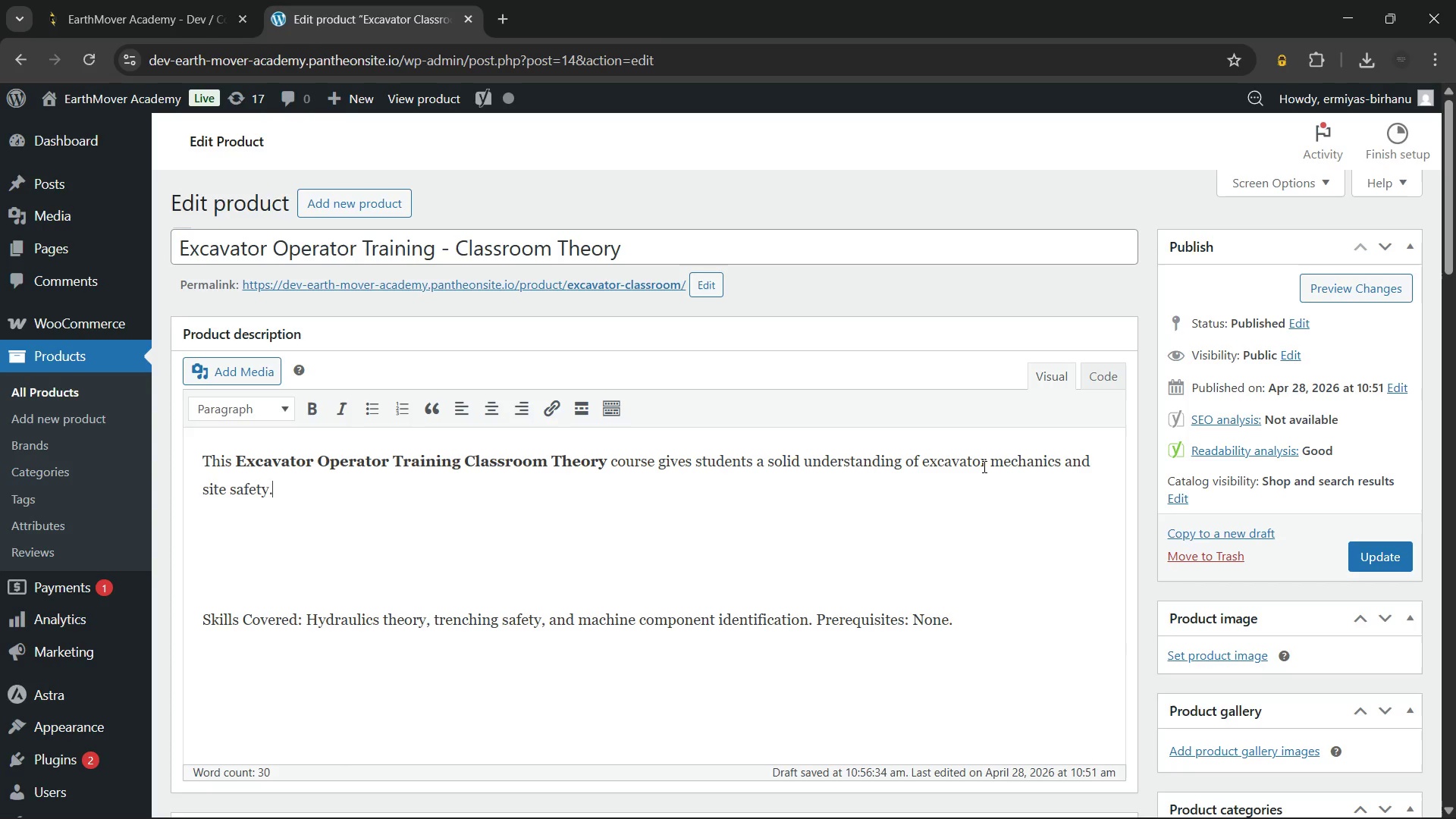 
type( It is the required s)
key(Backspace)
type(first step before entering any field ta)
key(Backspace)
type(raining session.)
 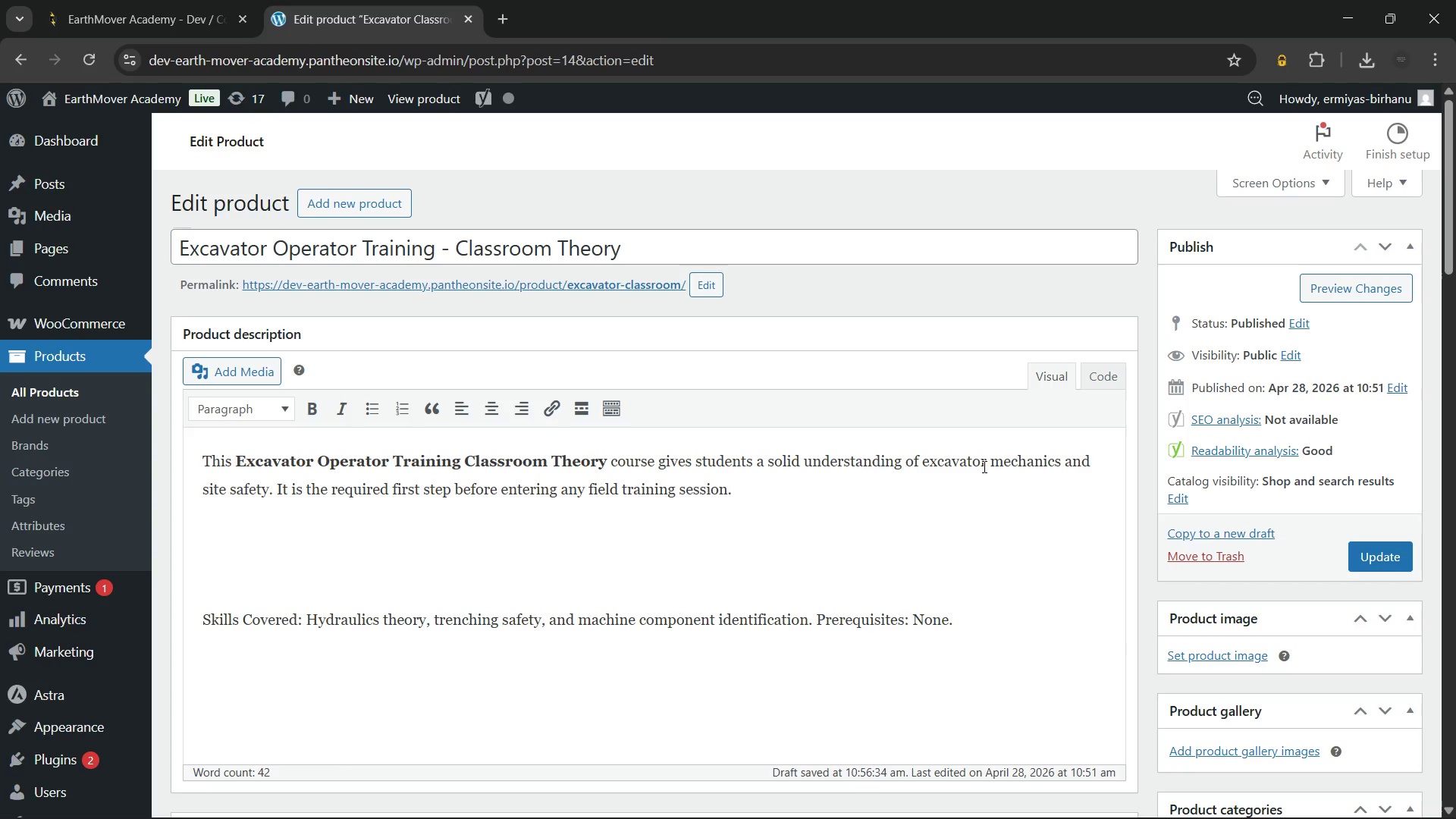 
key(Enter)
 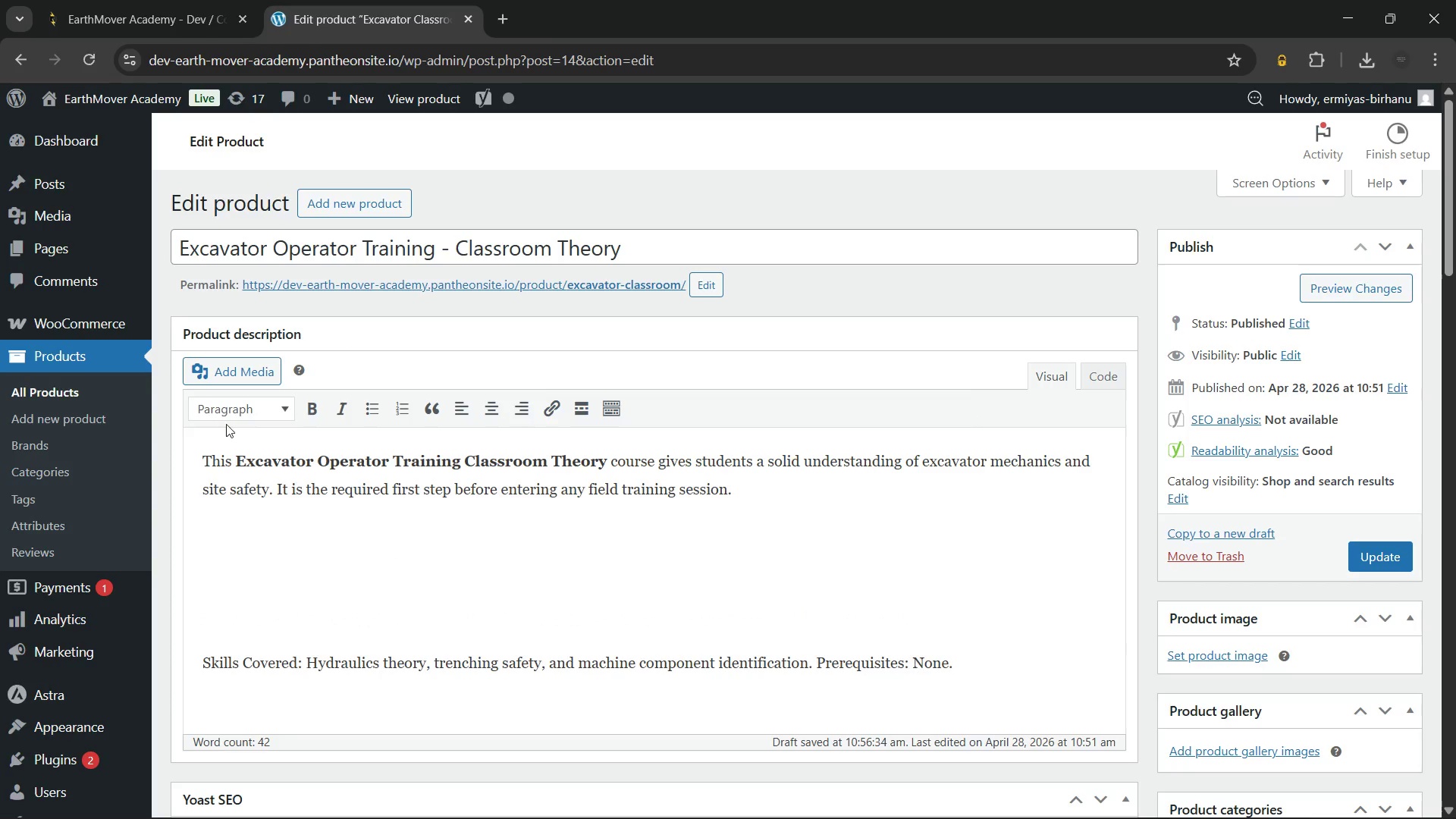 
left_click([243, 413])
 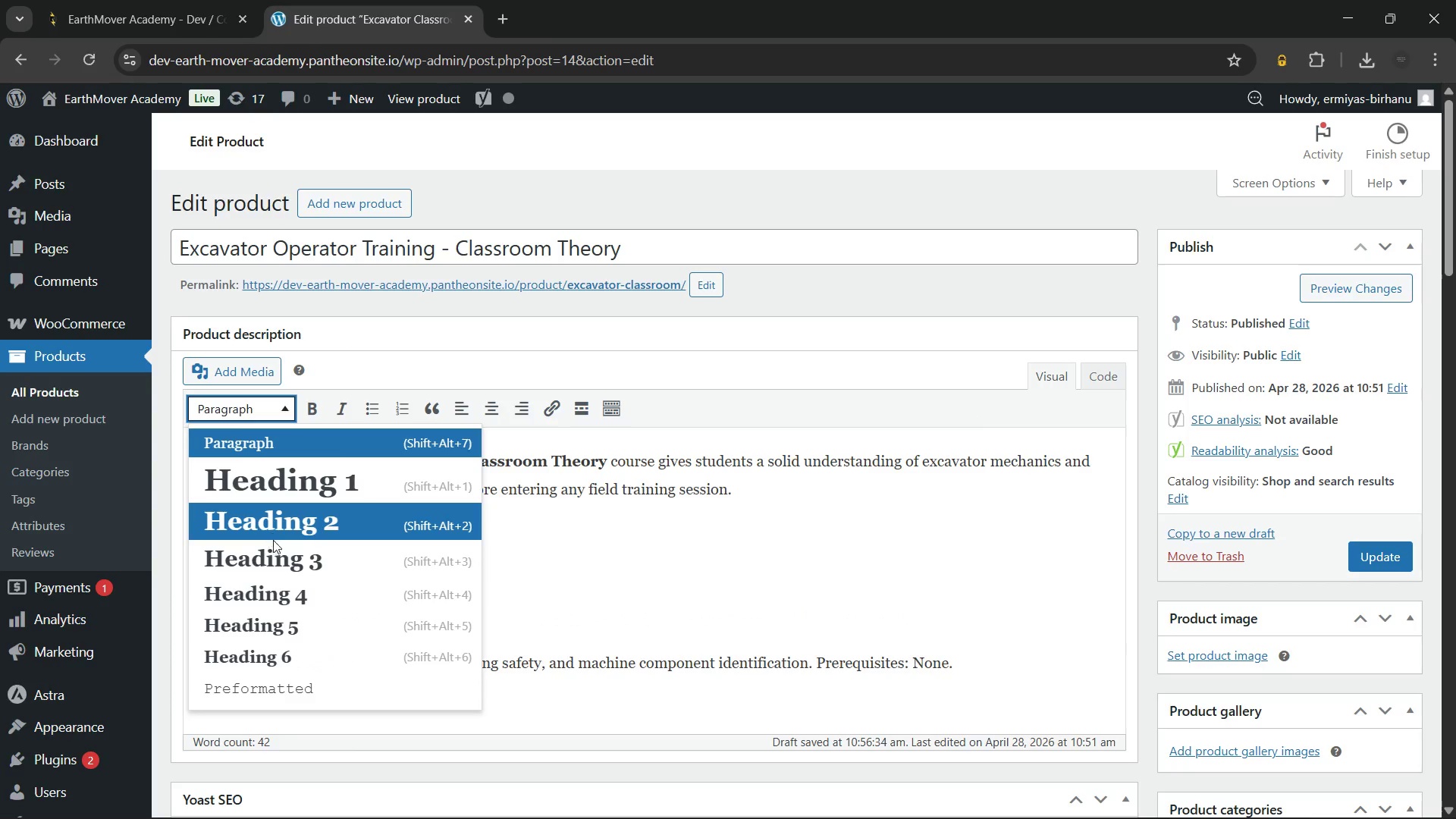 
left_click([268, 561])
 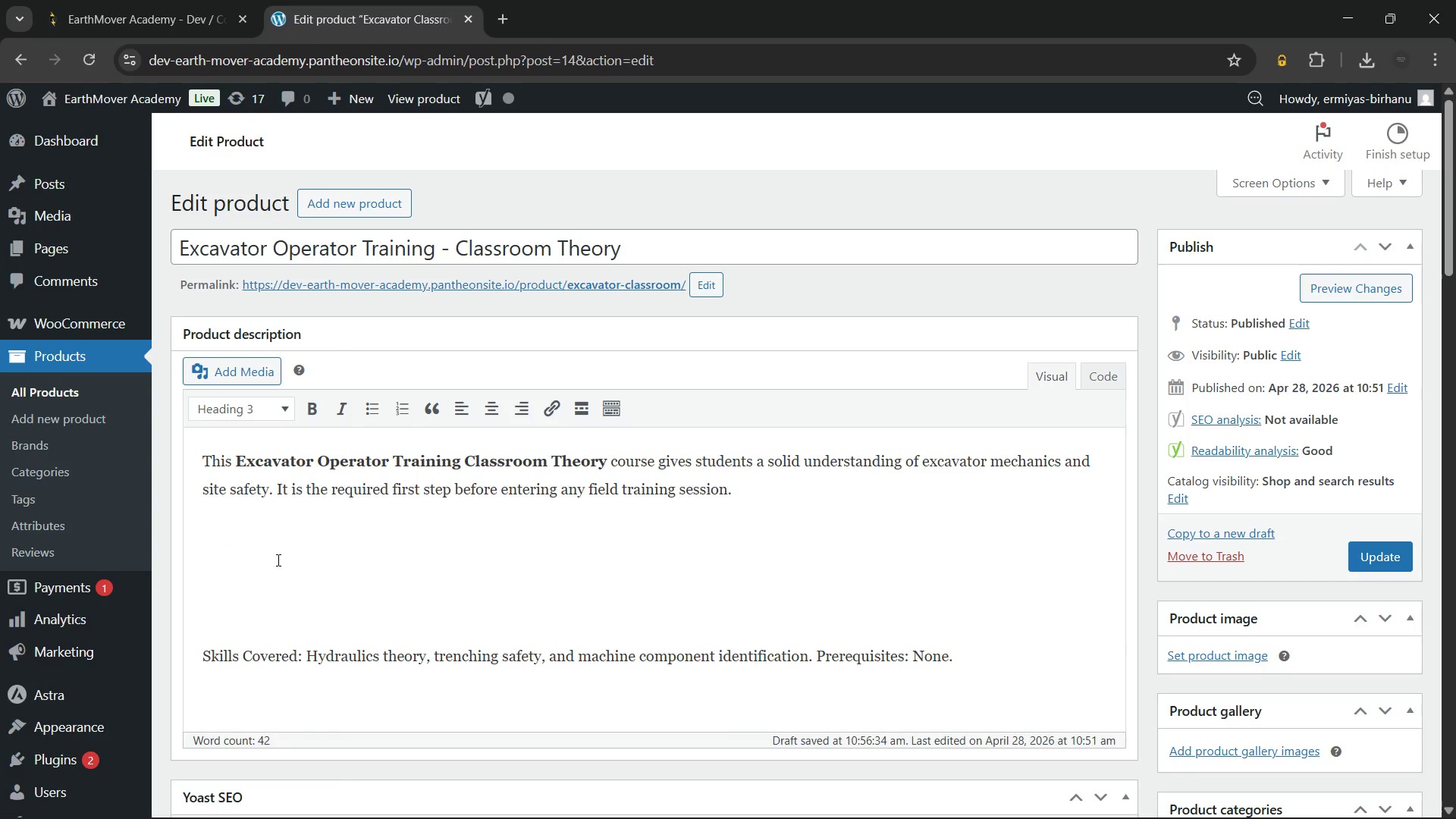 
type(Skilles )
key(Backspace)
key(Backspace)
key(Backspace)
type(s Covered:)
 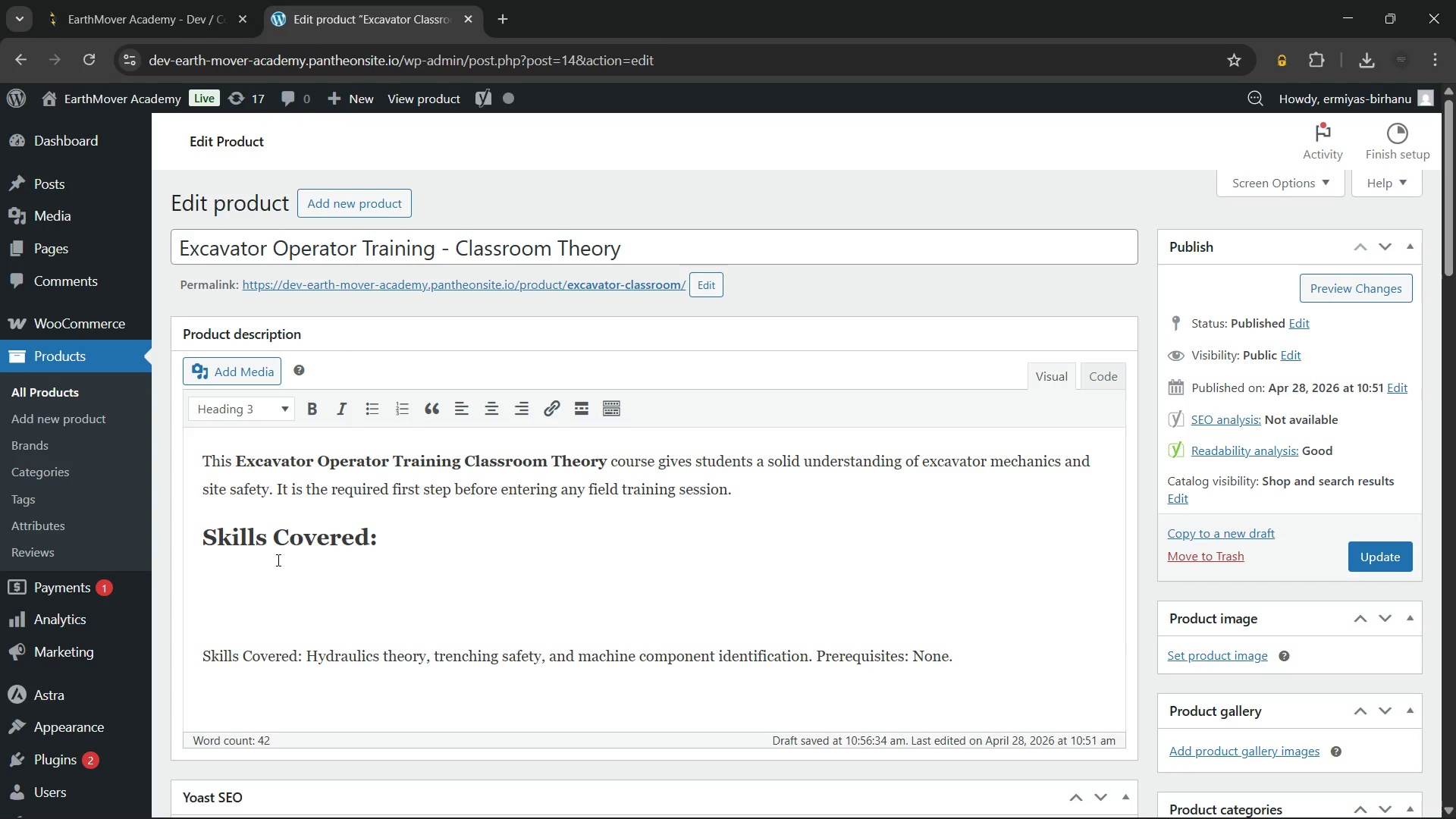 
key(Enter)
 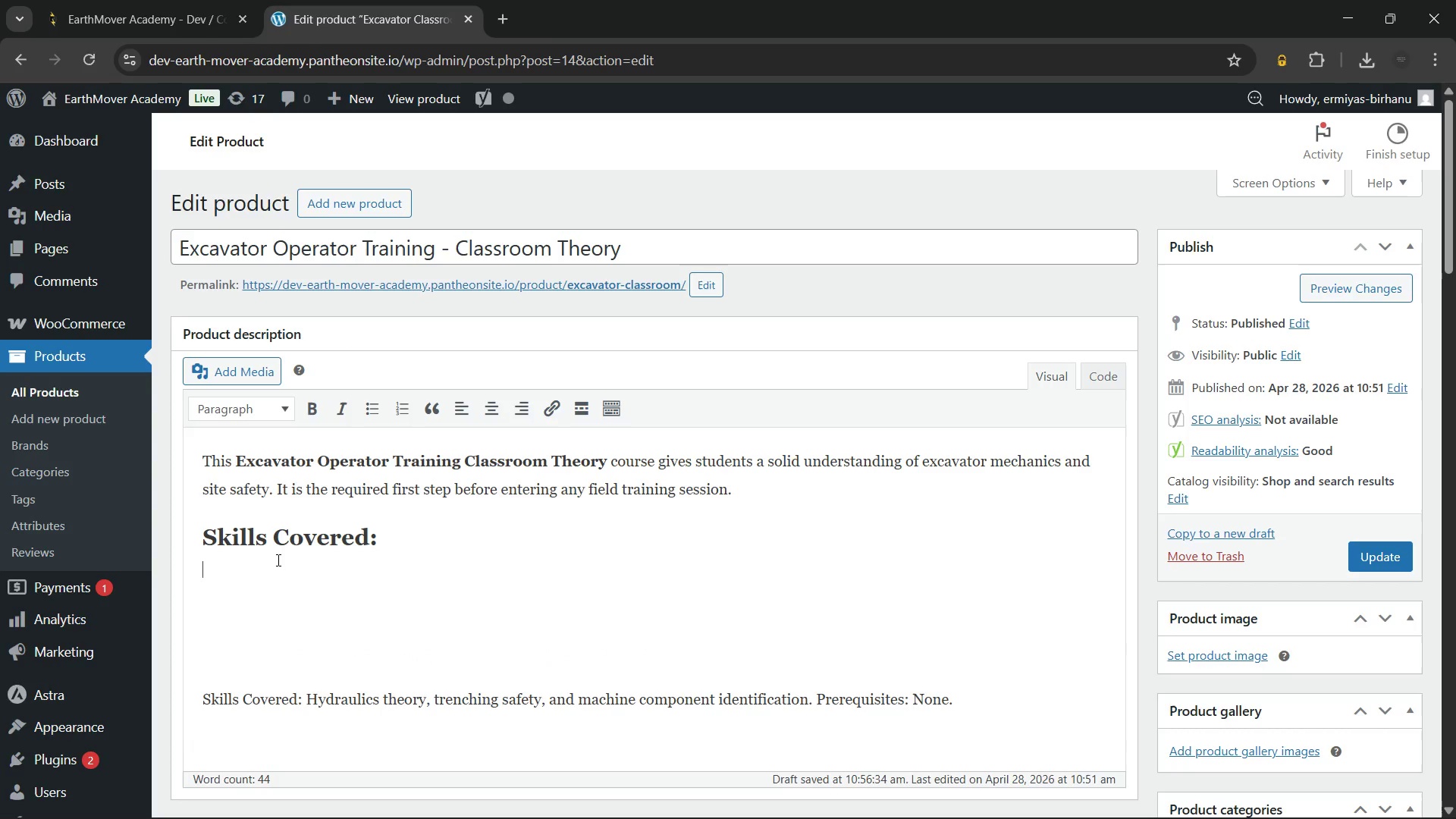 
type(Hydraulics systems: )
 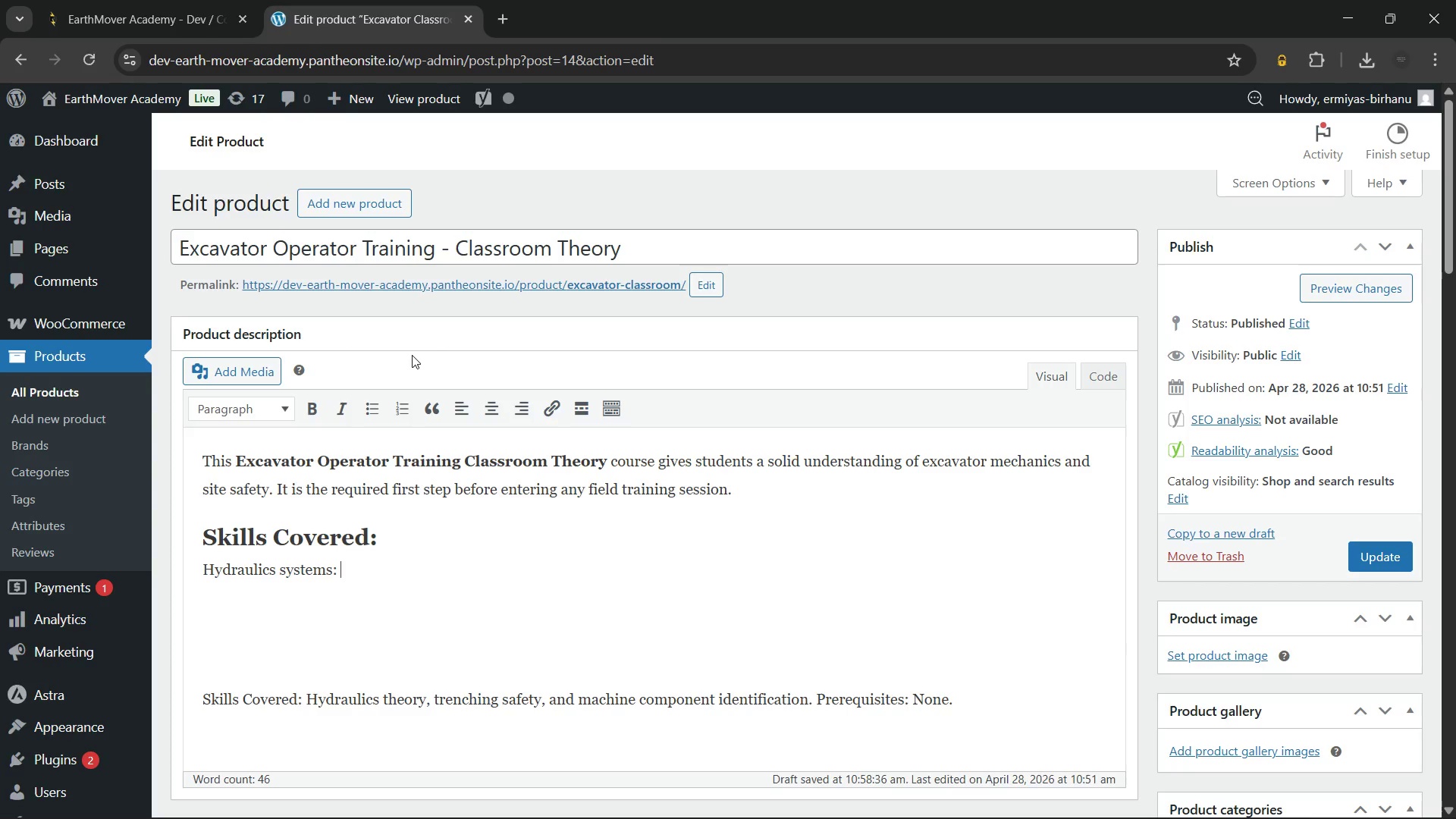 
type(how they power boom, arm, and bucket movements)
 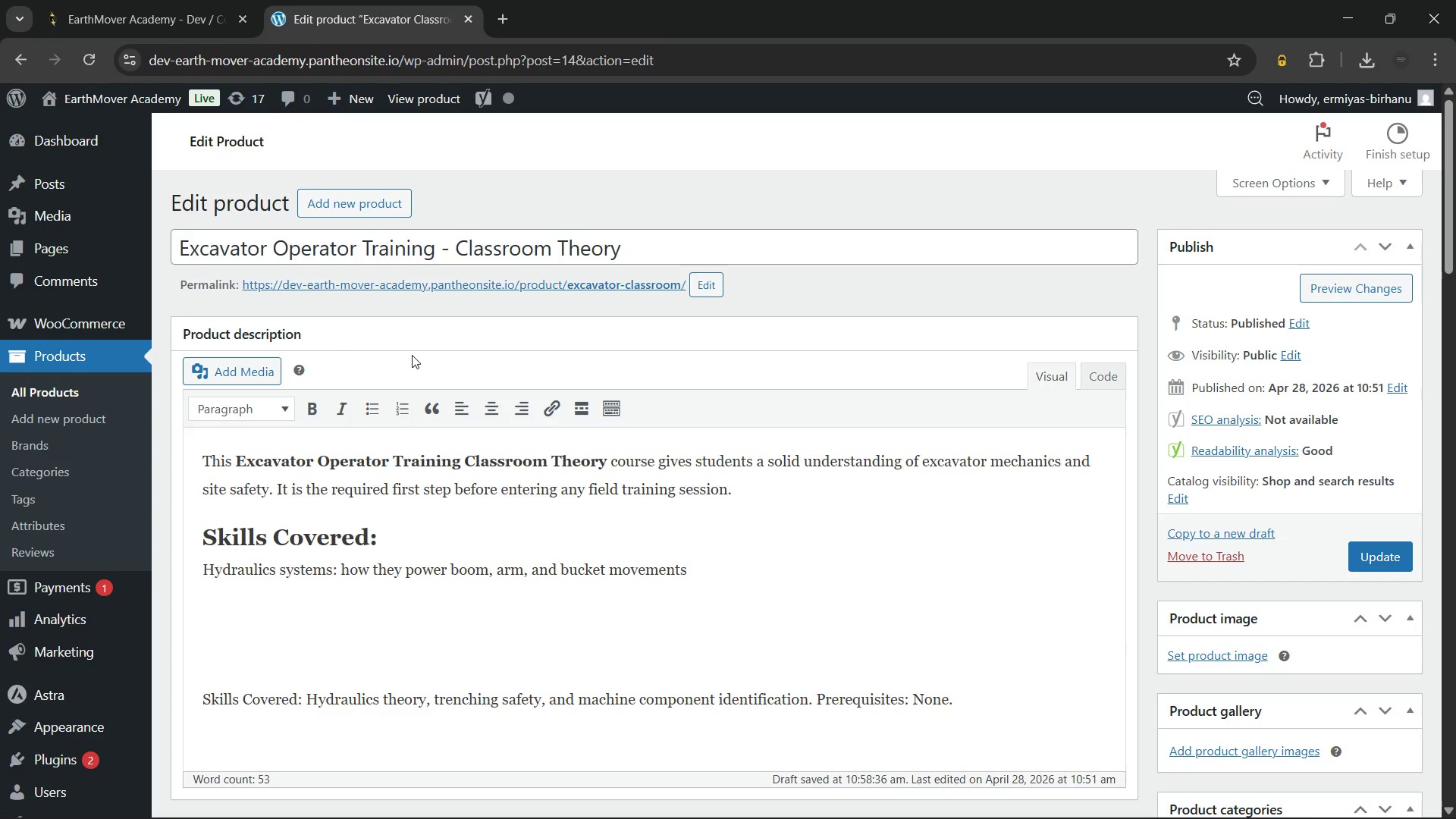 
key(Enter)
 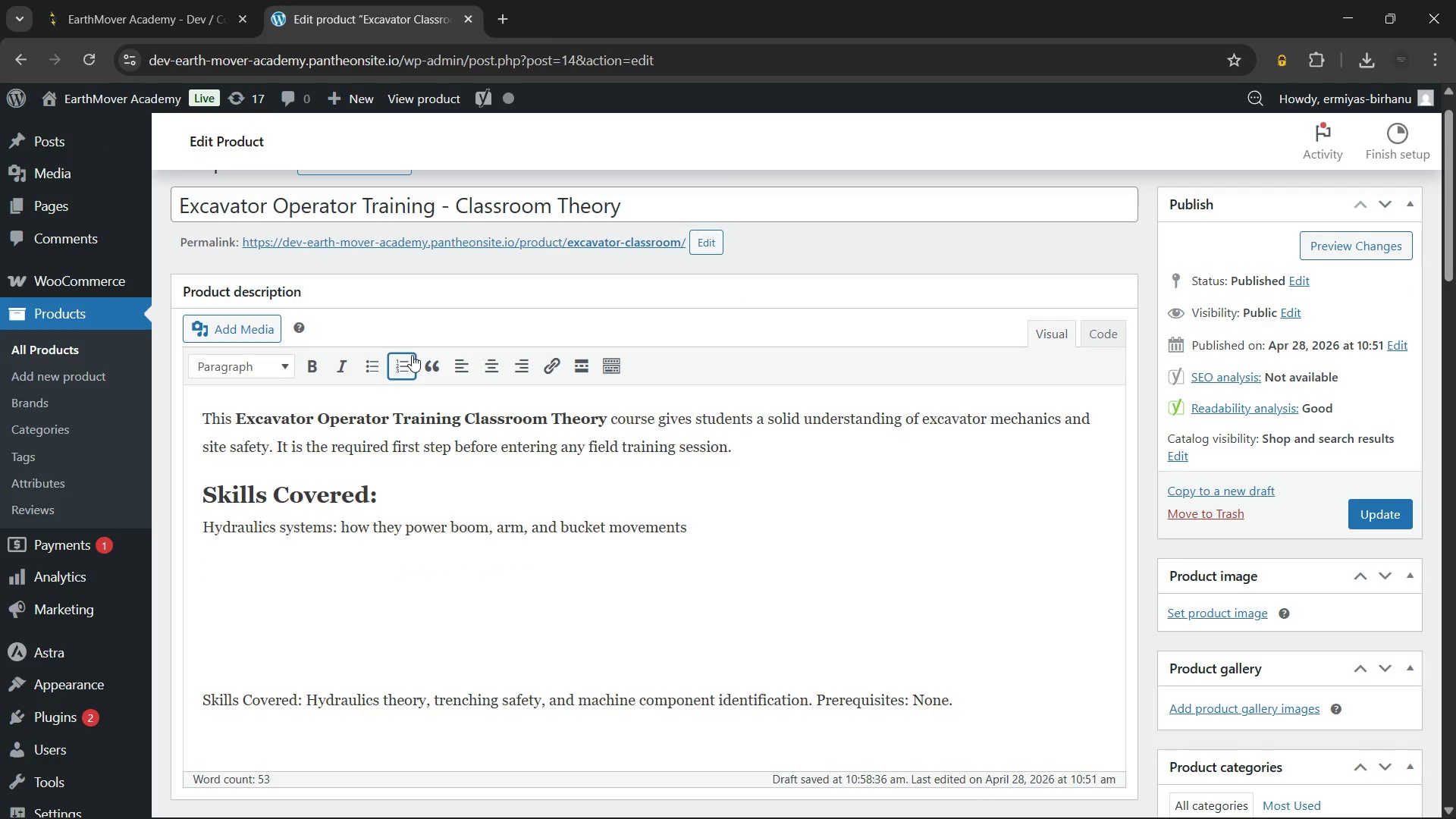 
key(Shift+T)
 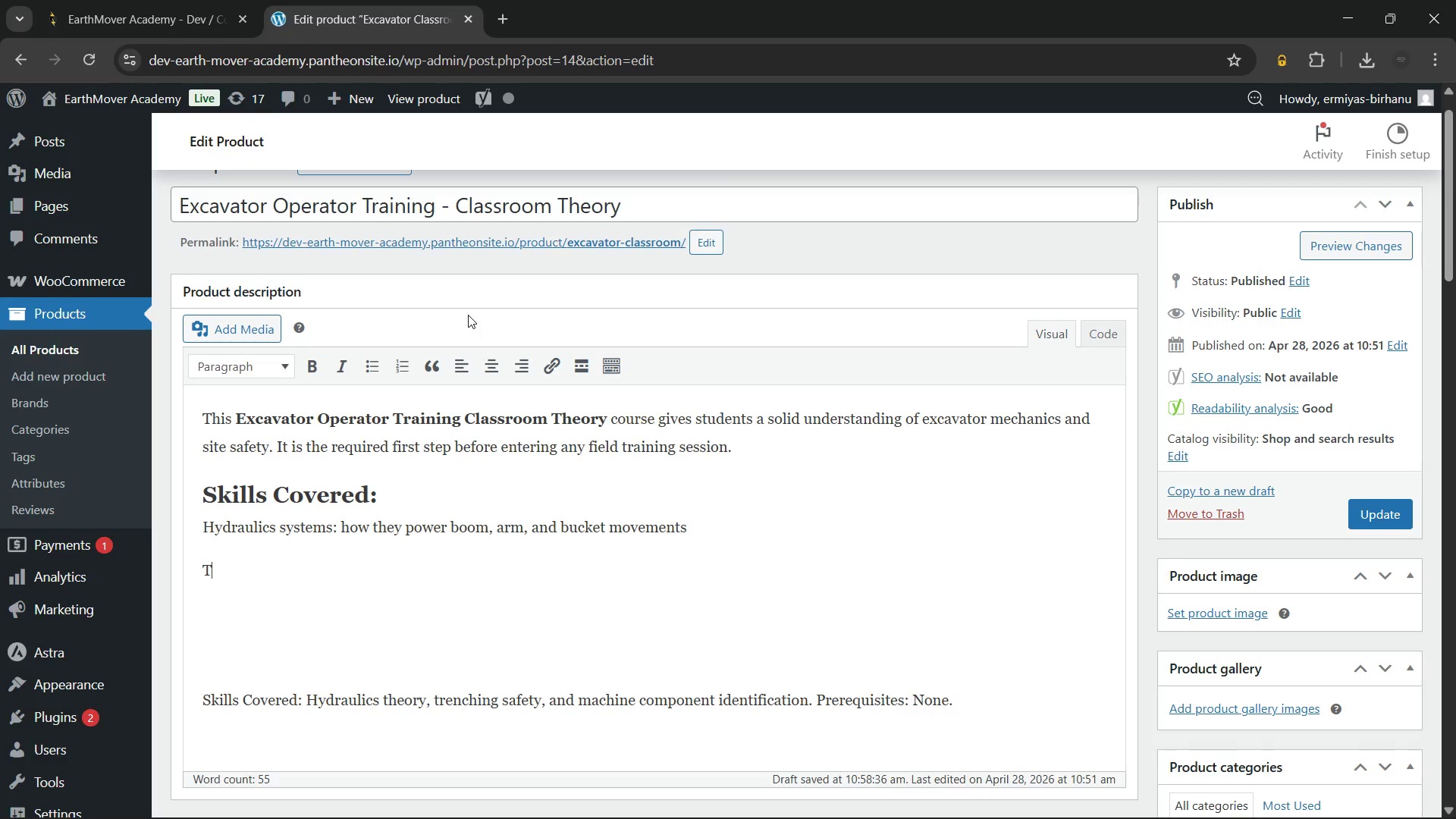 
type(renching safety rules and excavation hazard awareness)
 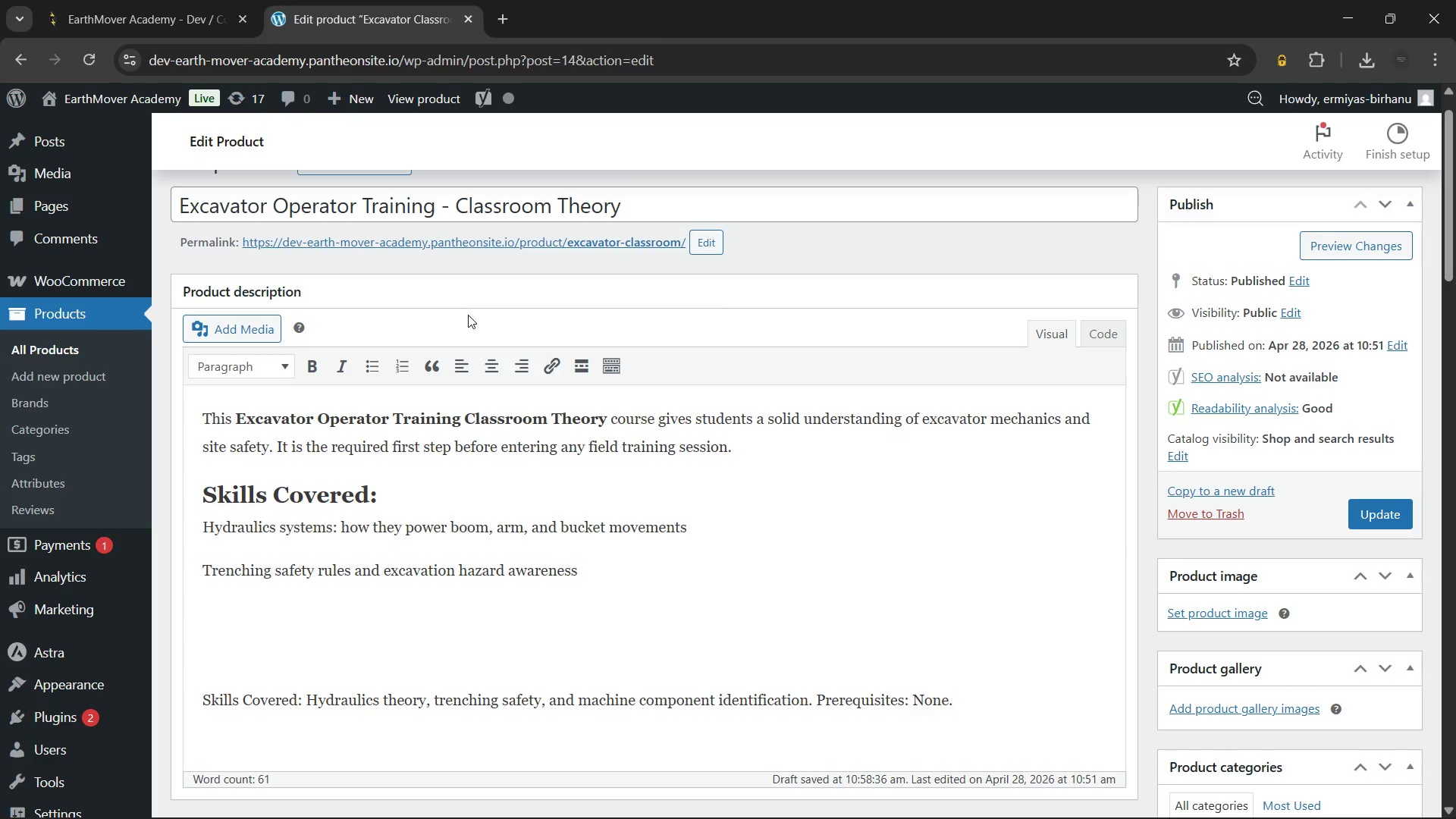 
key(Enter)
 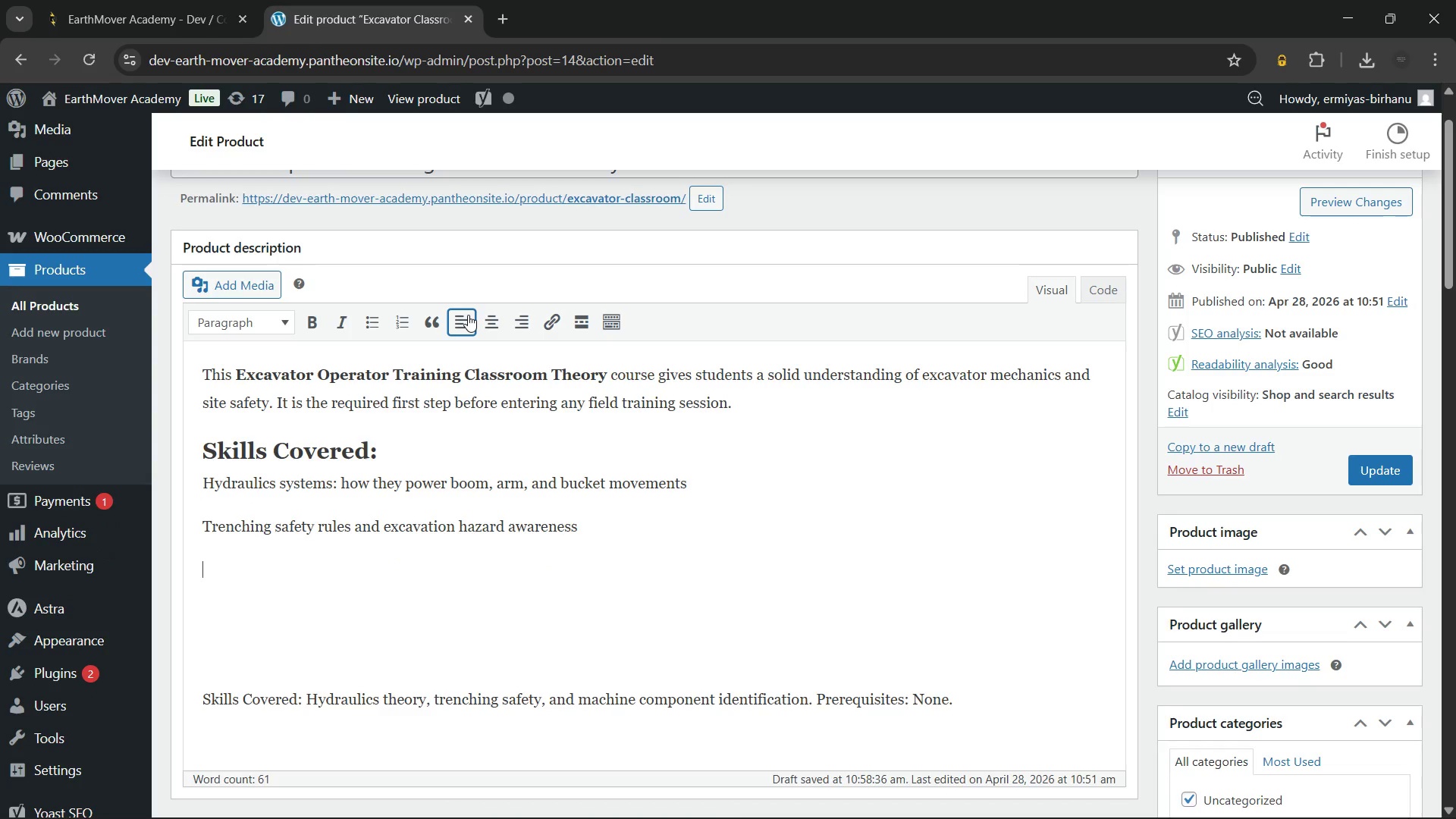 
type(Machine component identification)
 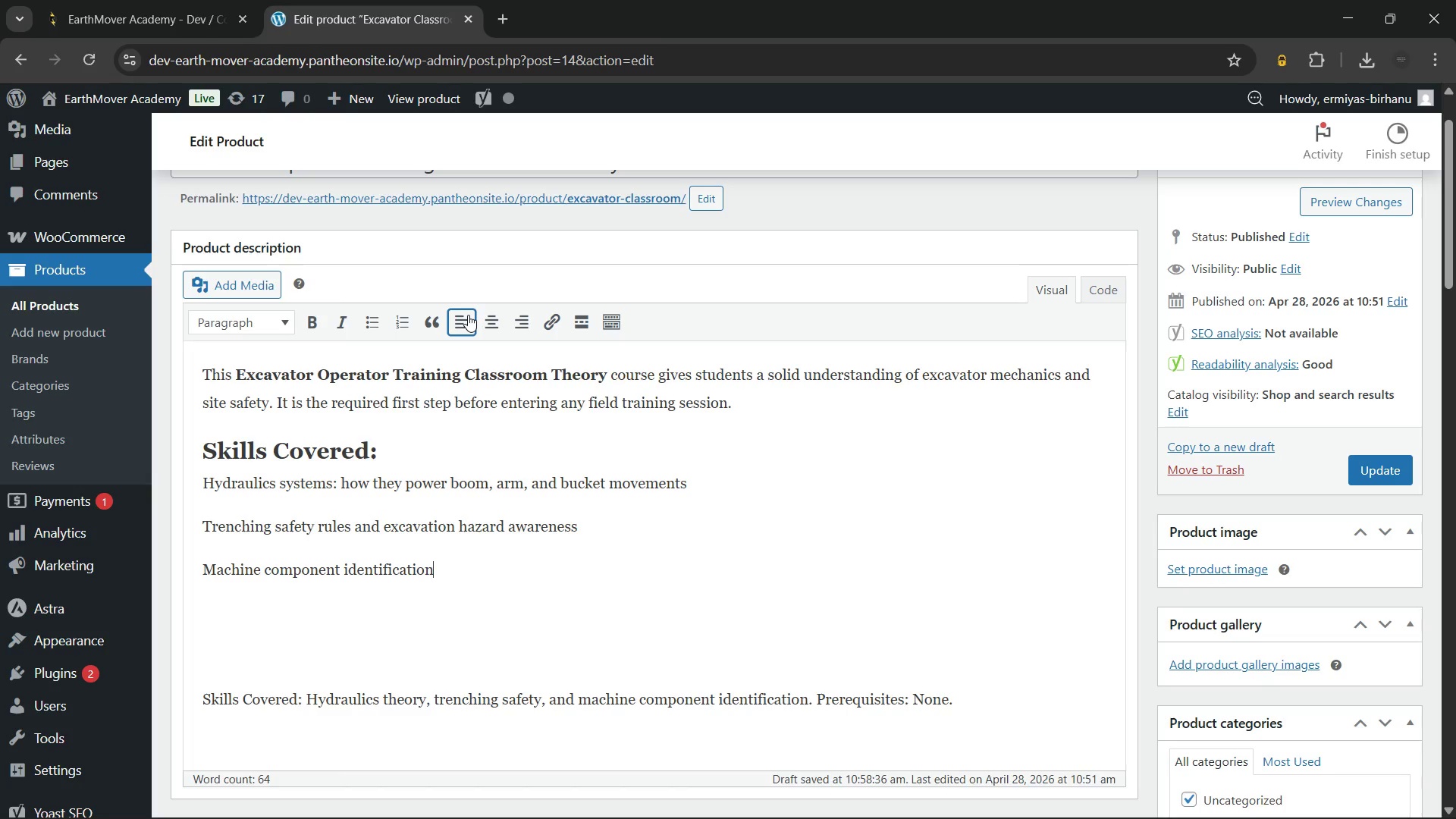 
wait(16.33)
 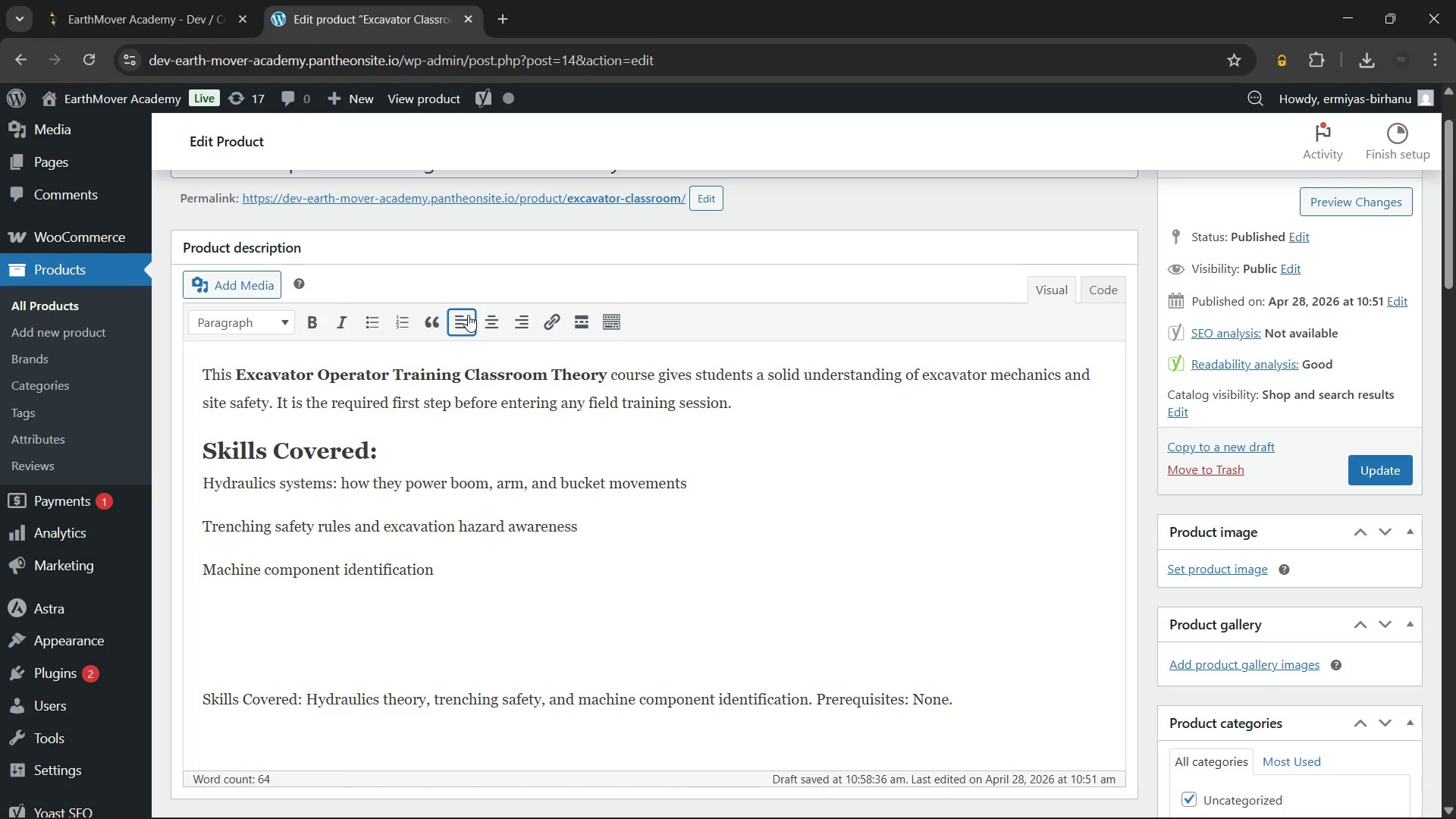 
type(: undercarriage, cab controls, and attacheme)
key(Backspace)
key(Backspace)
key(Backspace)
type(ments)
 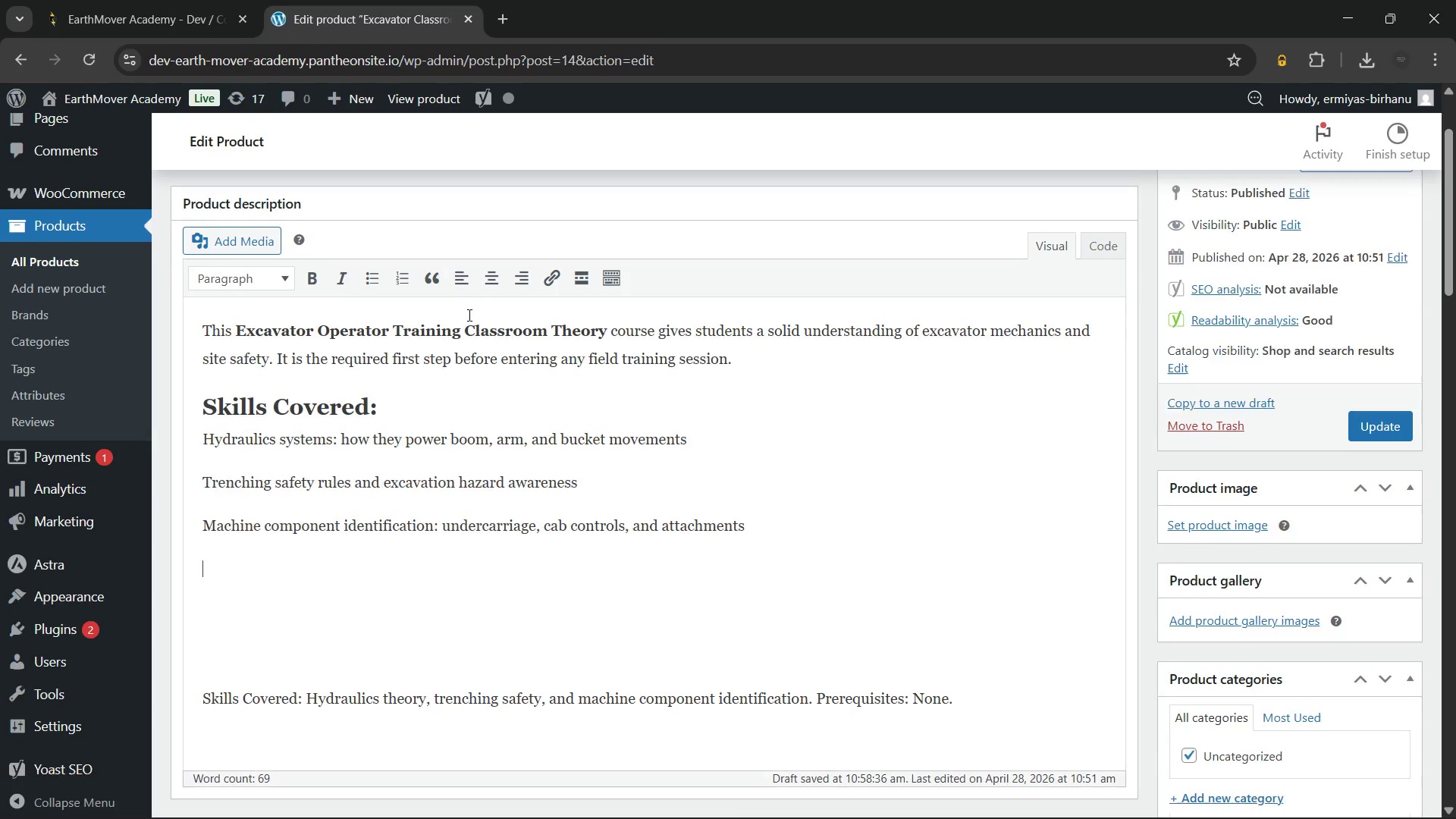 
key(Enter)
 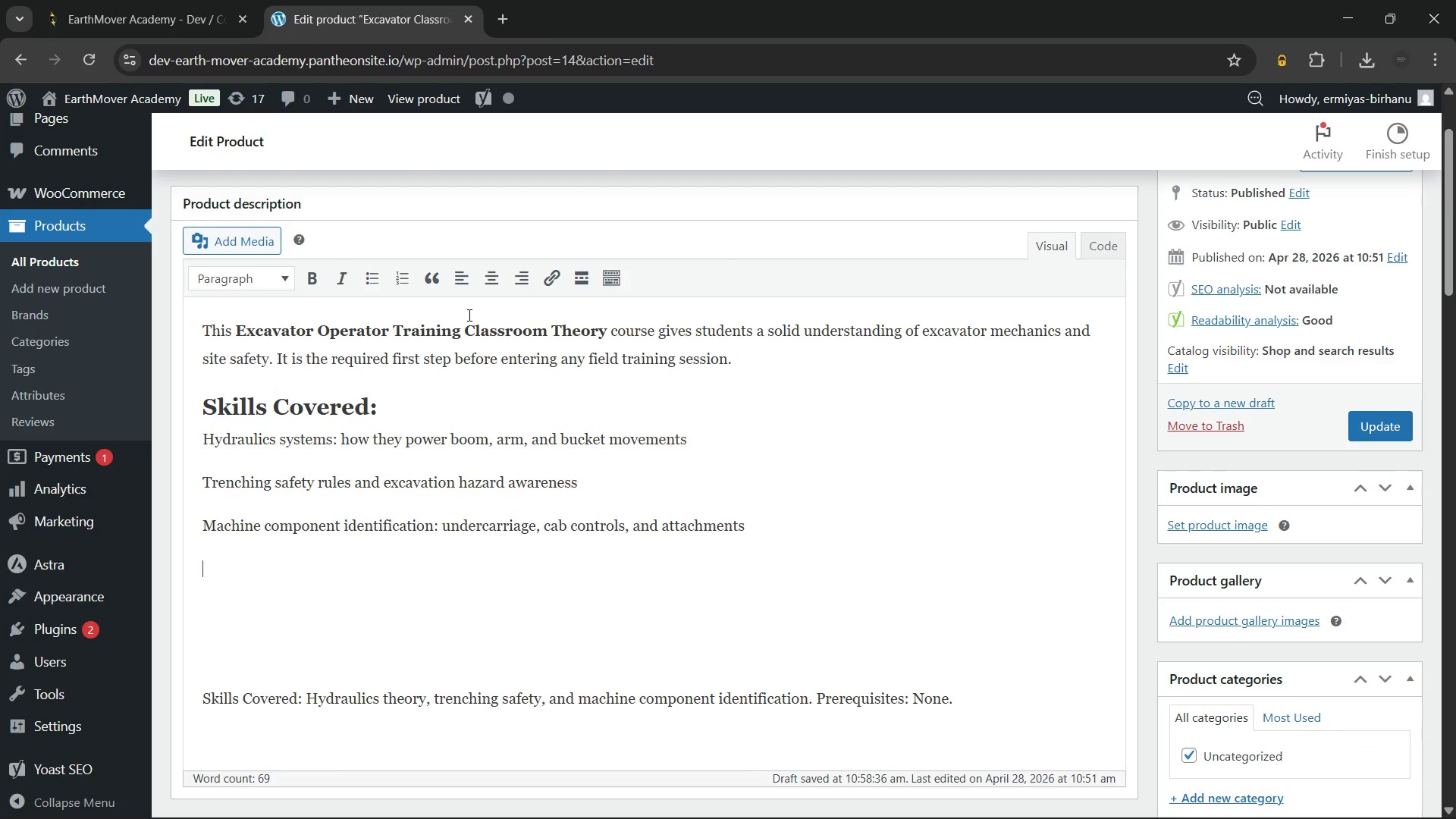 
type(Site)
 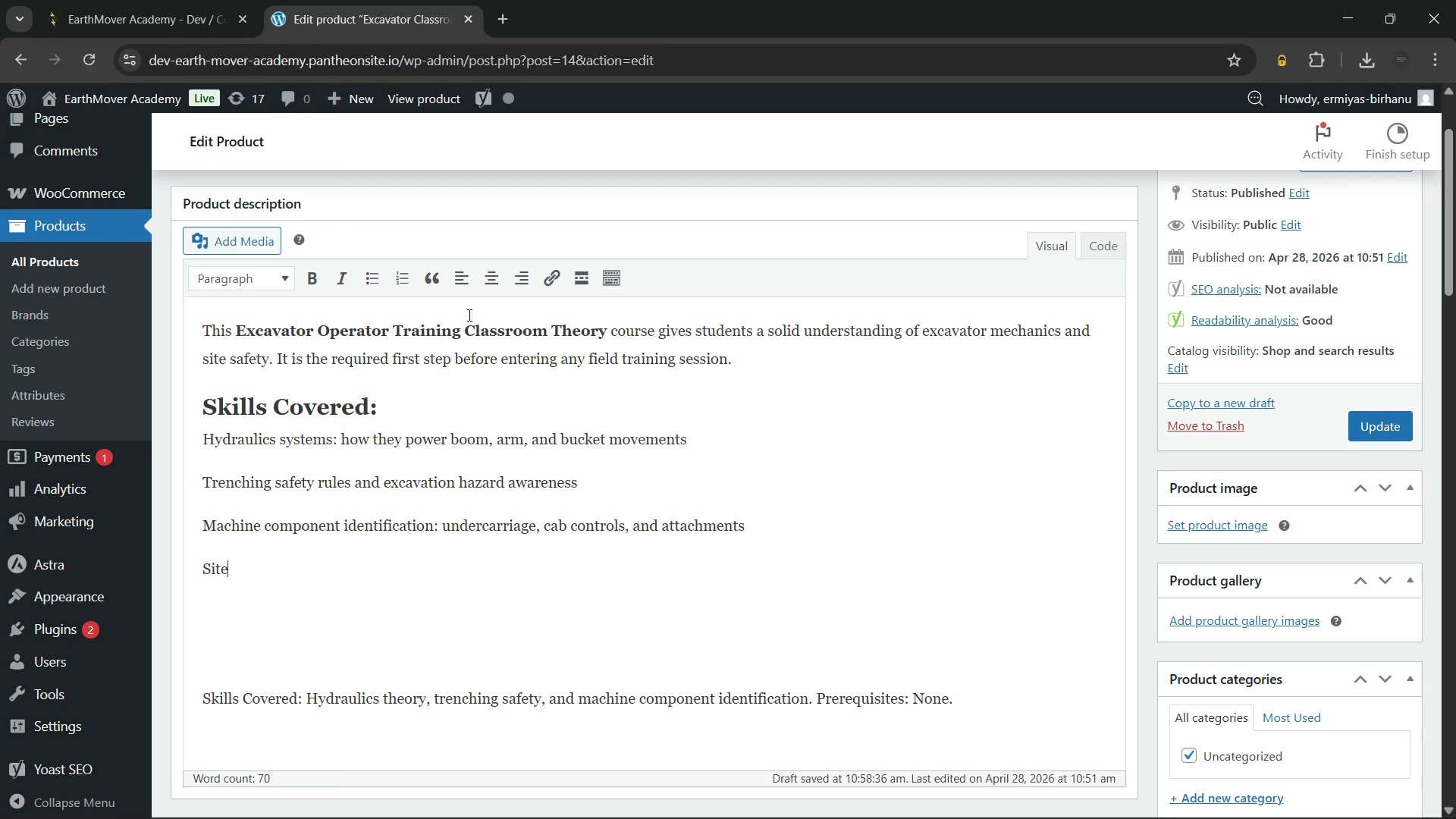 
wait(13.44)
 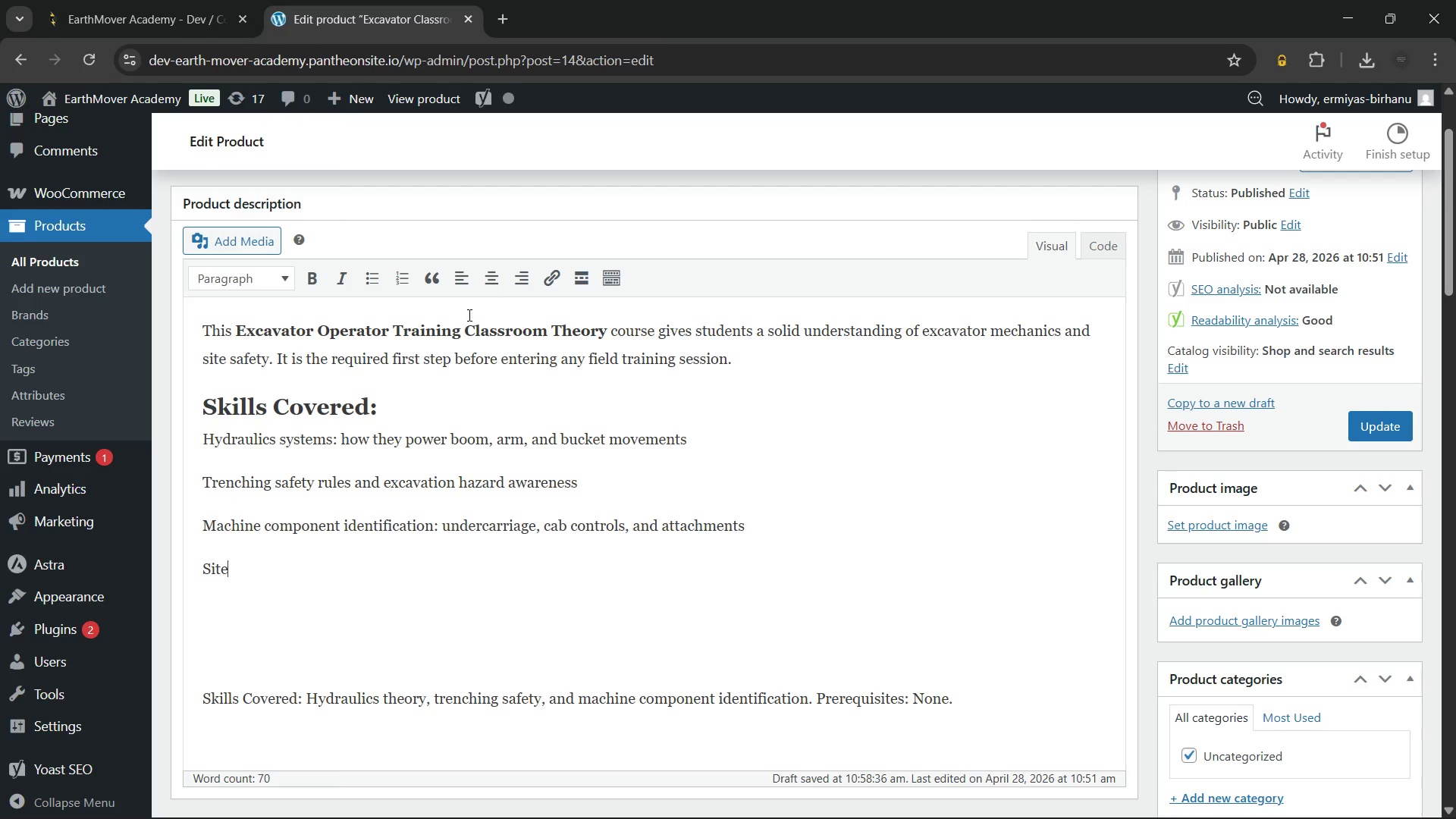 
type( communication protocols and pre-operation inspection routines)
 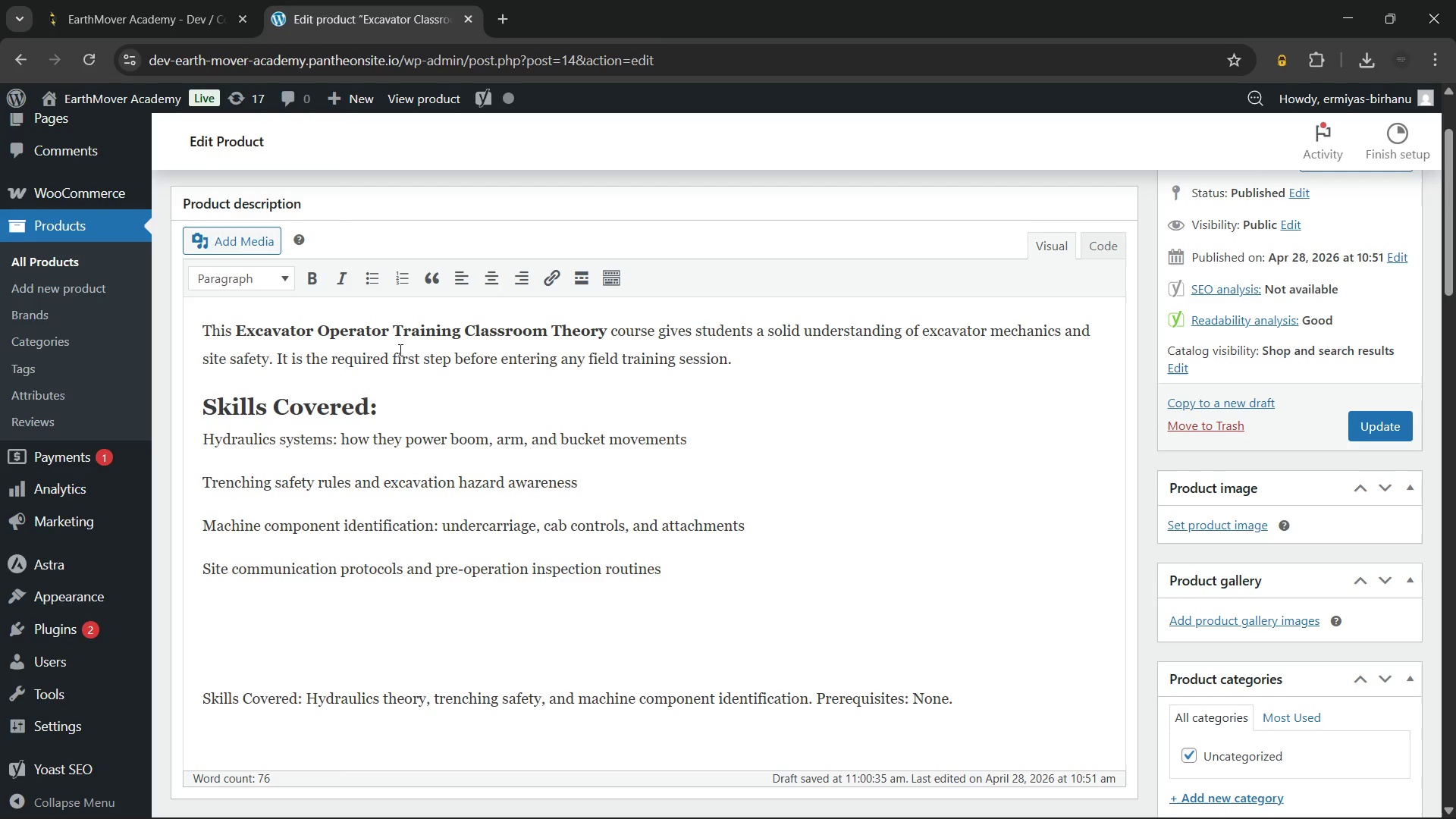 
wait(6.62)
 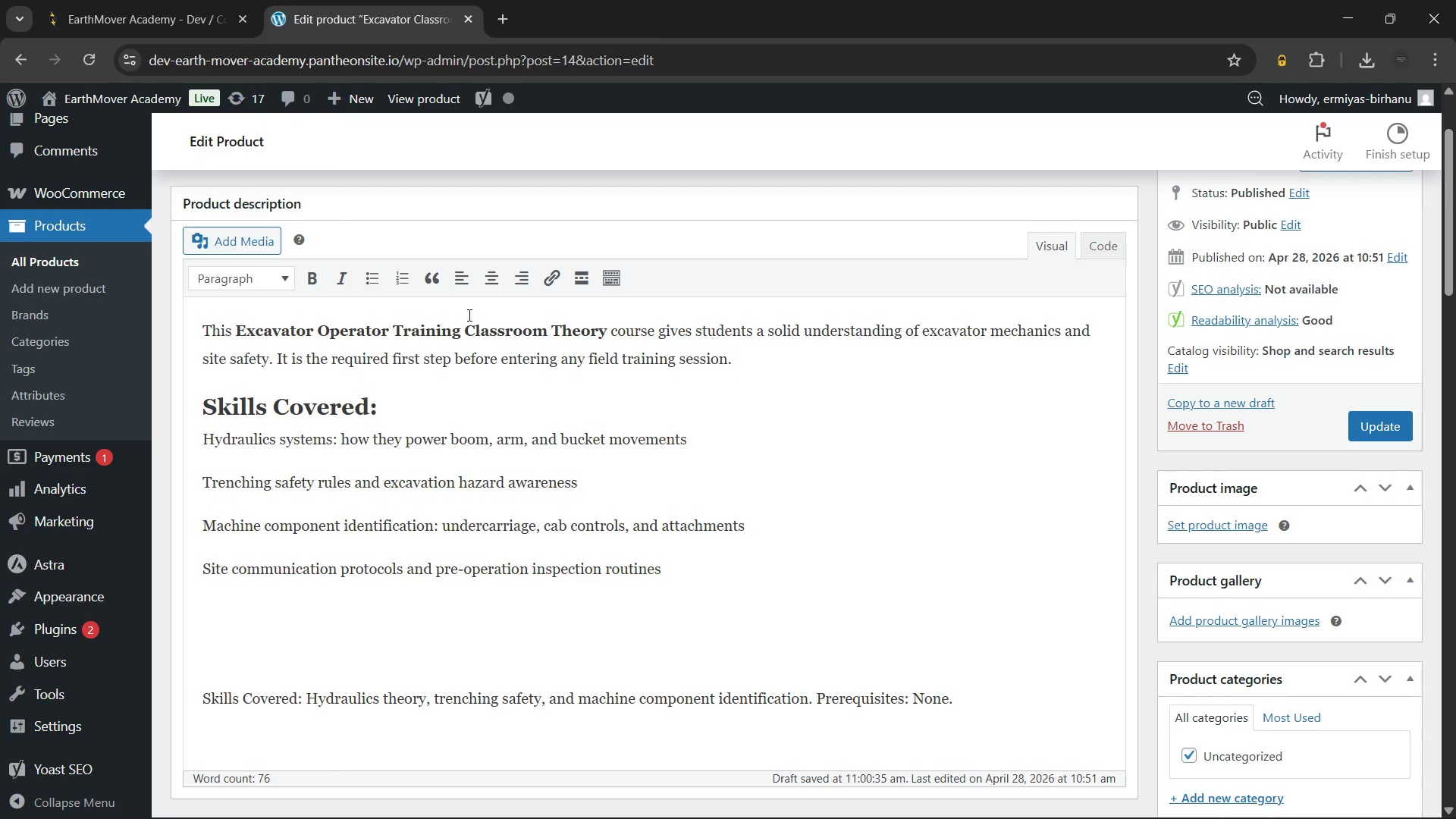 
left_click_drag(start_coordinate=[664, 570], to_coordinate=[202, 444])
 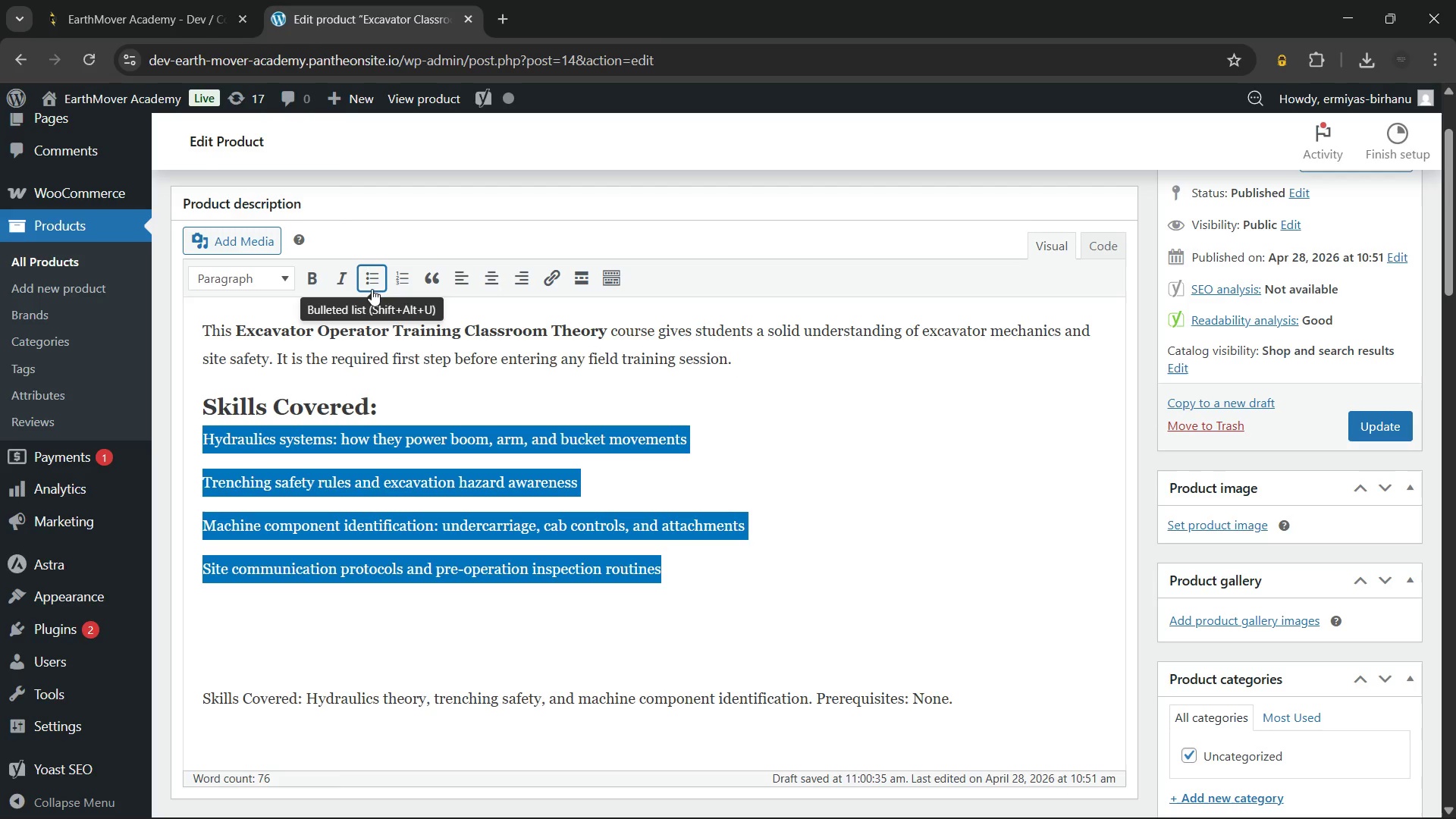 
left_click([372, 286])
 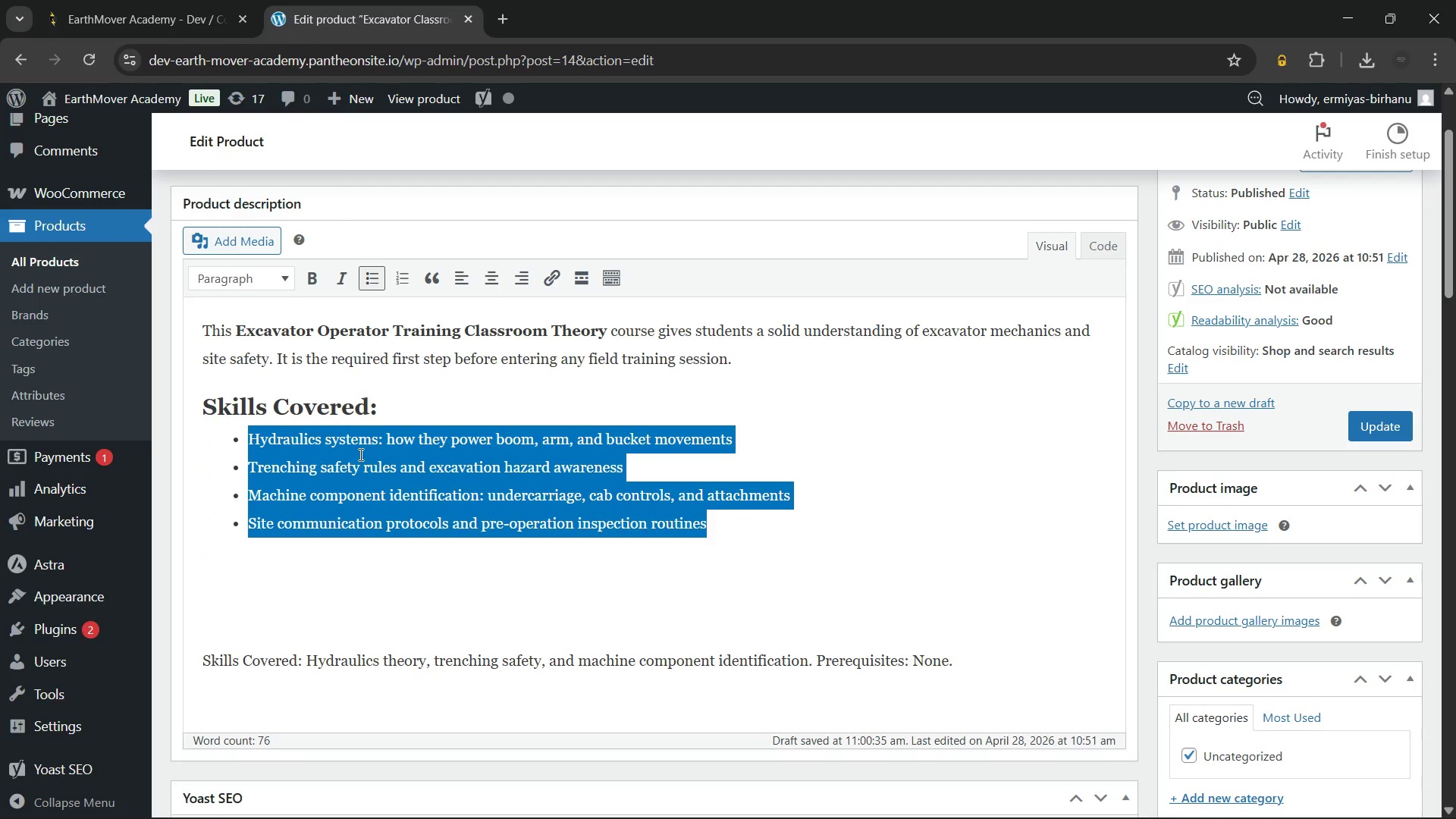 
left_click([359, 454])
 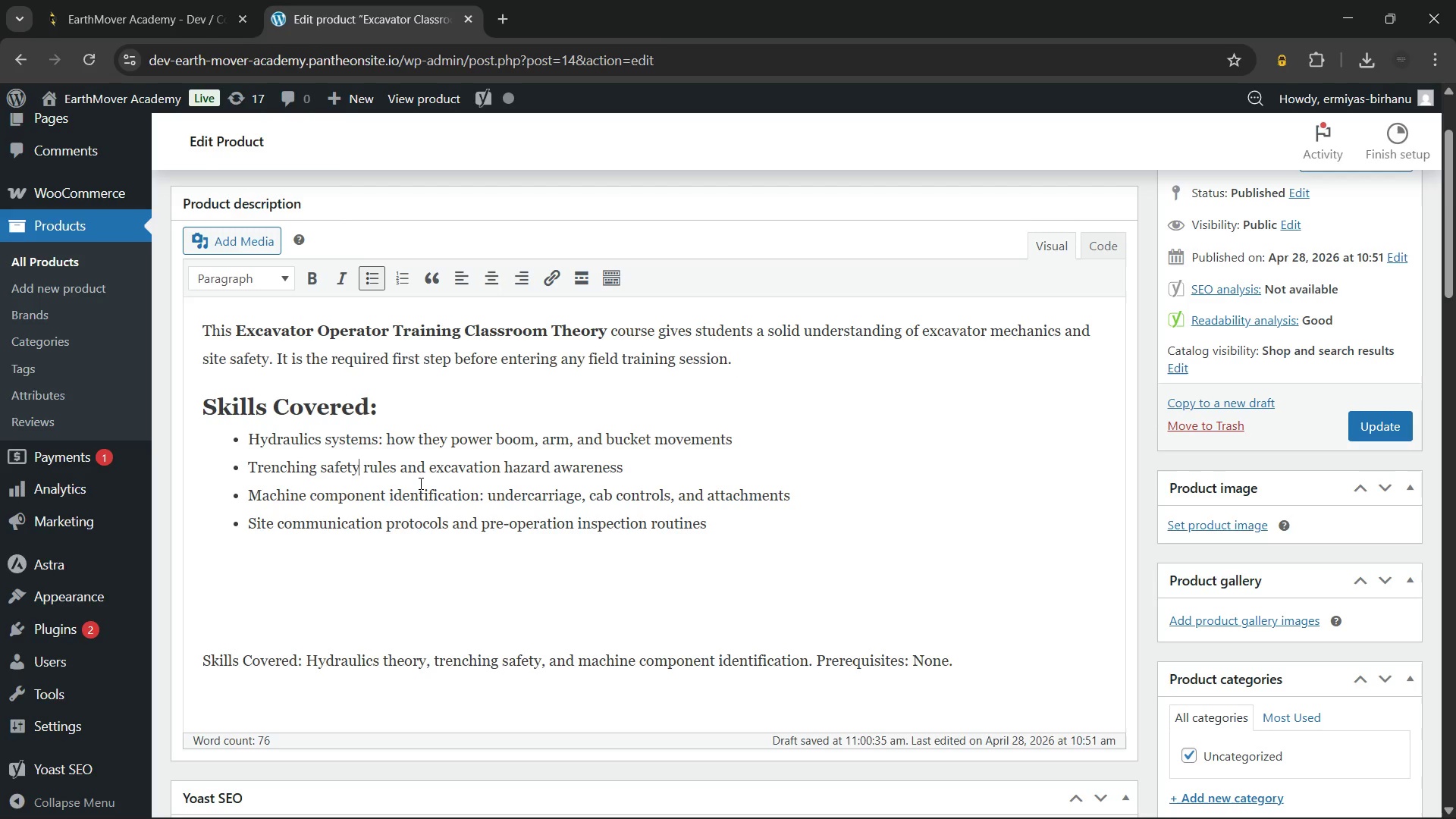 
wait(60.52)
 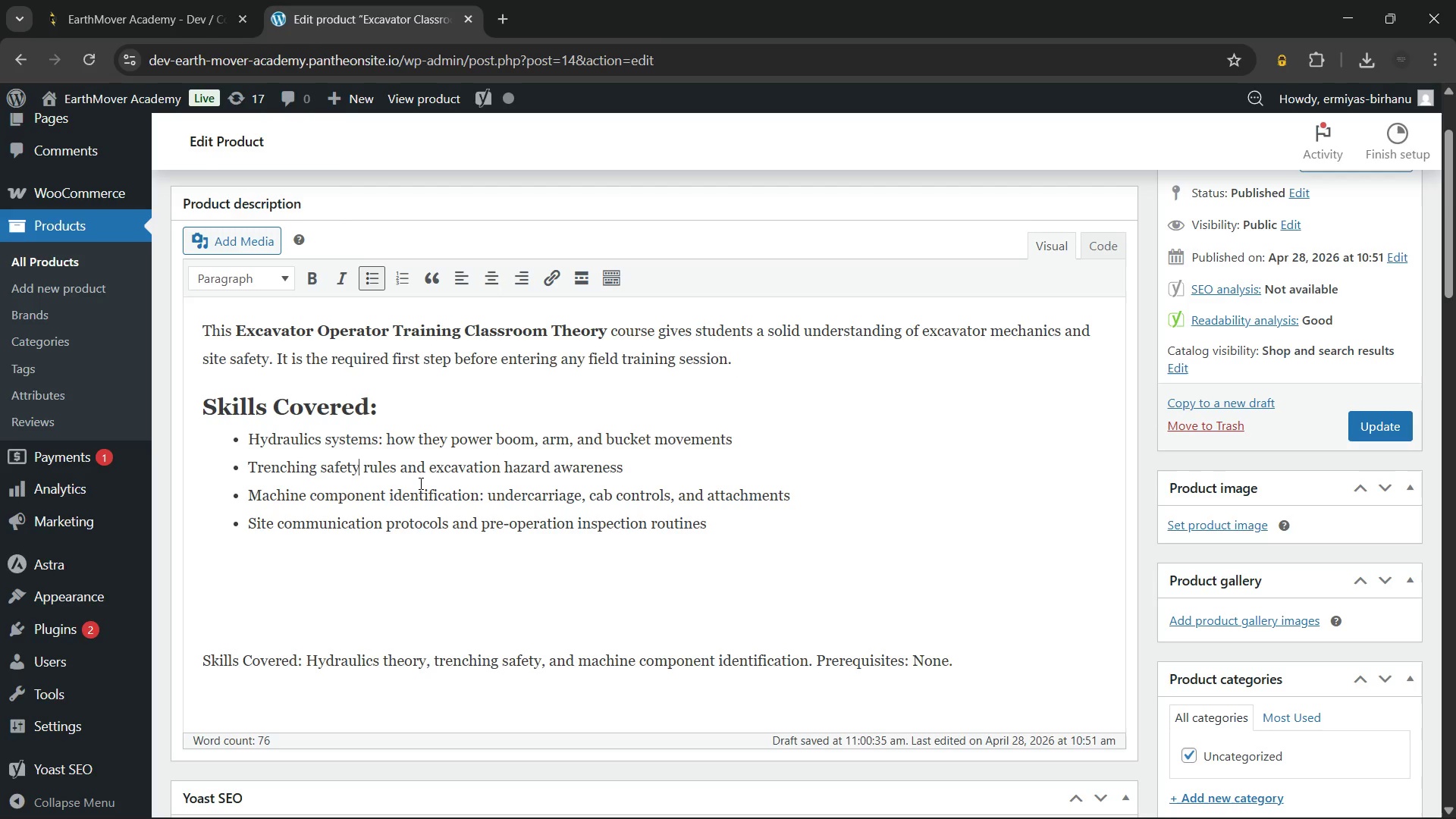 
left_click([731, 527])
 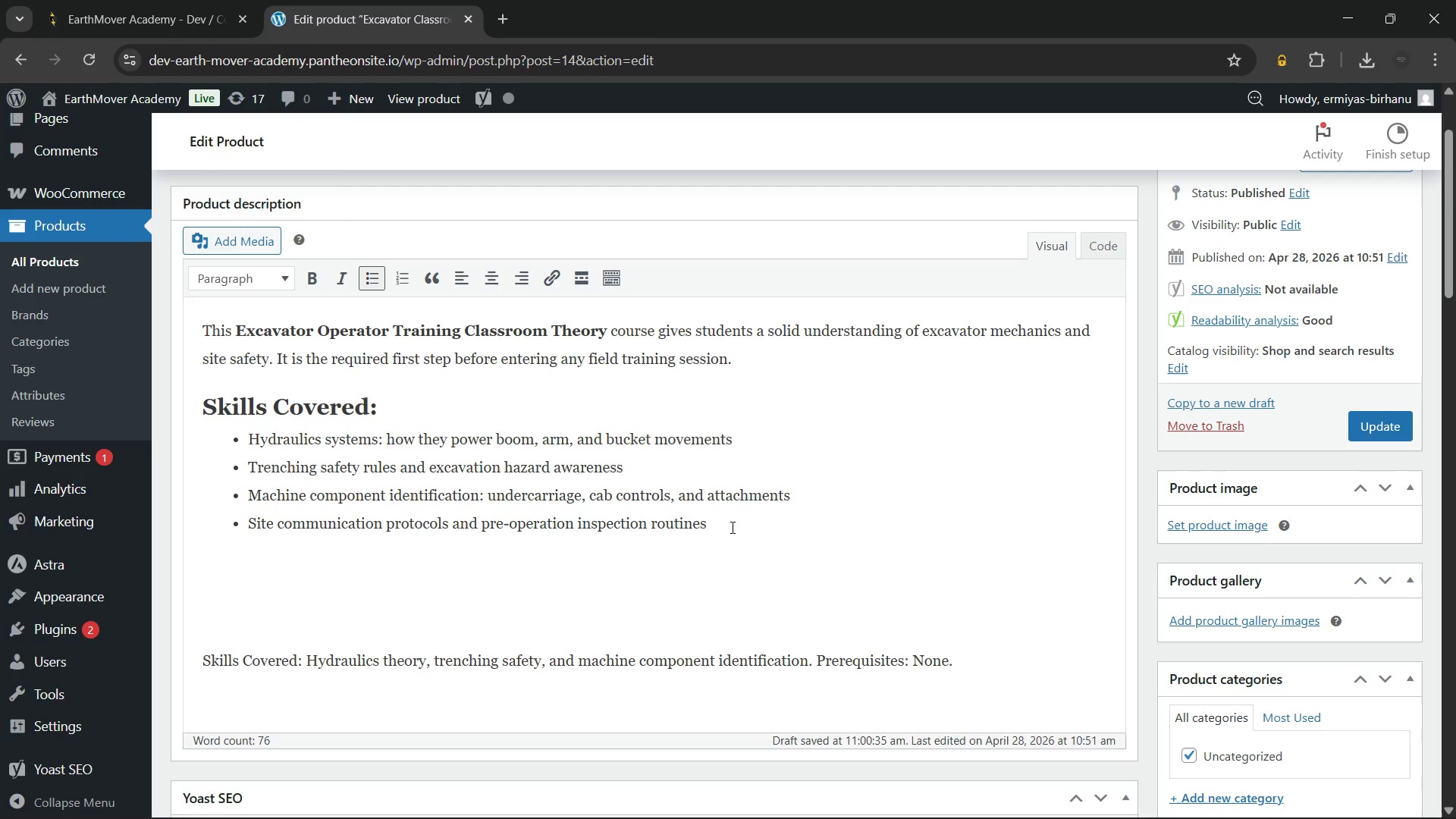 
key(Enter)
 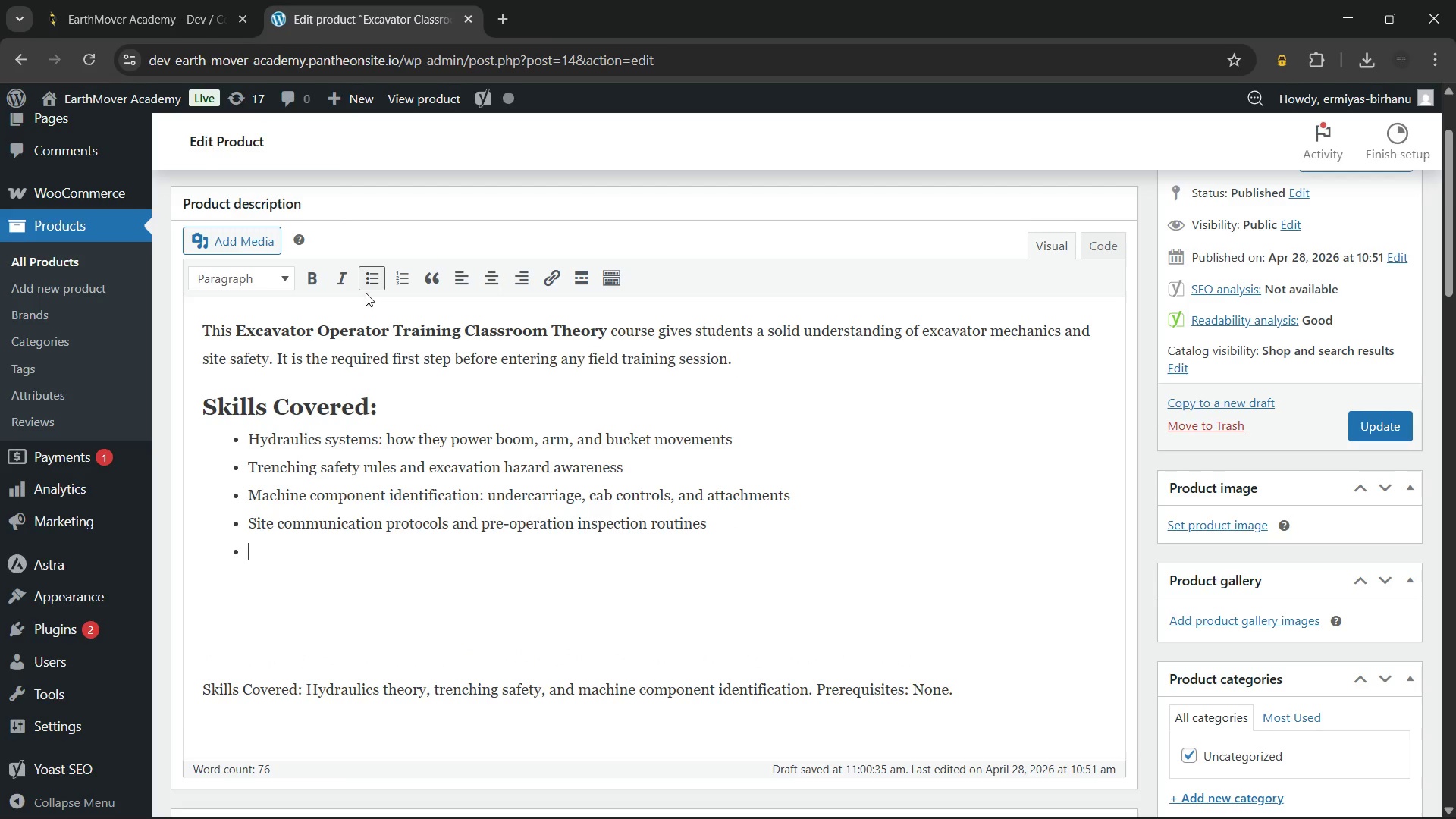 
left_click([367, 286])
 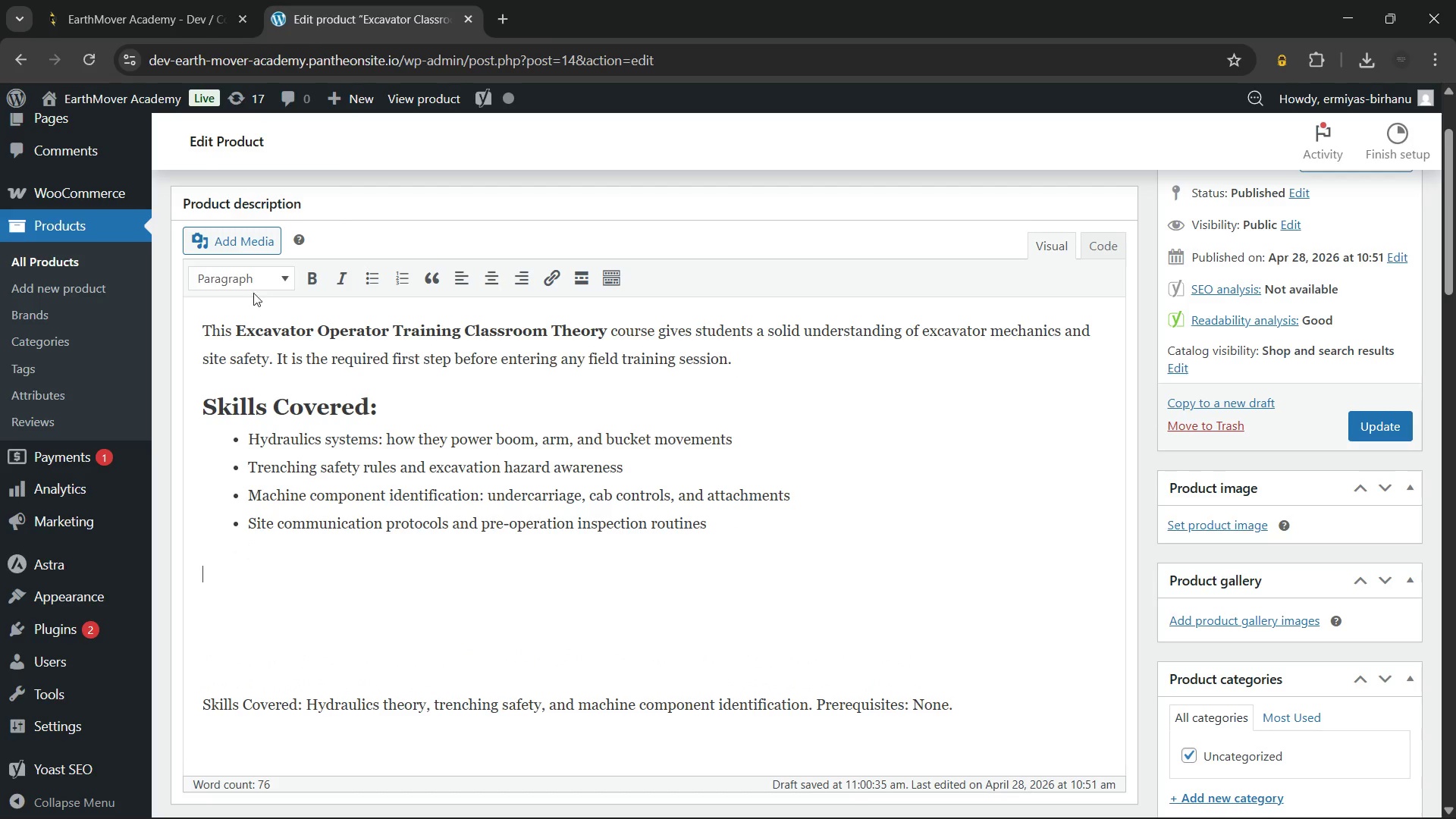 
left_click([255, 287])
 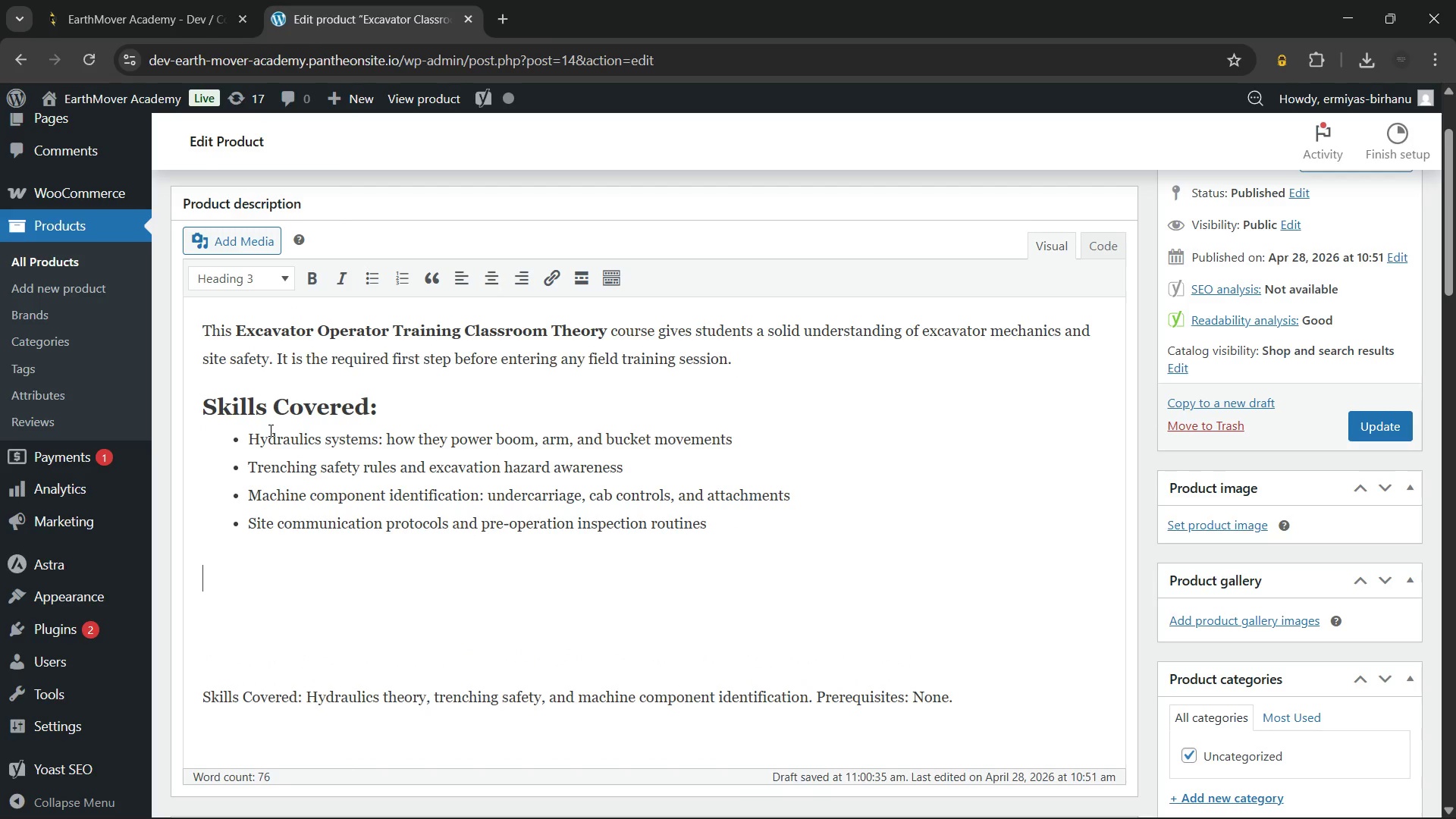 
type(Prerequisites:)
 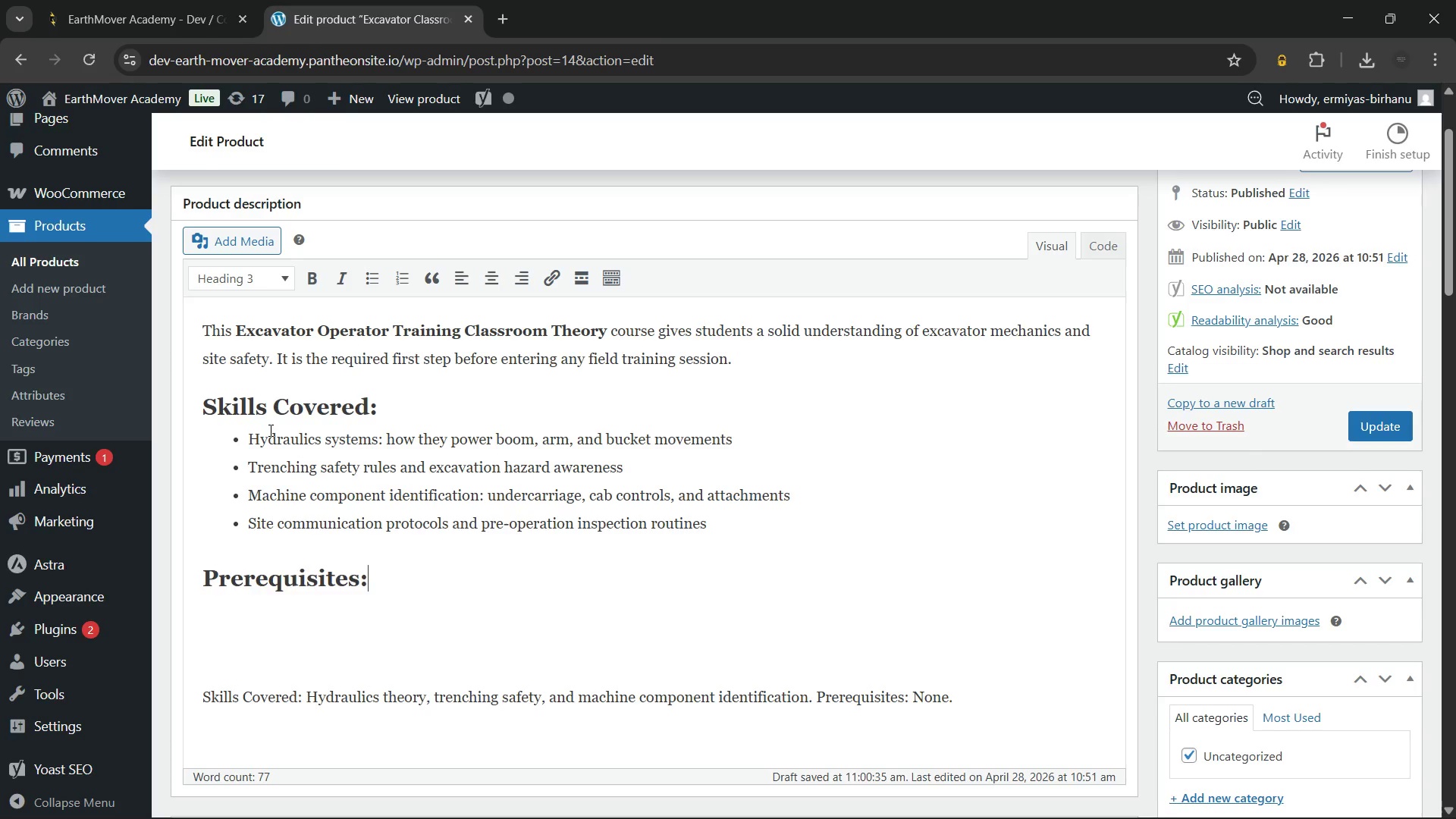 
key(Enter)
 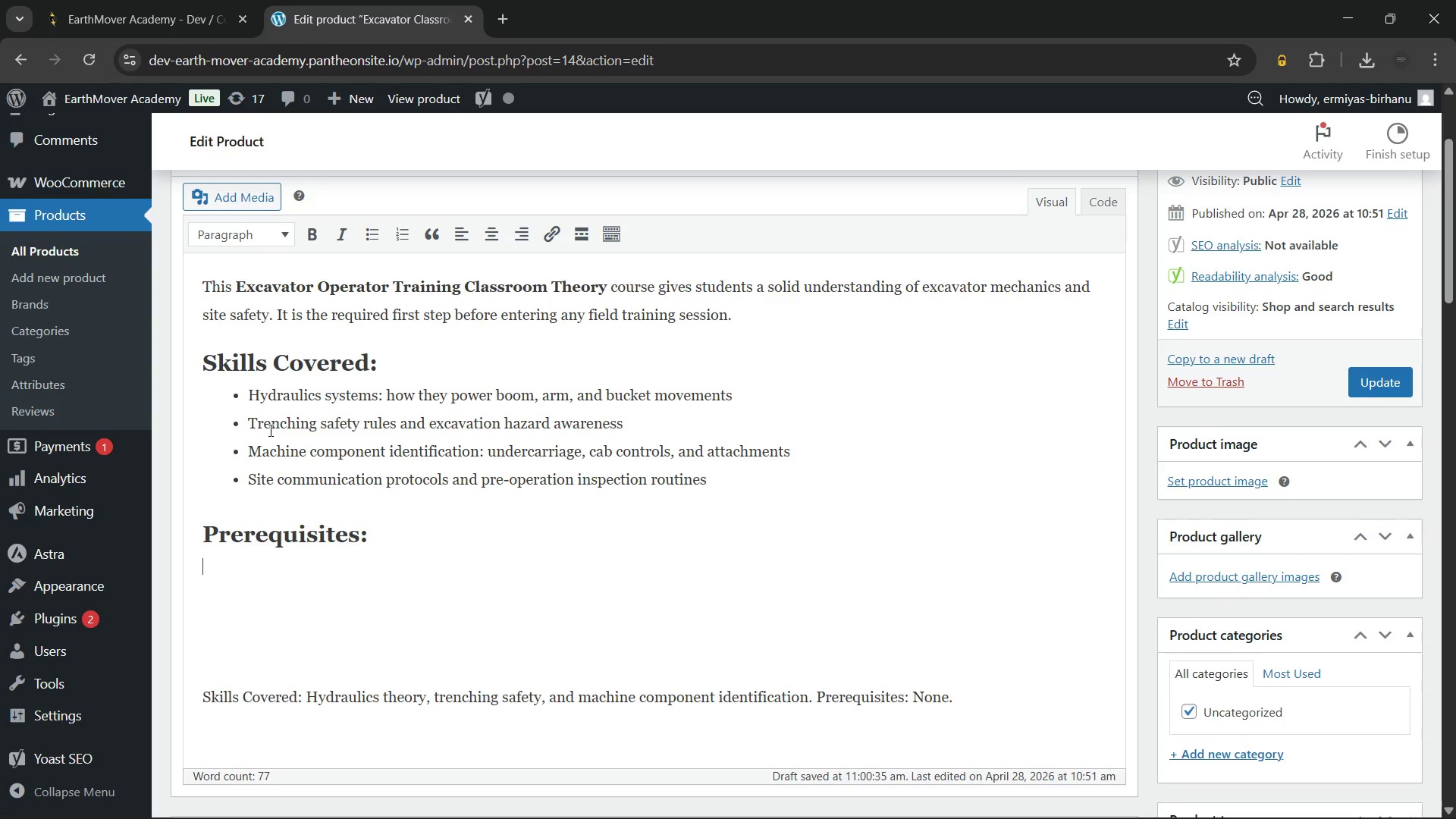 
type(No prior experience required. This course is open to all beginners.)
 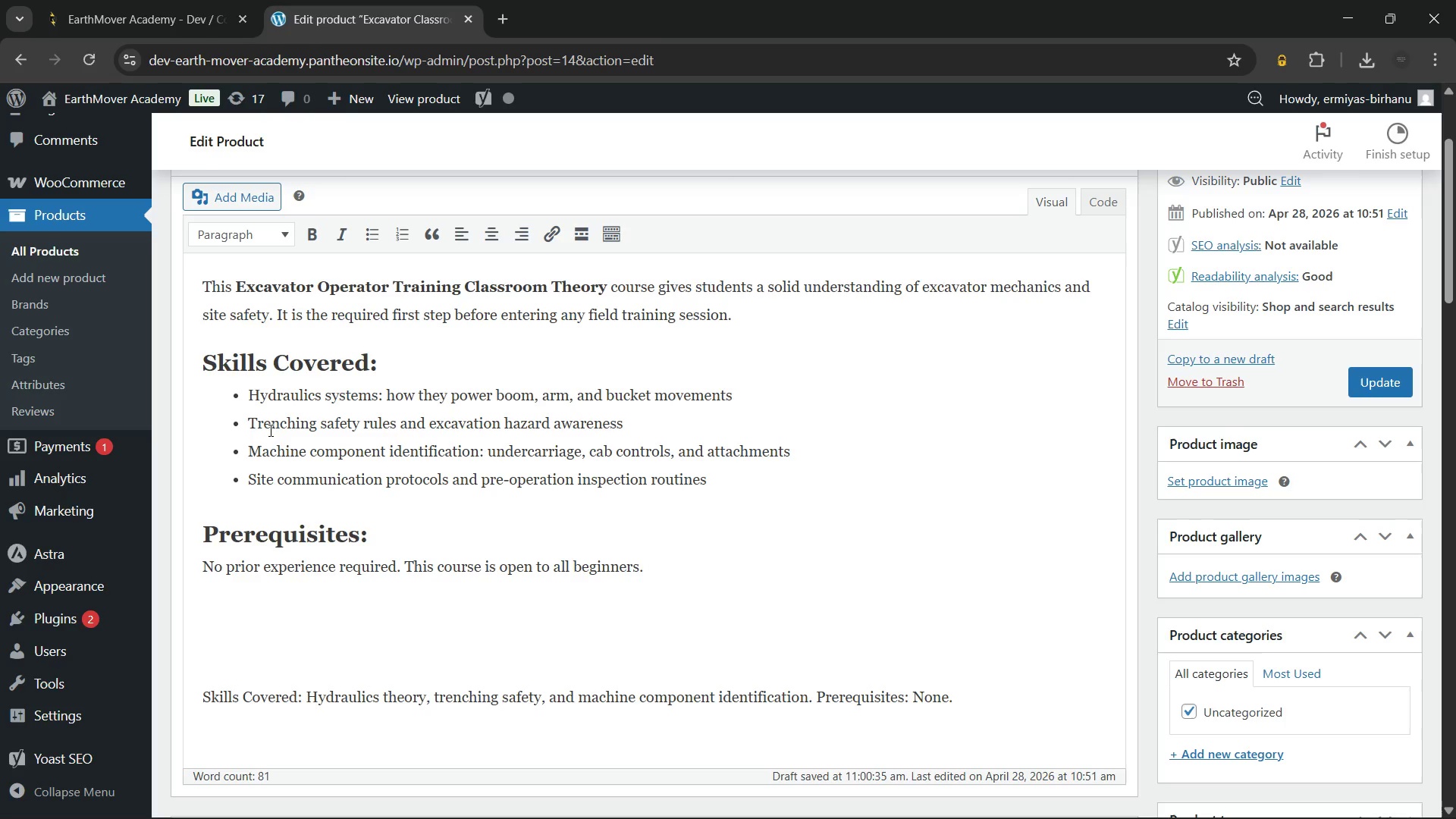 
wait(9.8)
 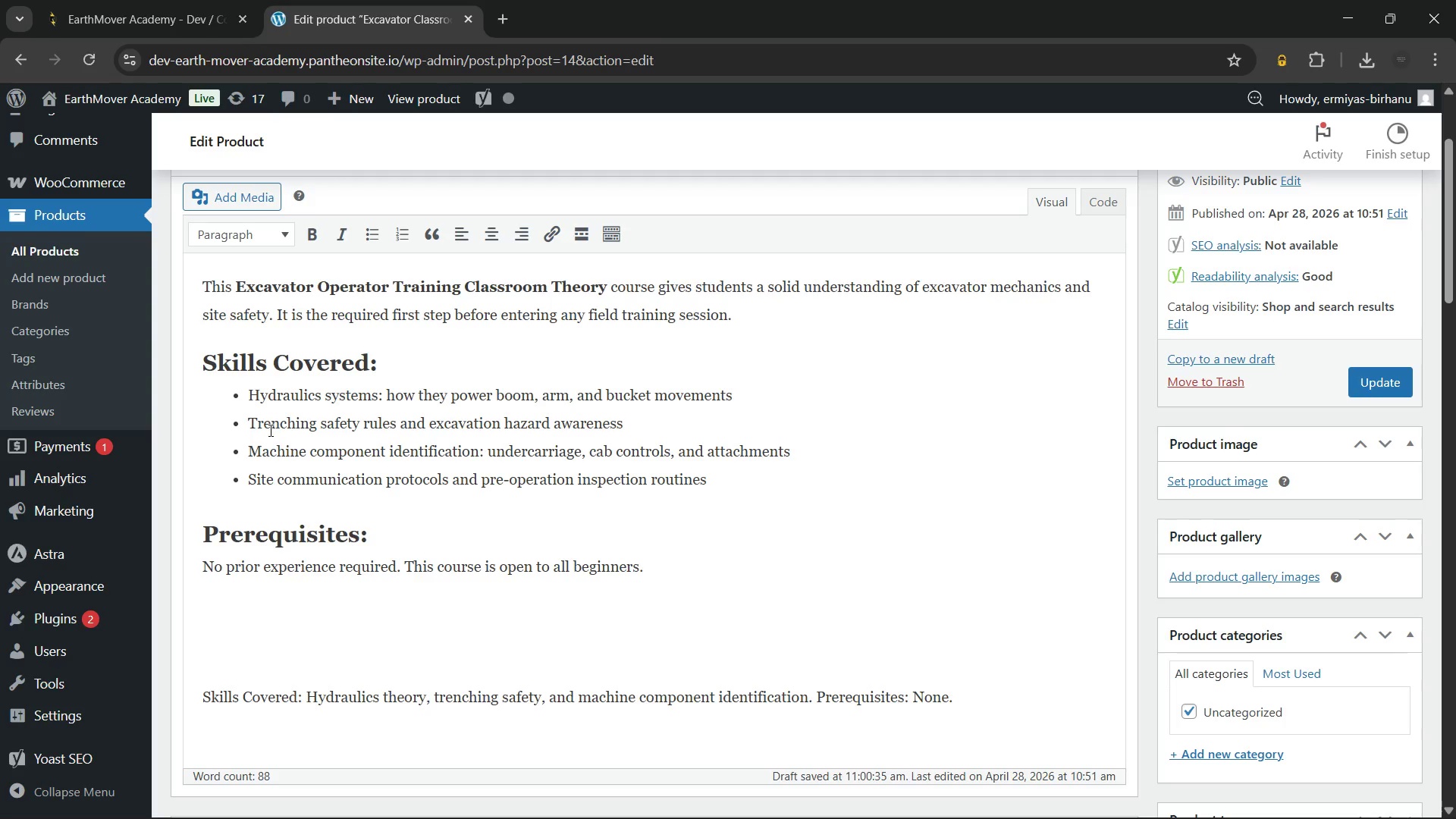 
double_click([247, 571])
 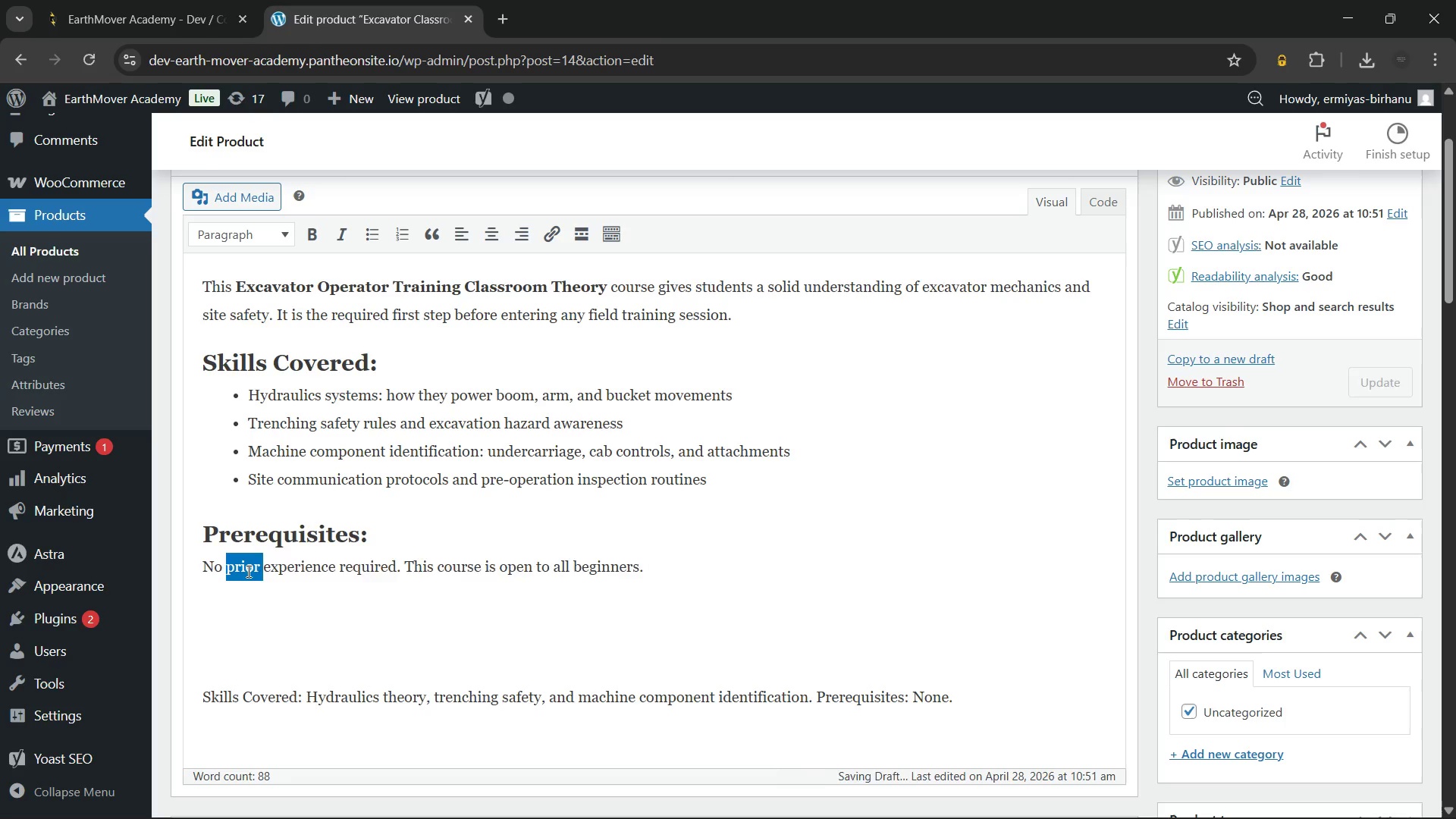 
triple_click([247, 571])
 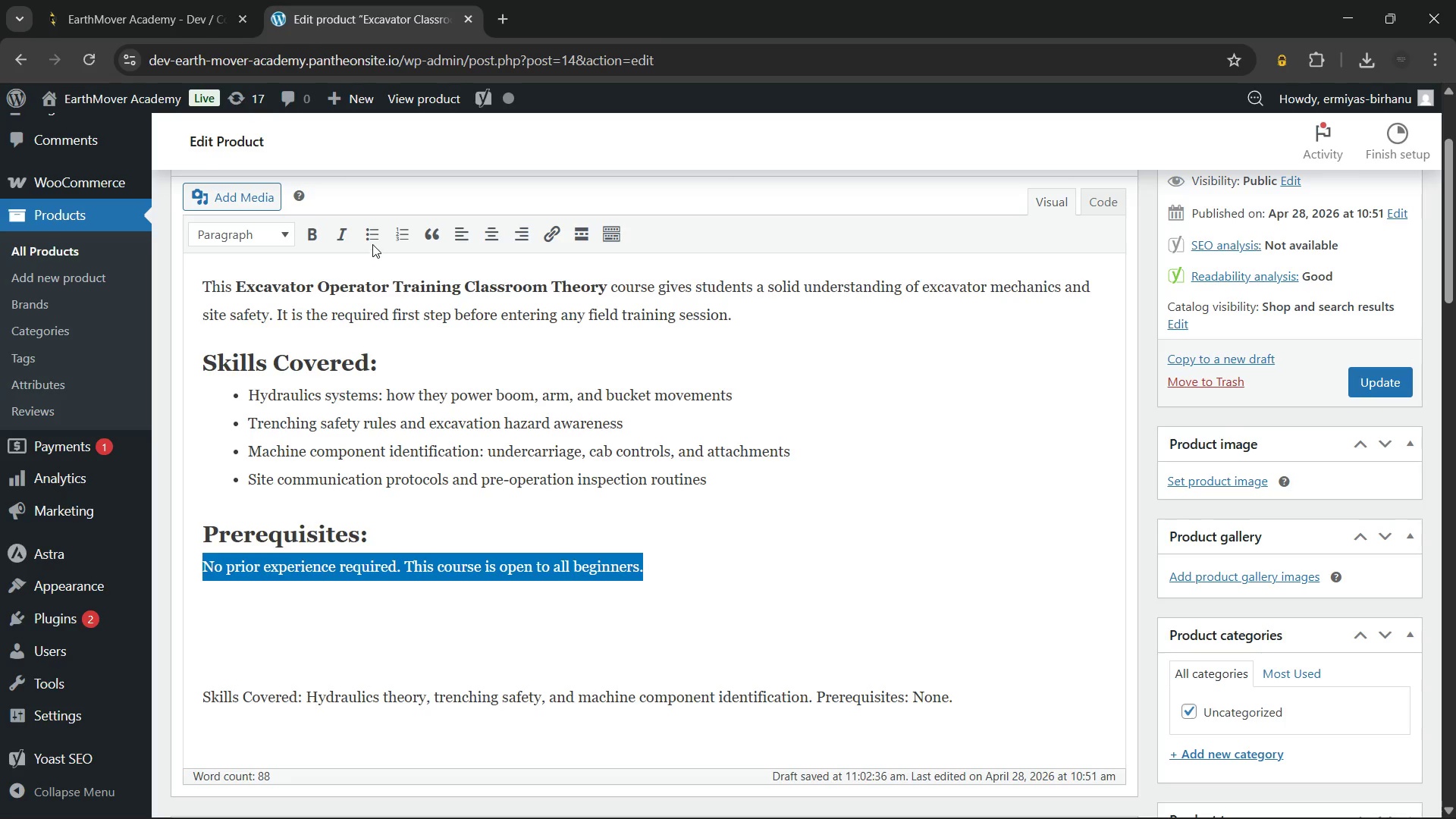 
left_click([375, 238])
 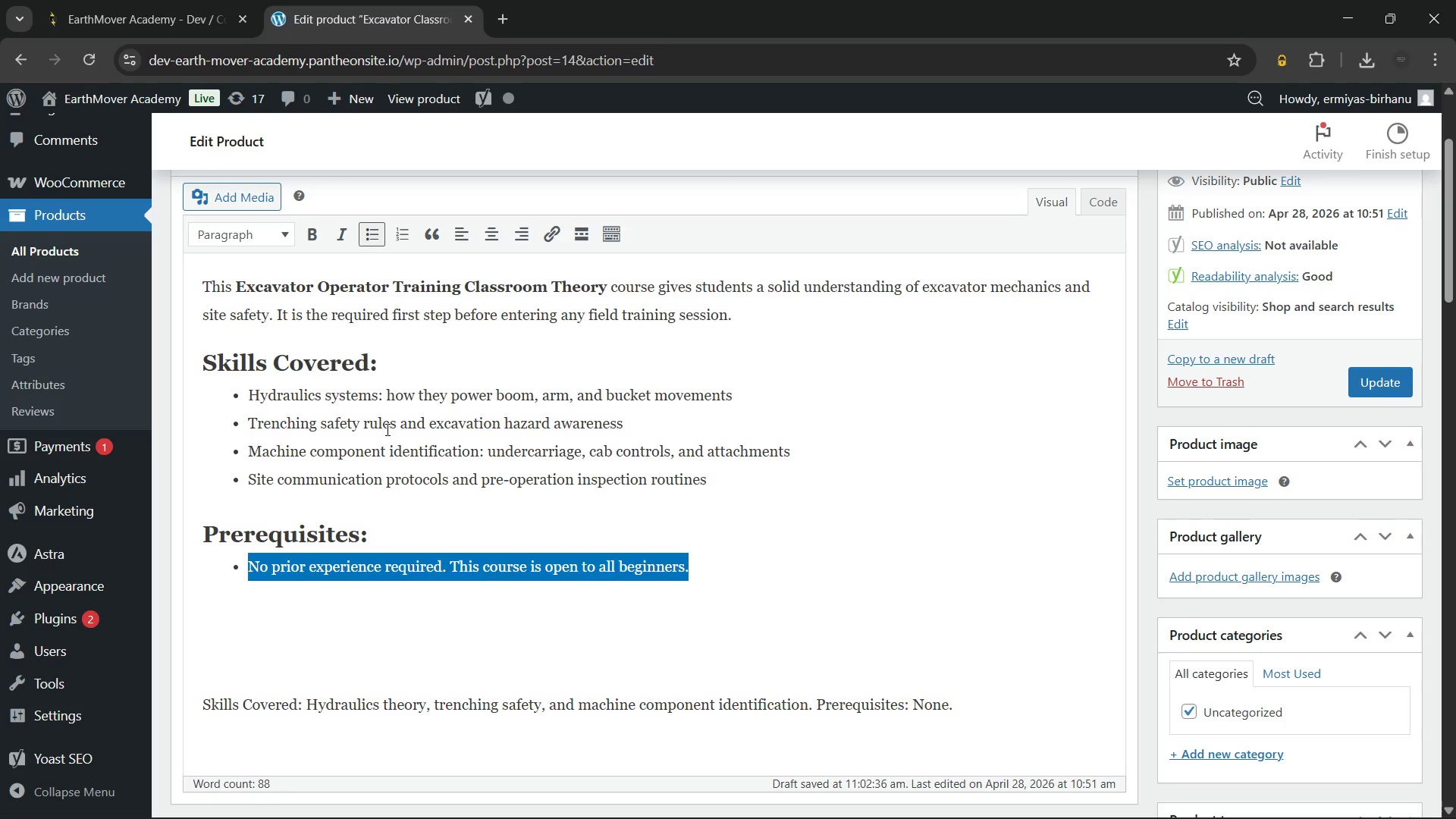 
key(ArrowRight)
 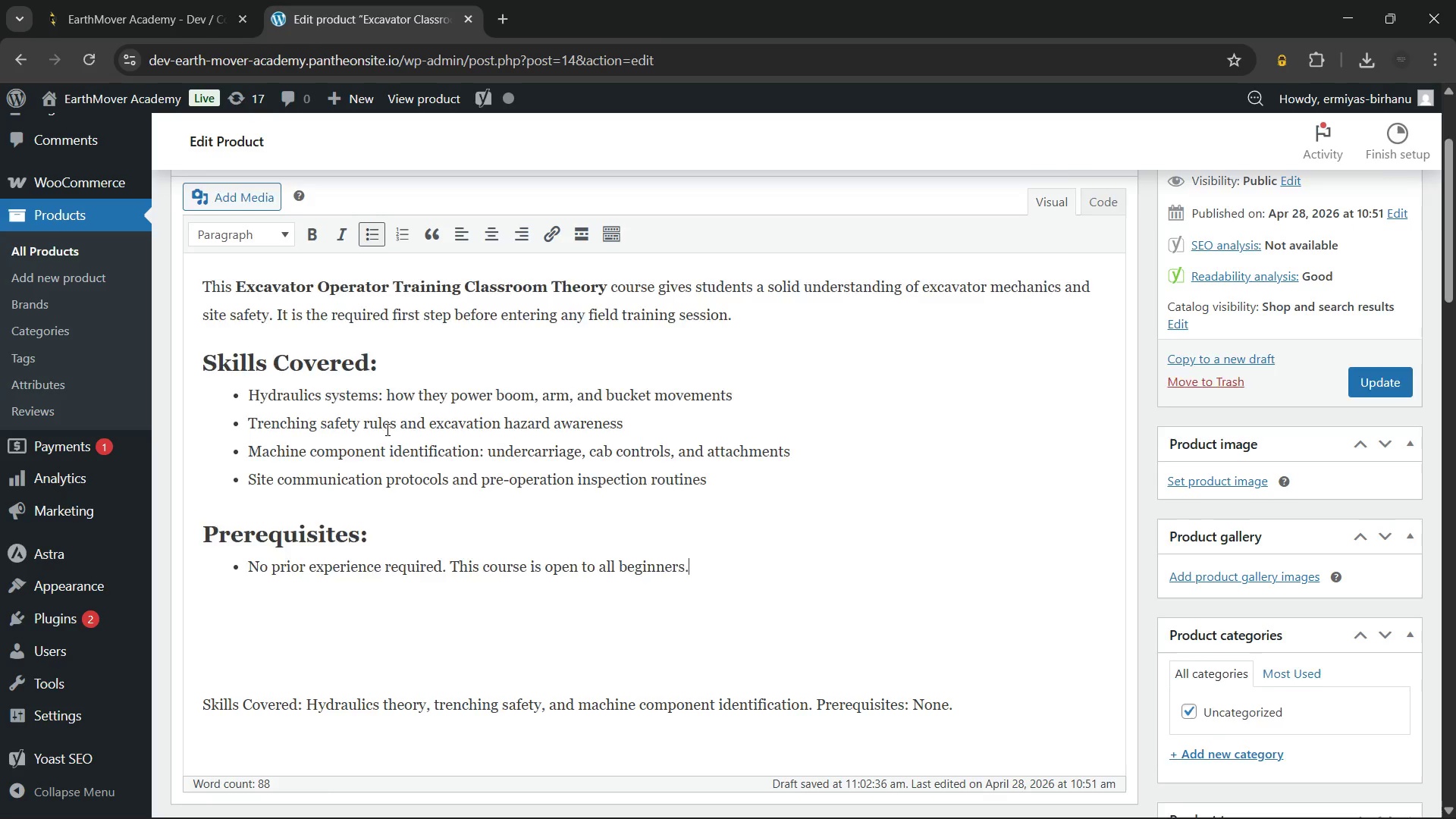 
key(Enter)
 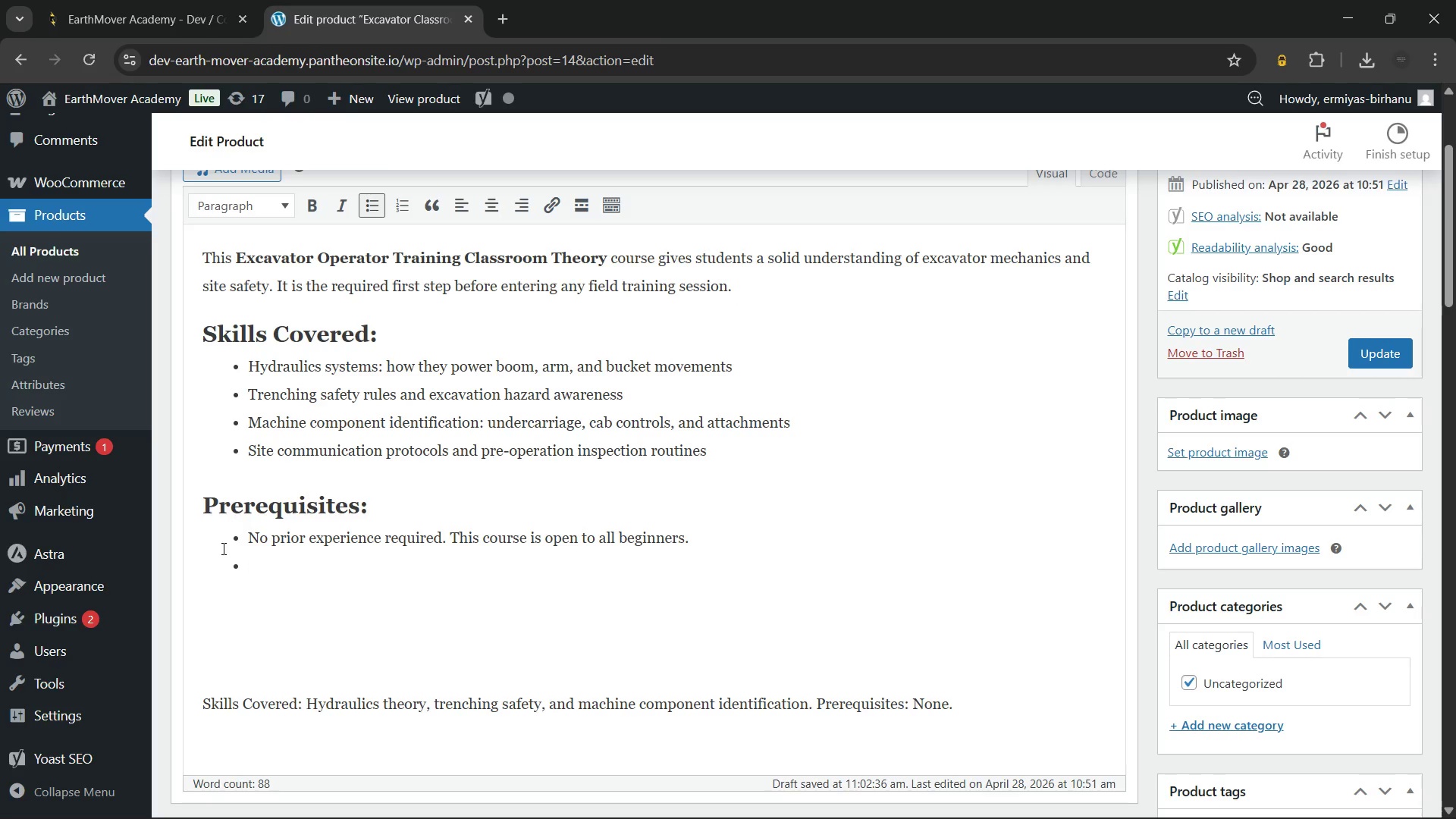 
wait(6.58)
 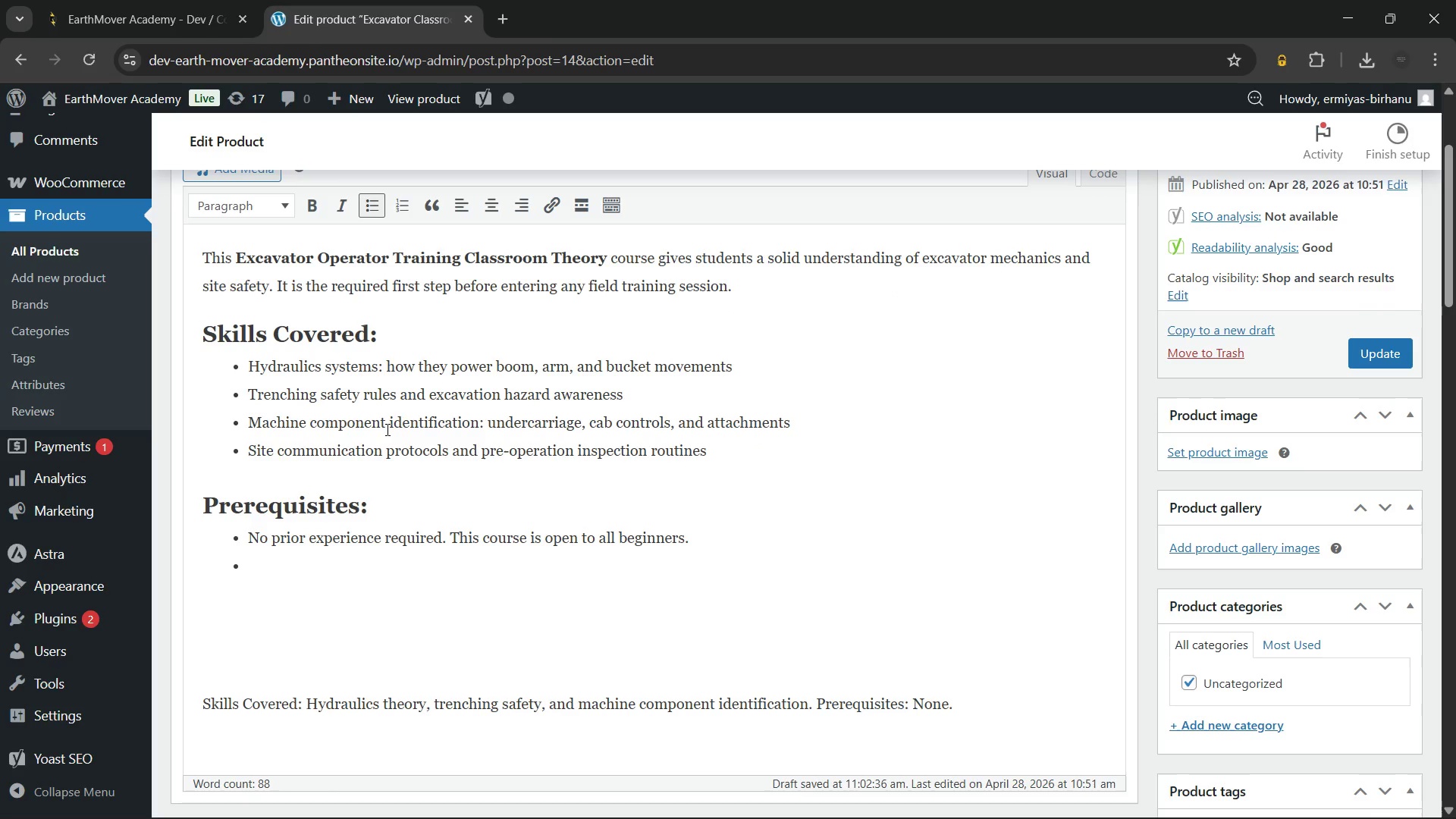 
left_click_drag(start_coordinate=[957, 704], to_coordinate=[189, 700])
 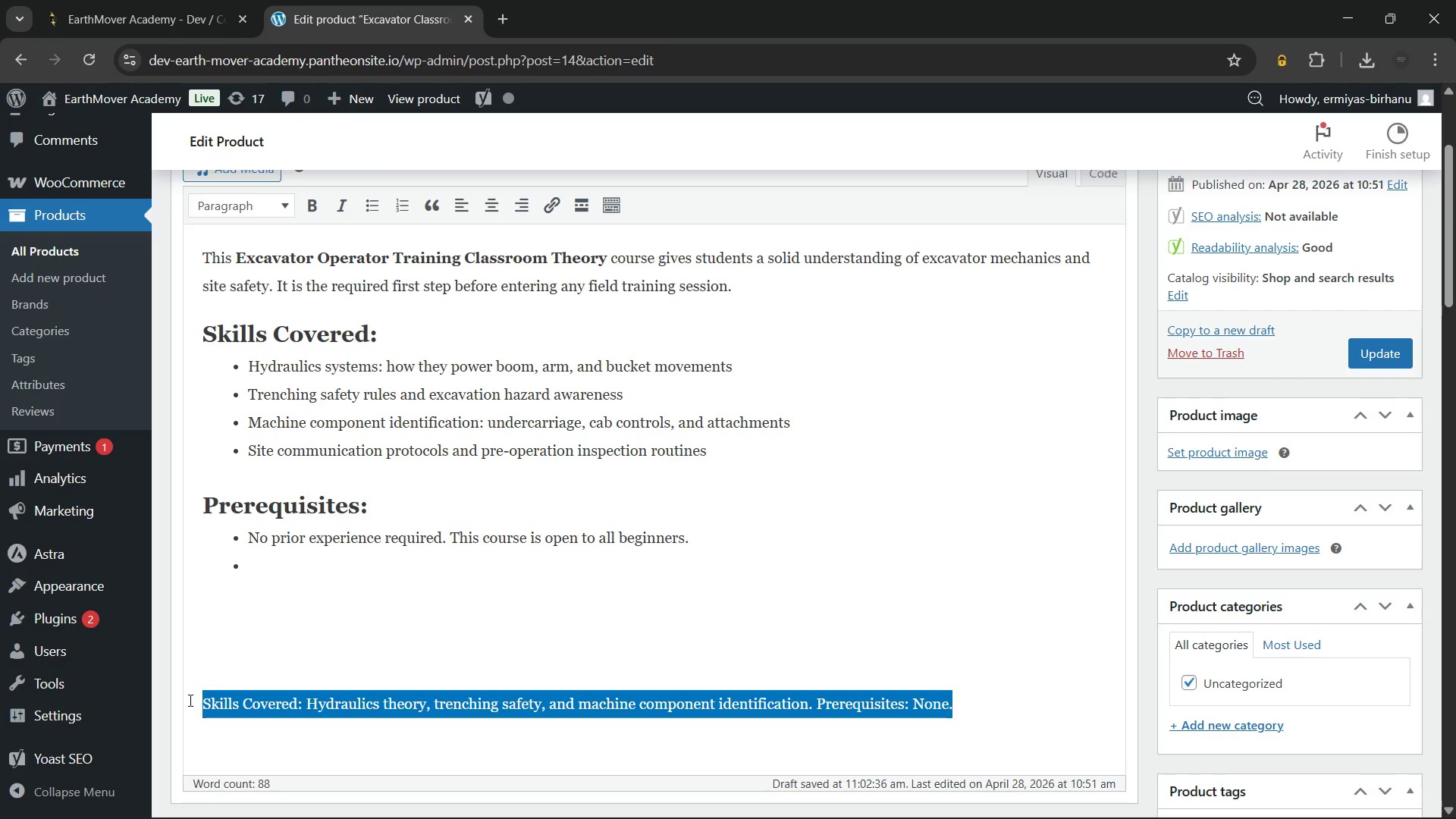 
key(Backspace)
 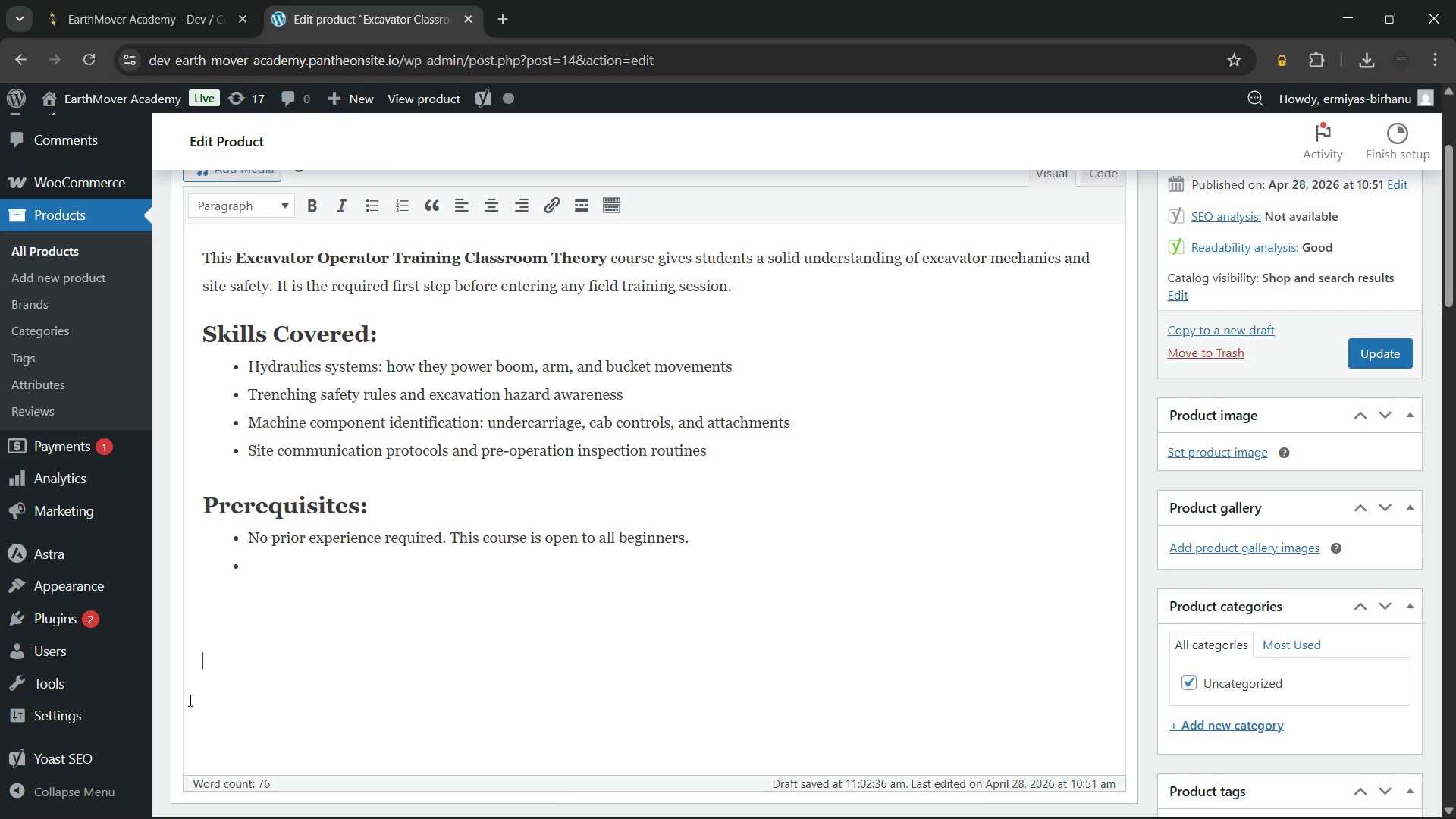 
key(Backspace)
 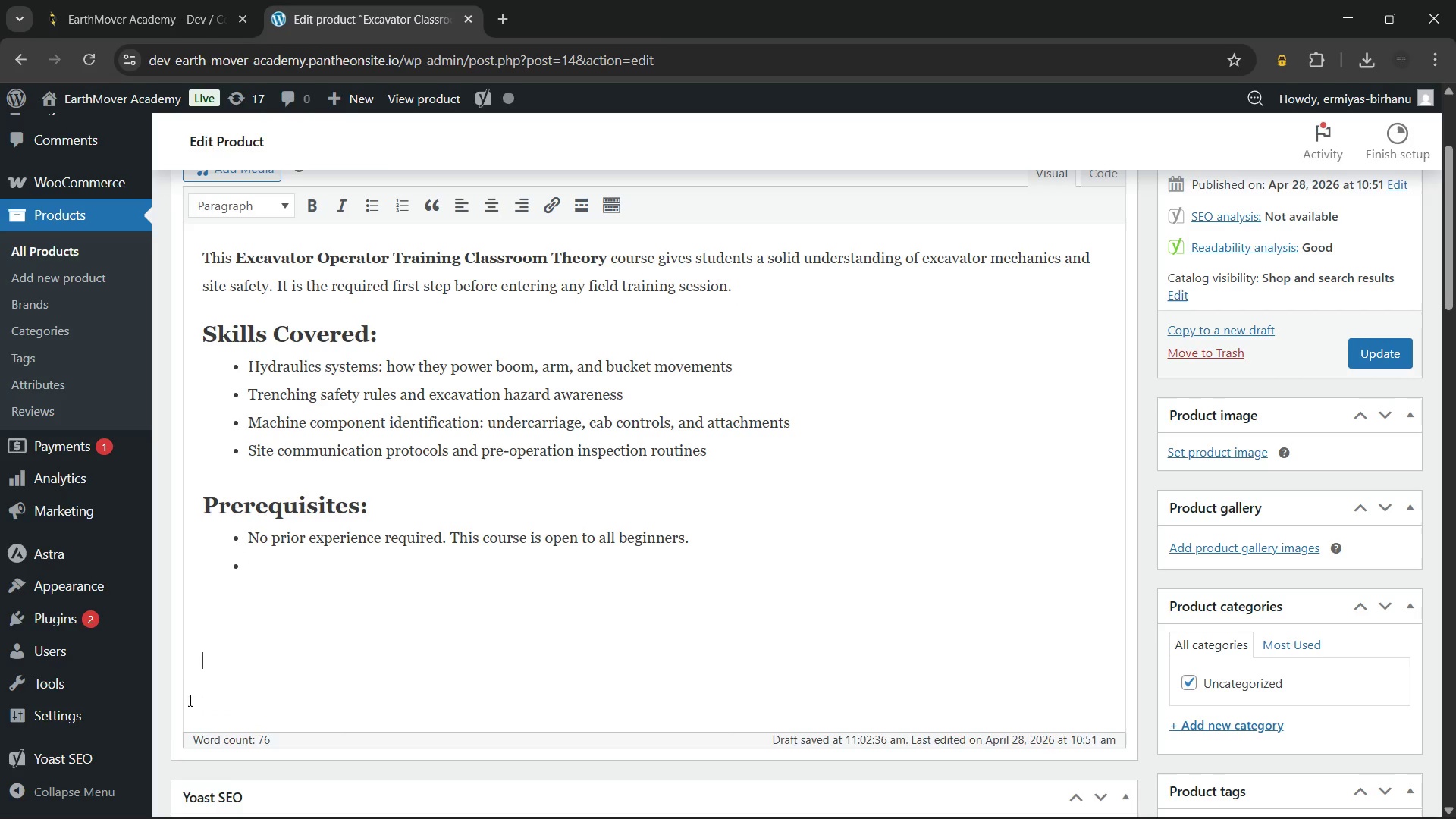 
key(Backspace)
 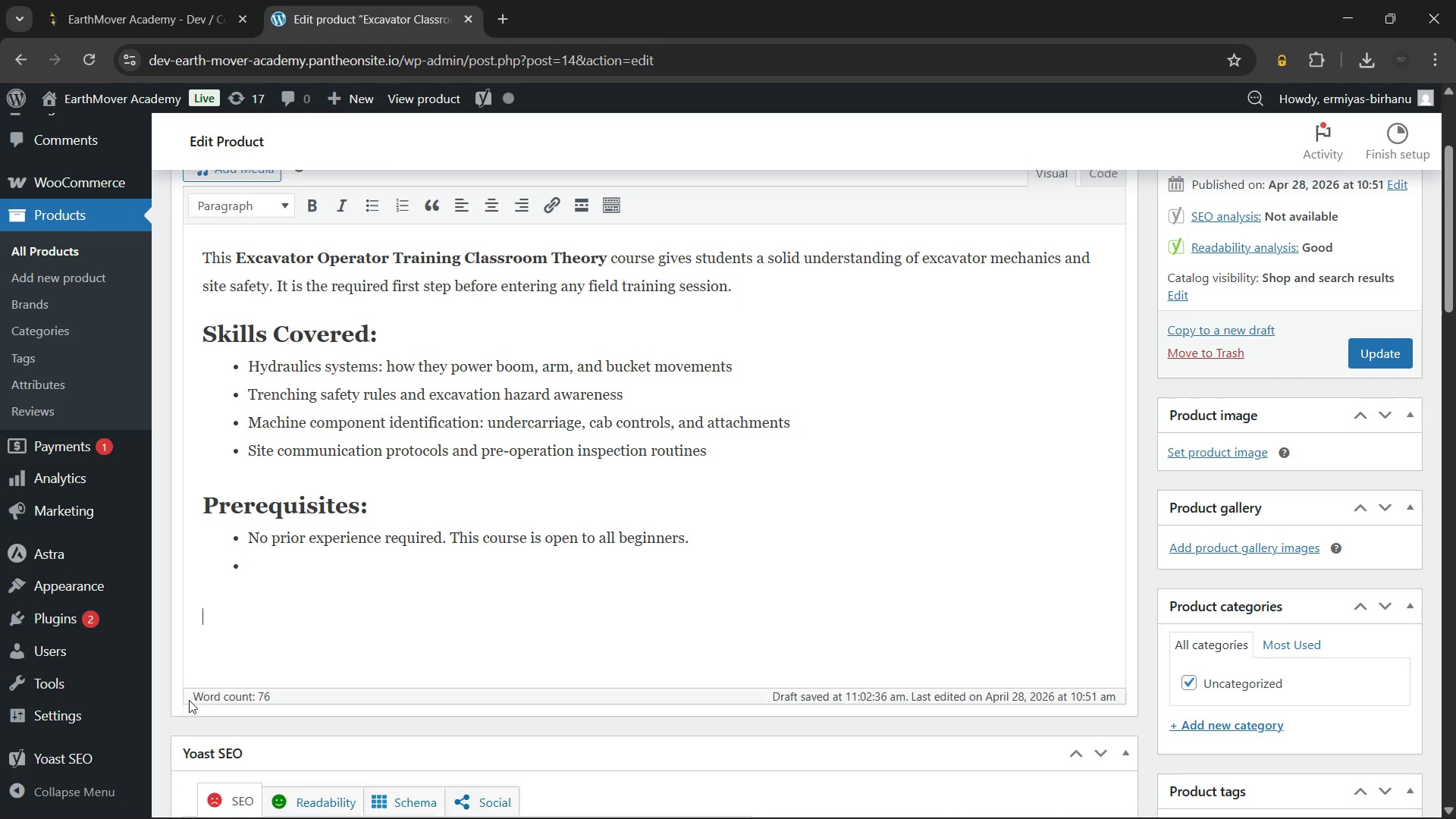 
key(Backspace)
 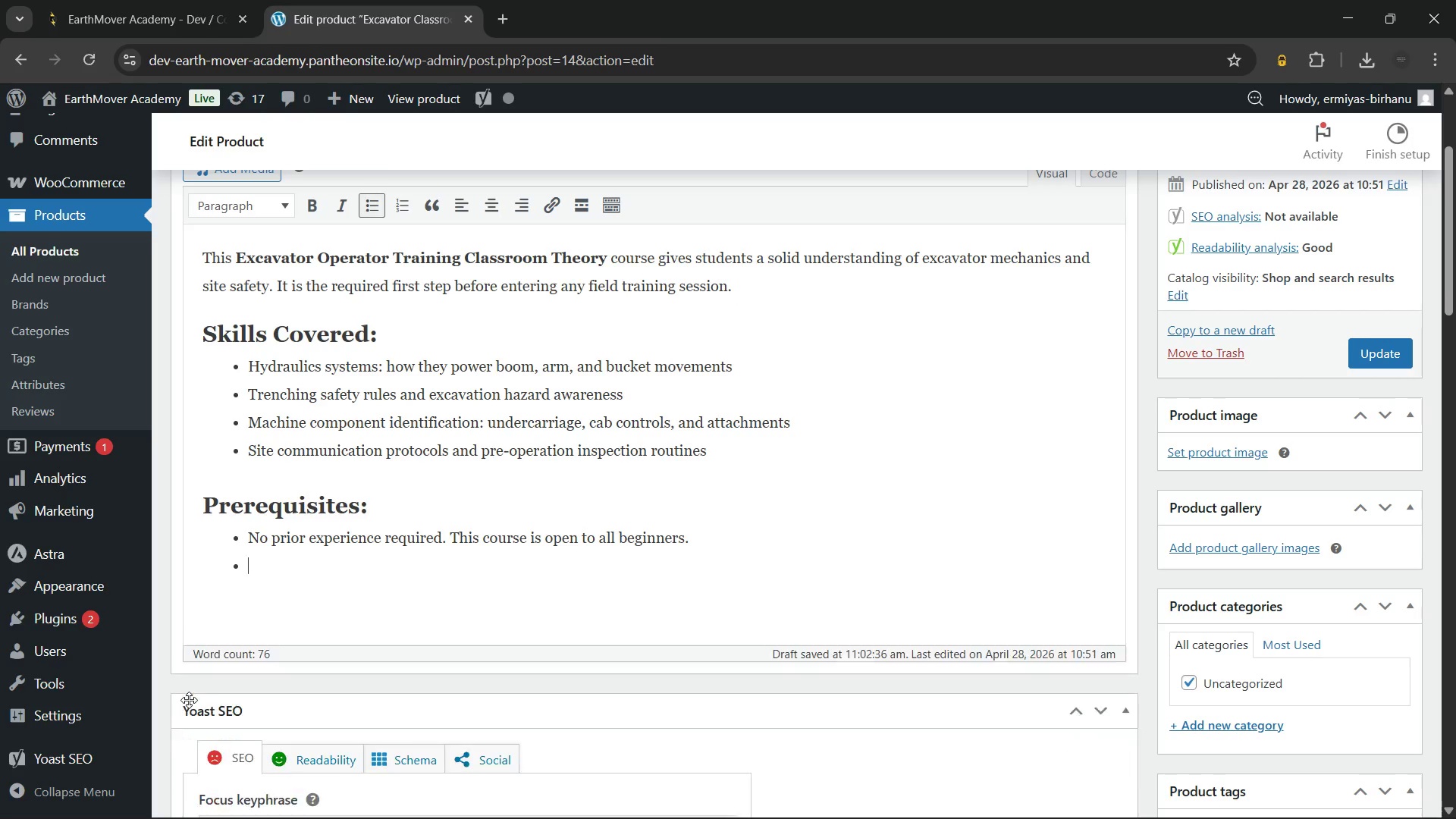 
key(Backspace)
 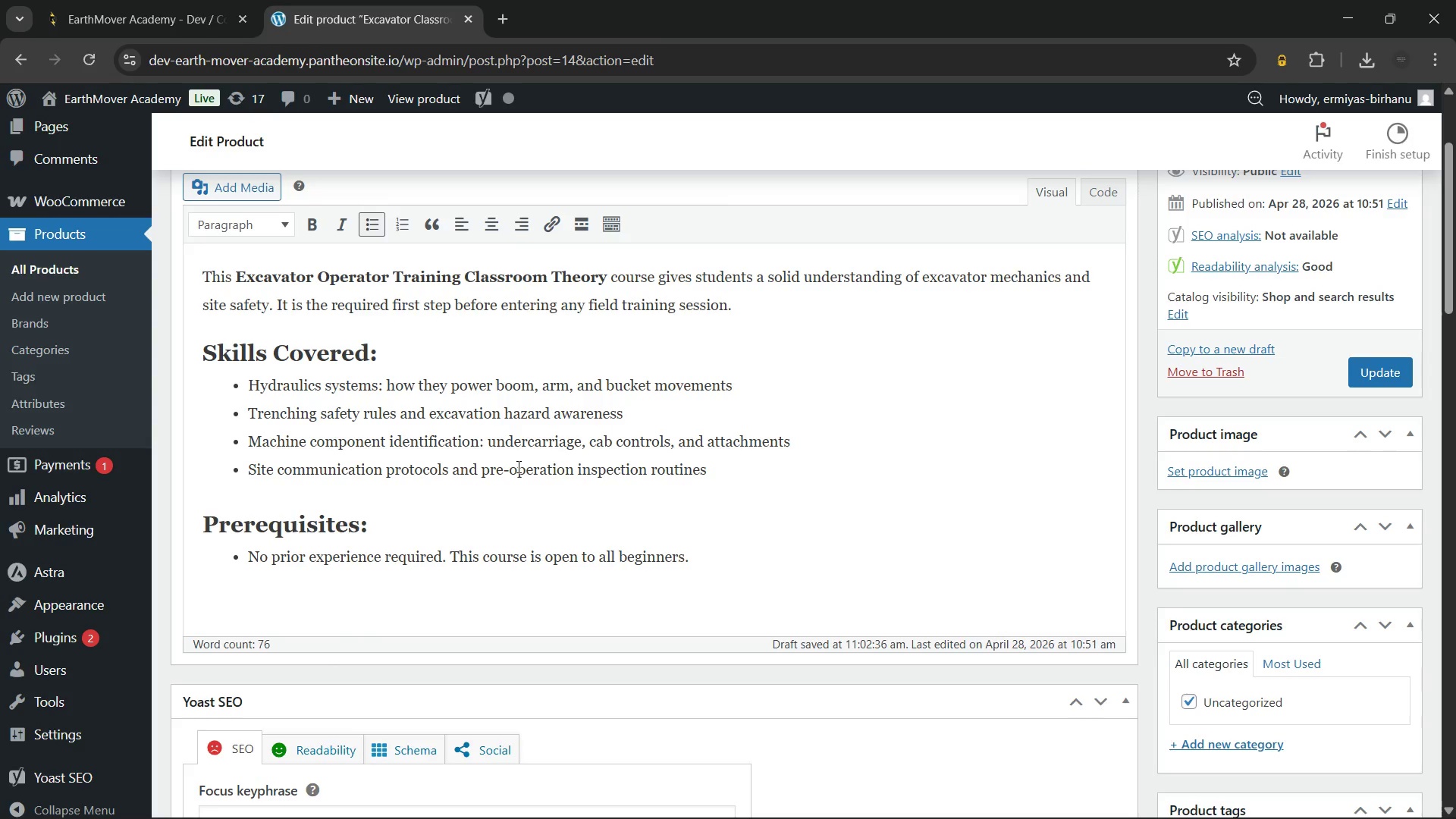 
wait(5.3)
 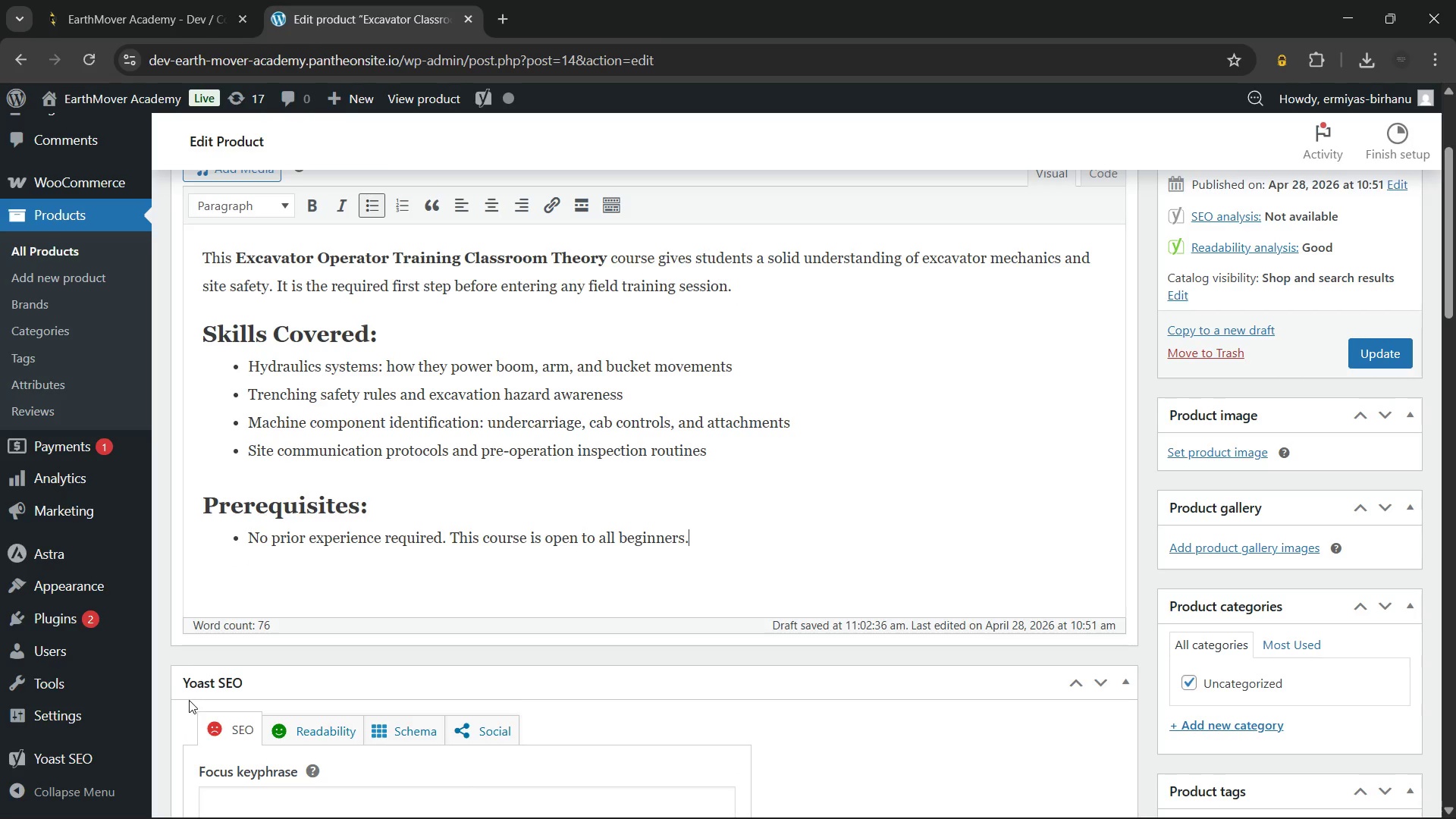 
left_click([728, 479])
 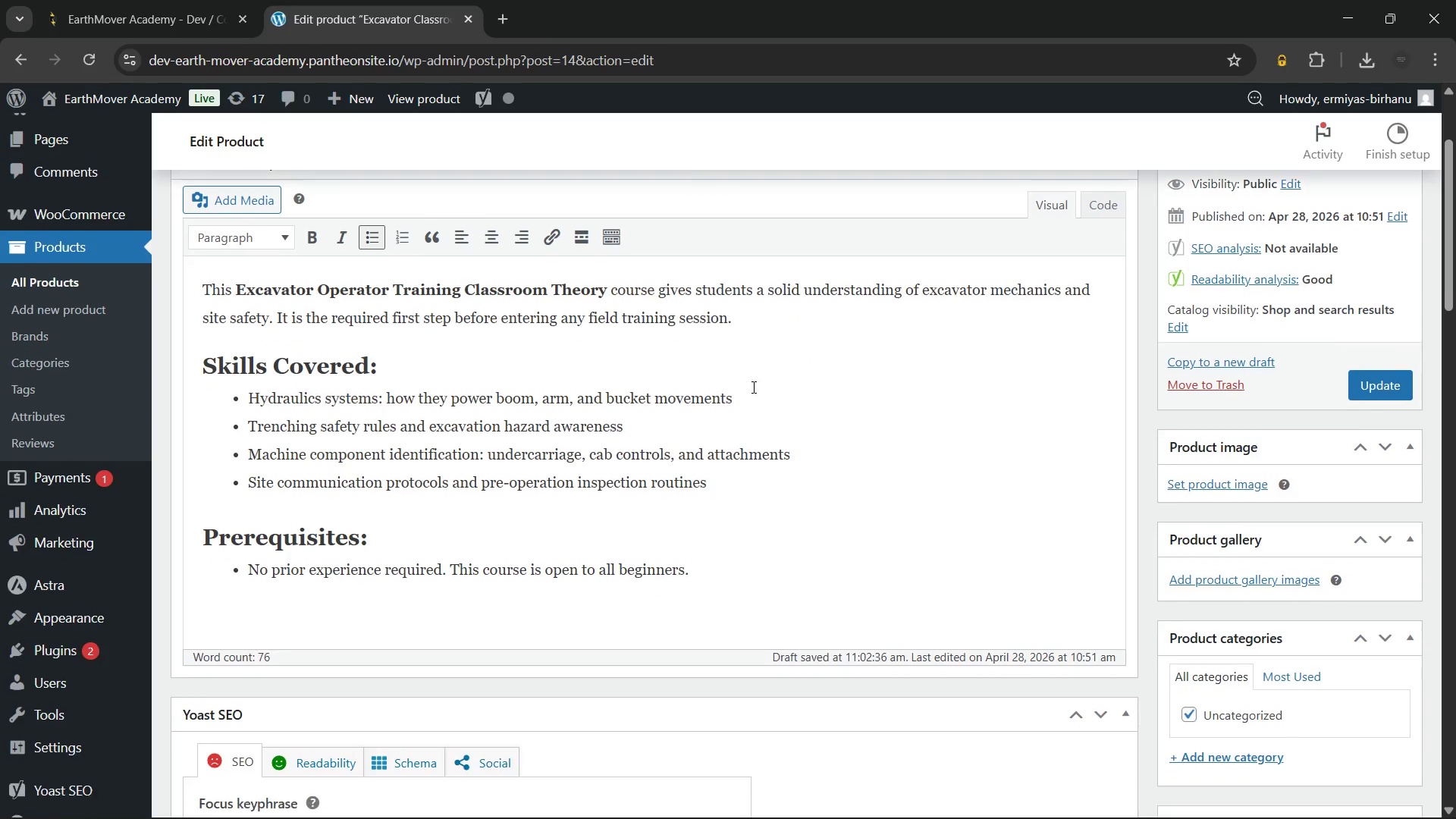 
wait(24.92)
 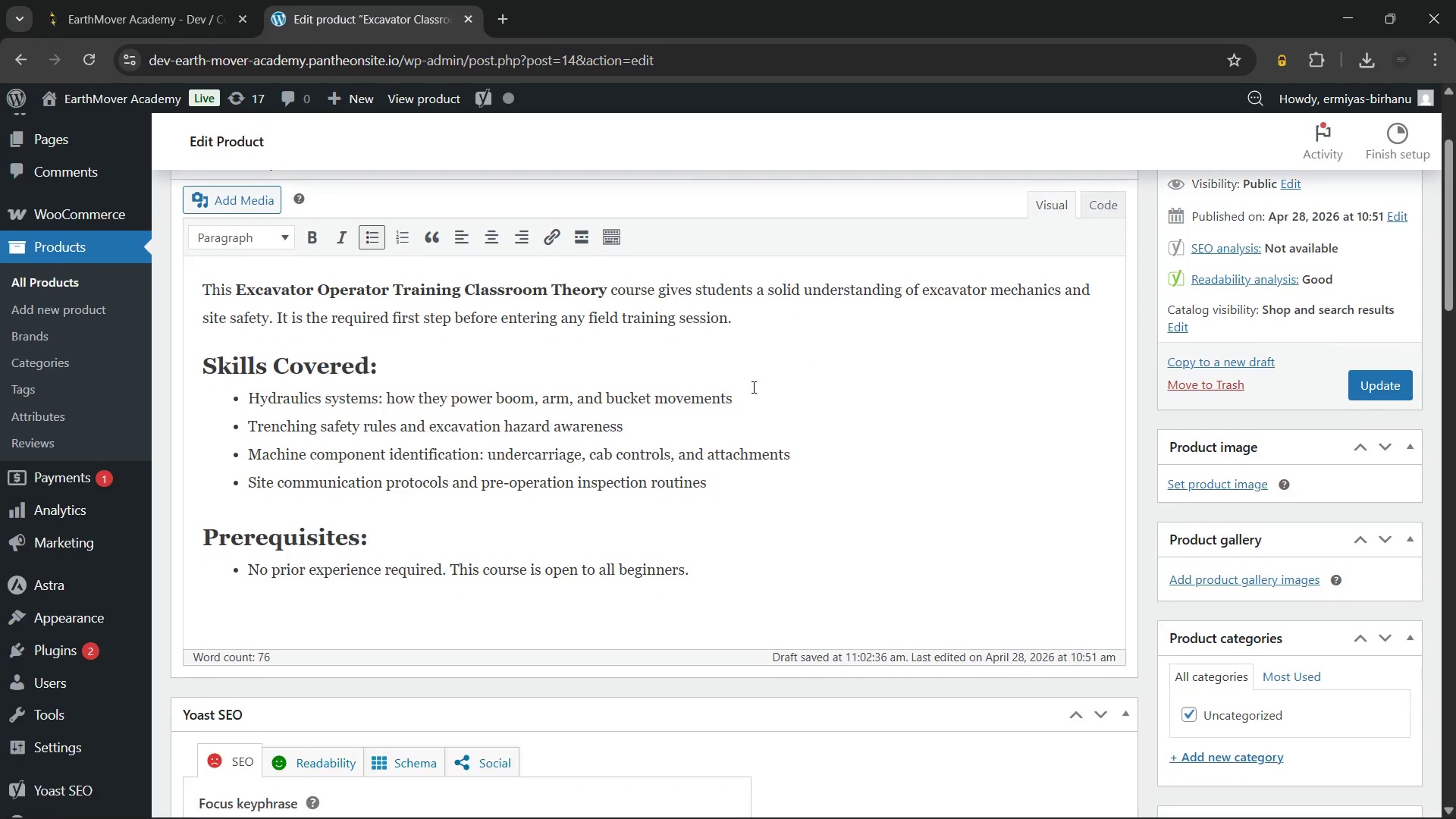 
left_click([1203, 482])
 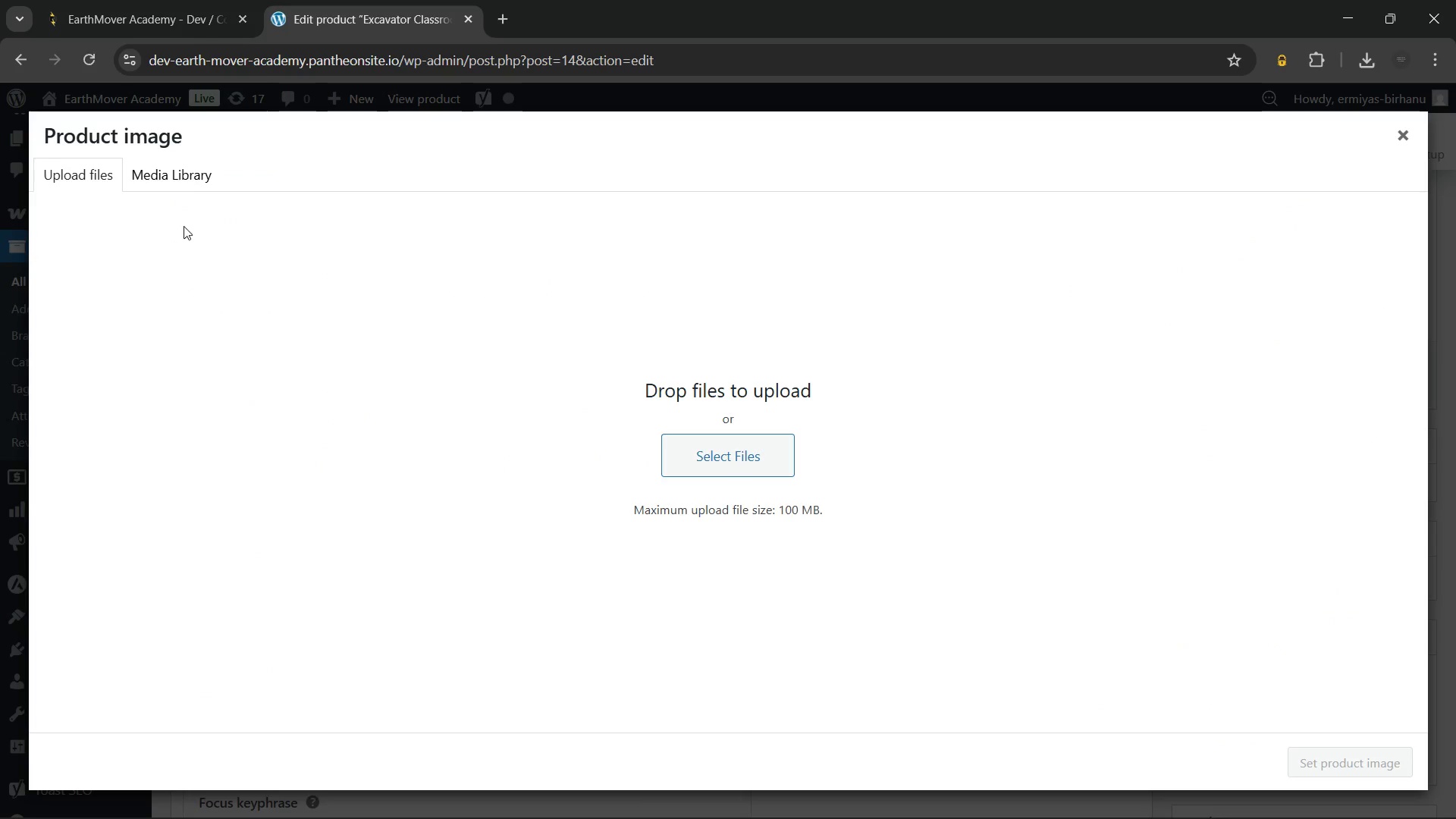 
left_click([158, 163])
 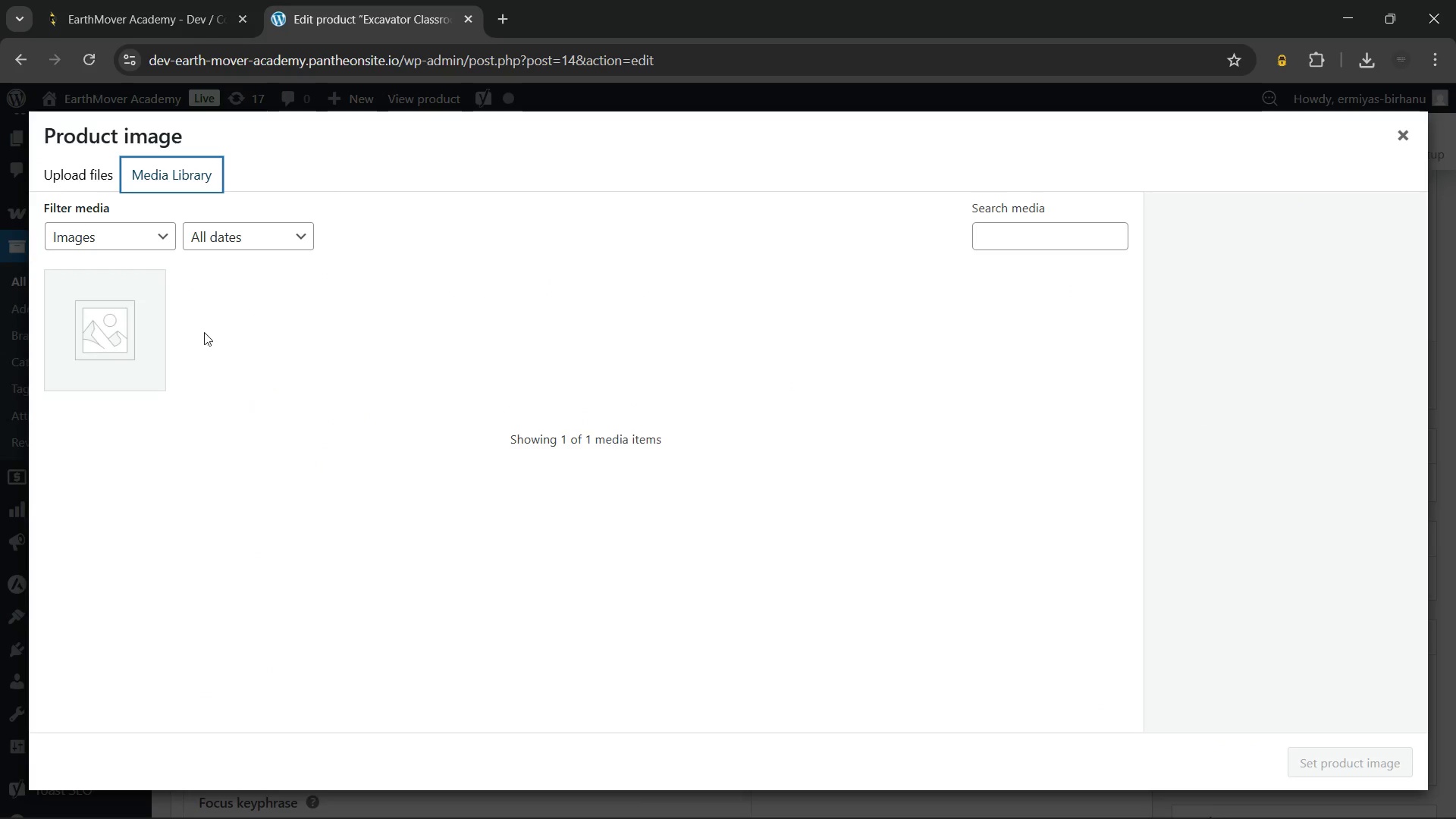 
left_click([113, 319])
 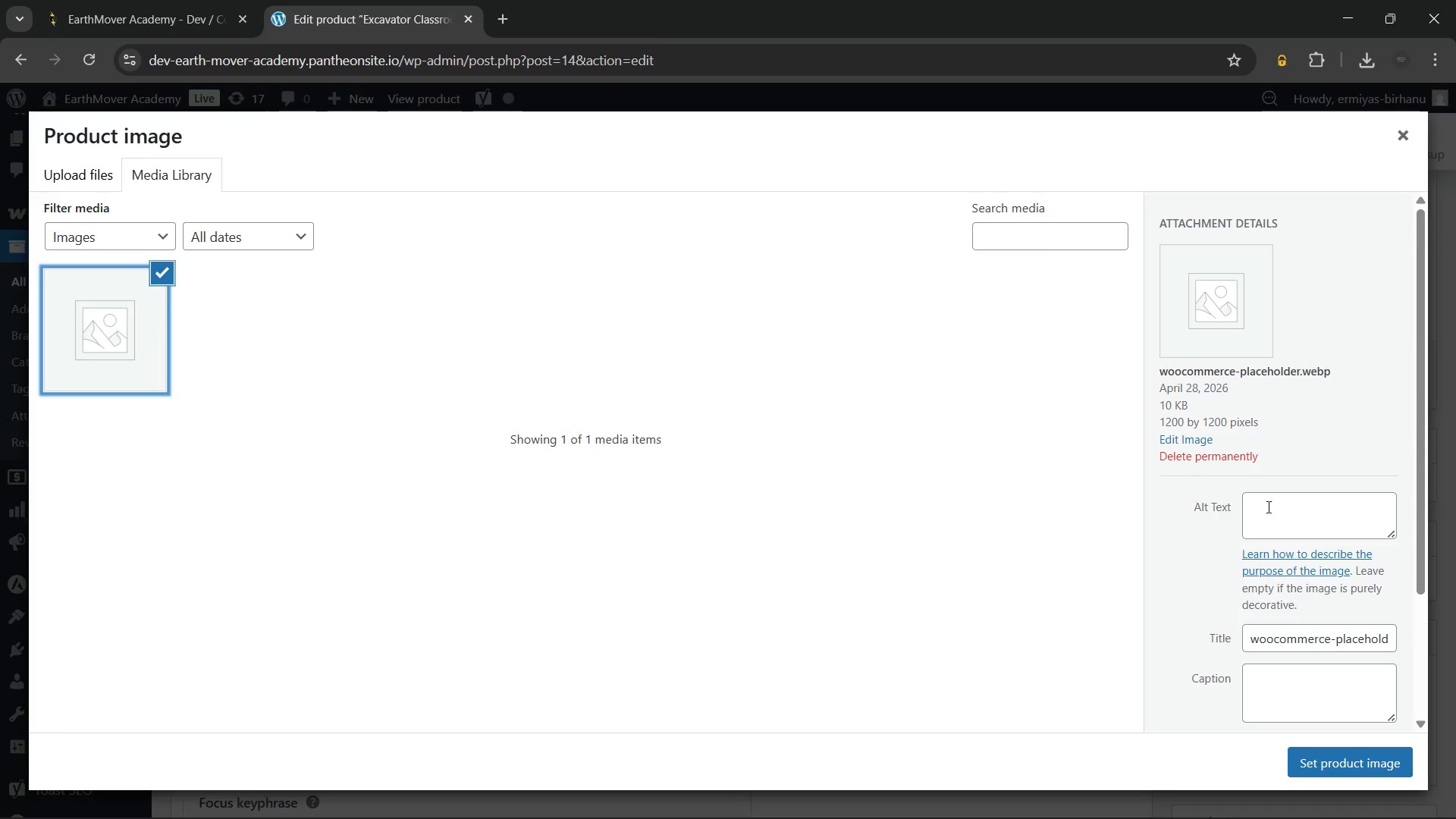 
left_click([1320, 517])
 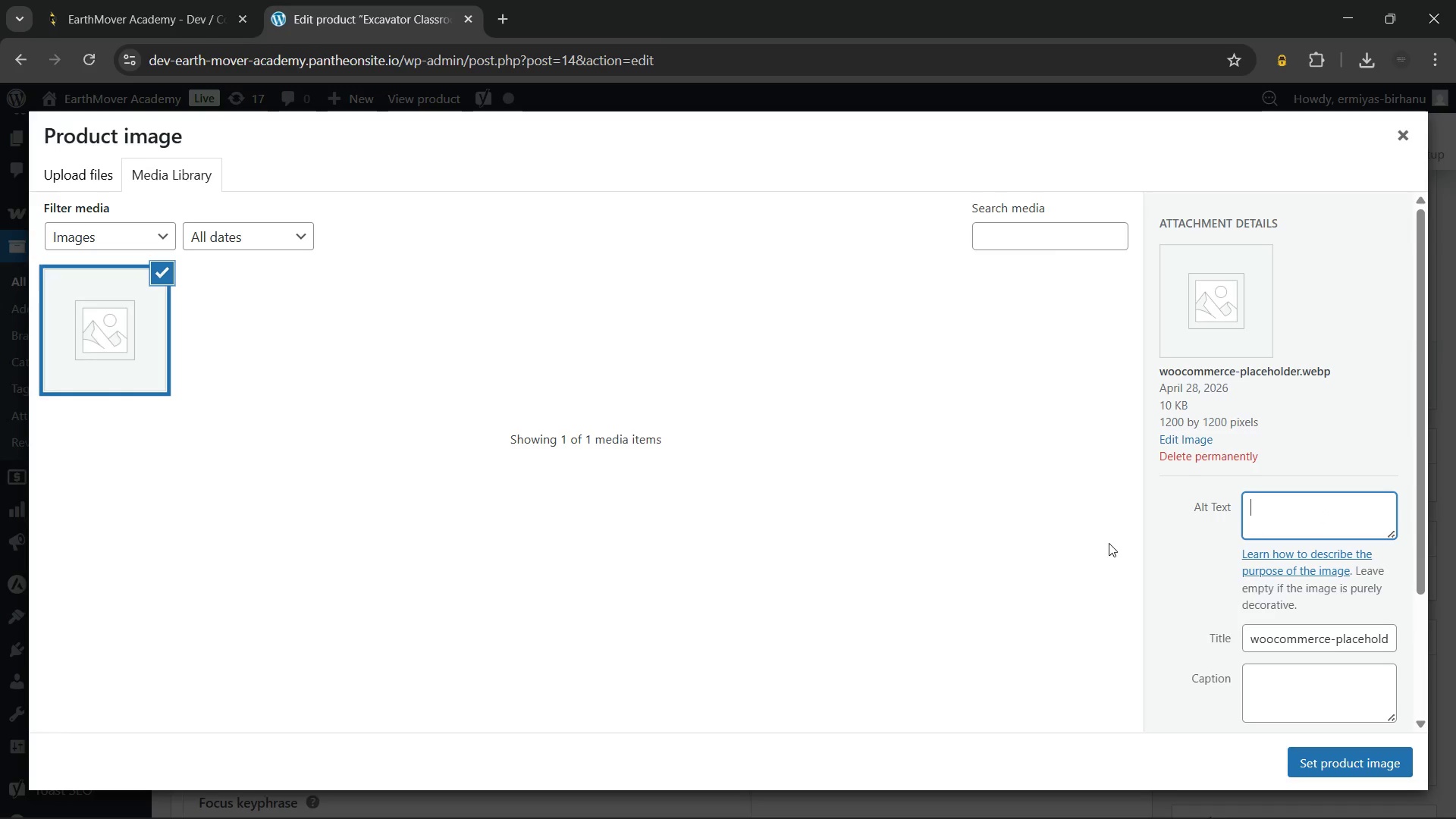 
type(Instructor)
 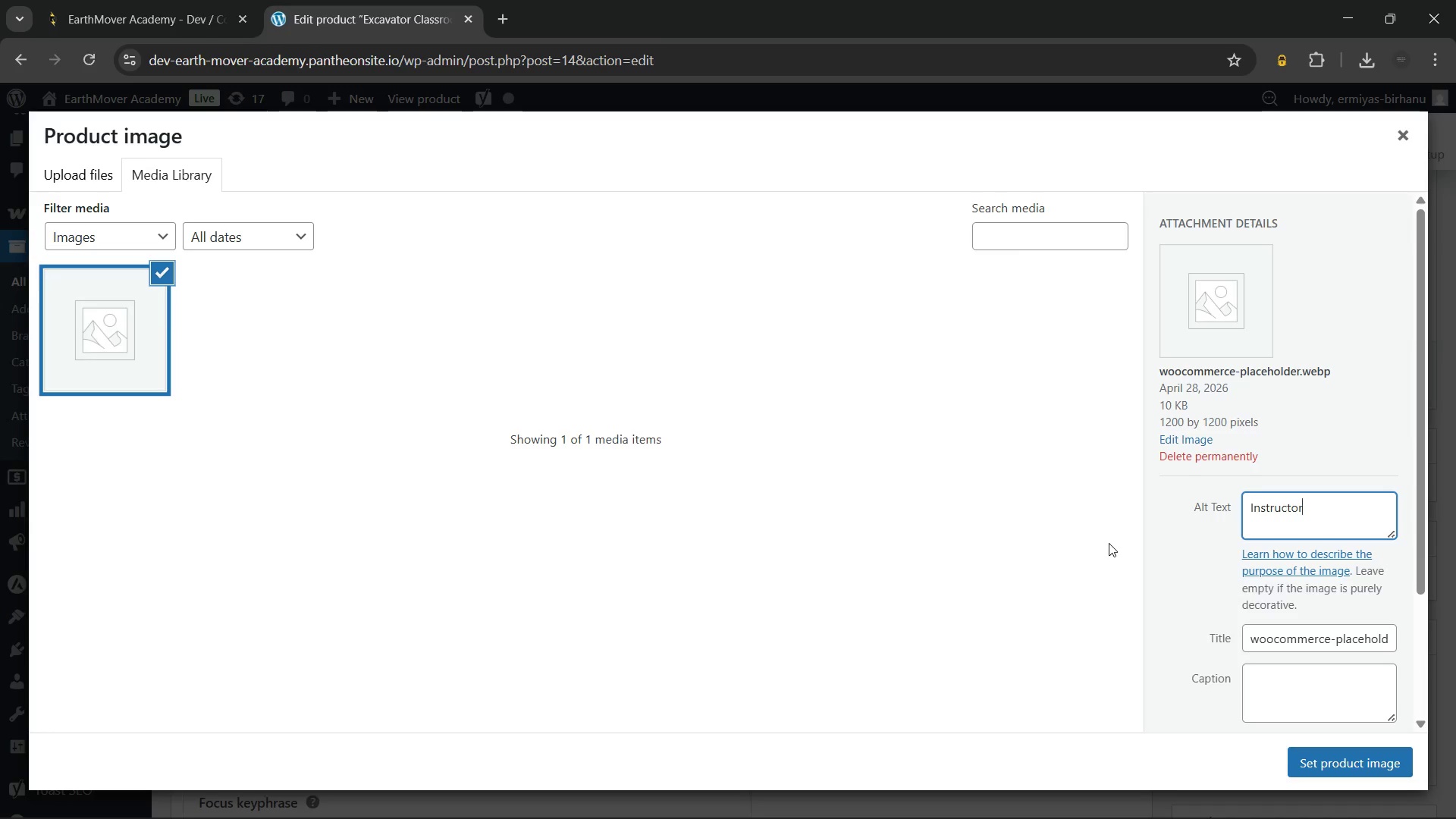 
wait(5.48)
 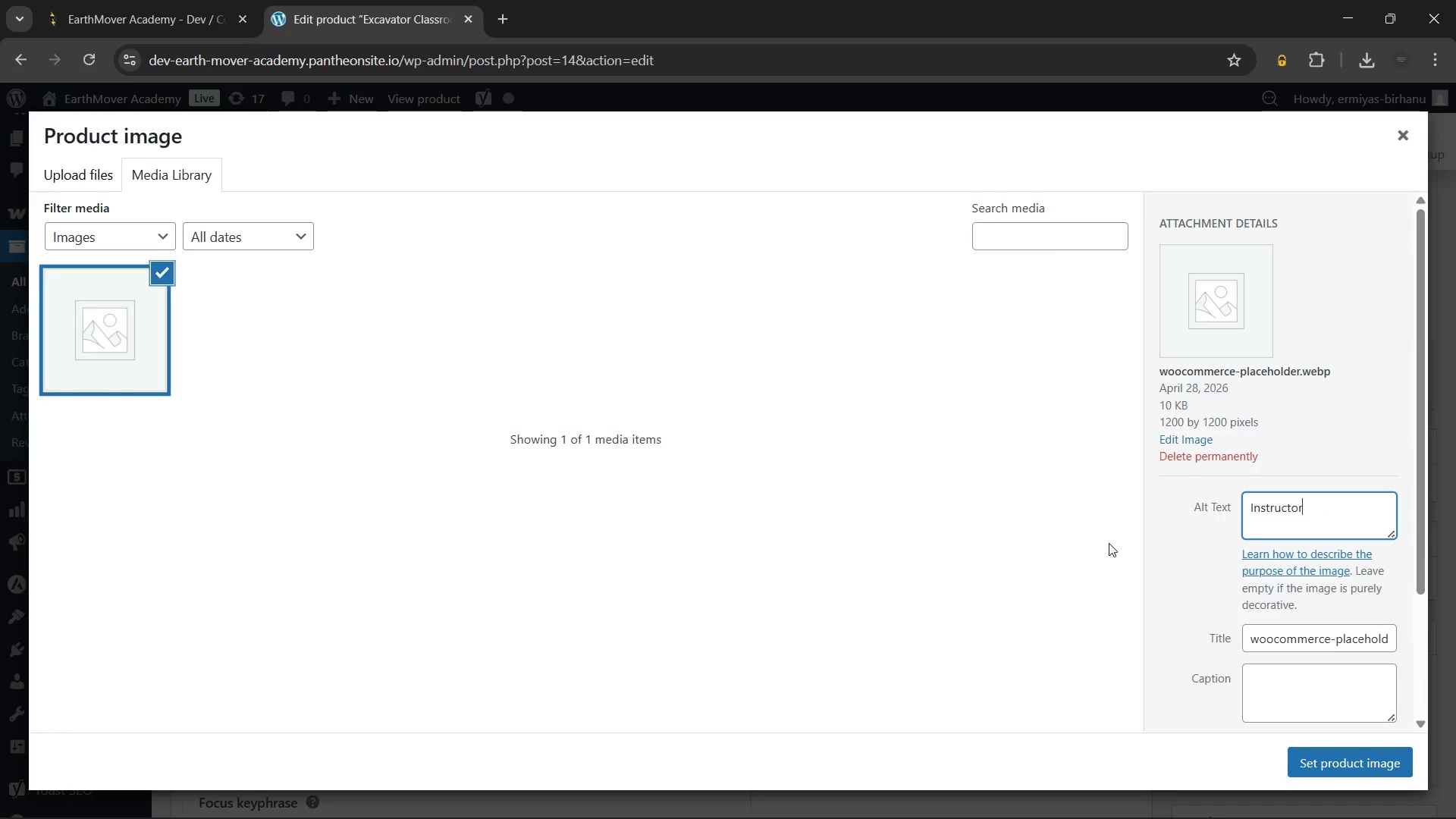 
type( explaining excavator operator training classf)
key(Backspace)
type(room theory using hydraulic system diagrams)
 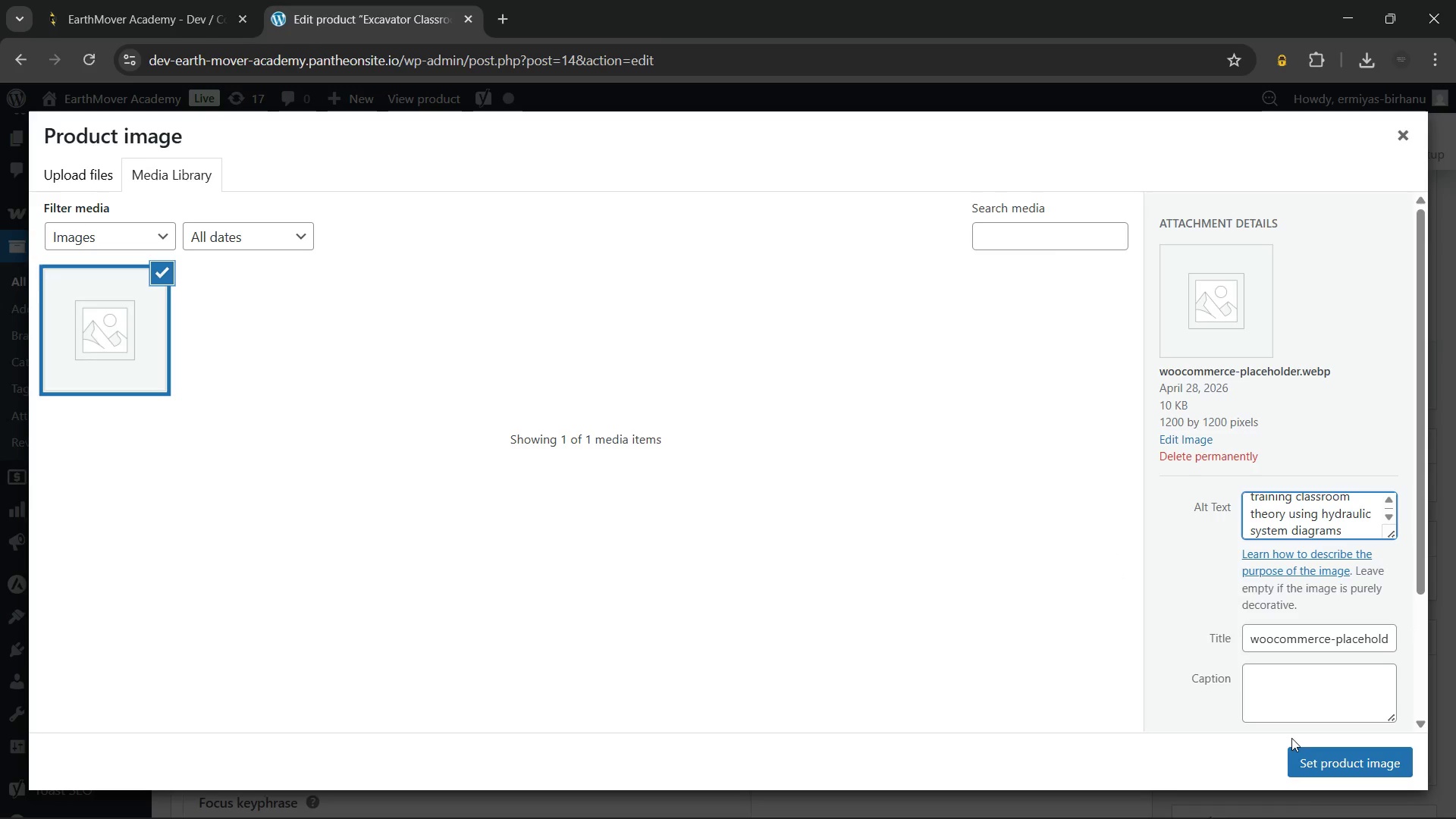 
left_click([1307, 758])
 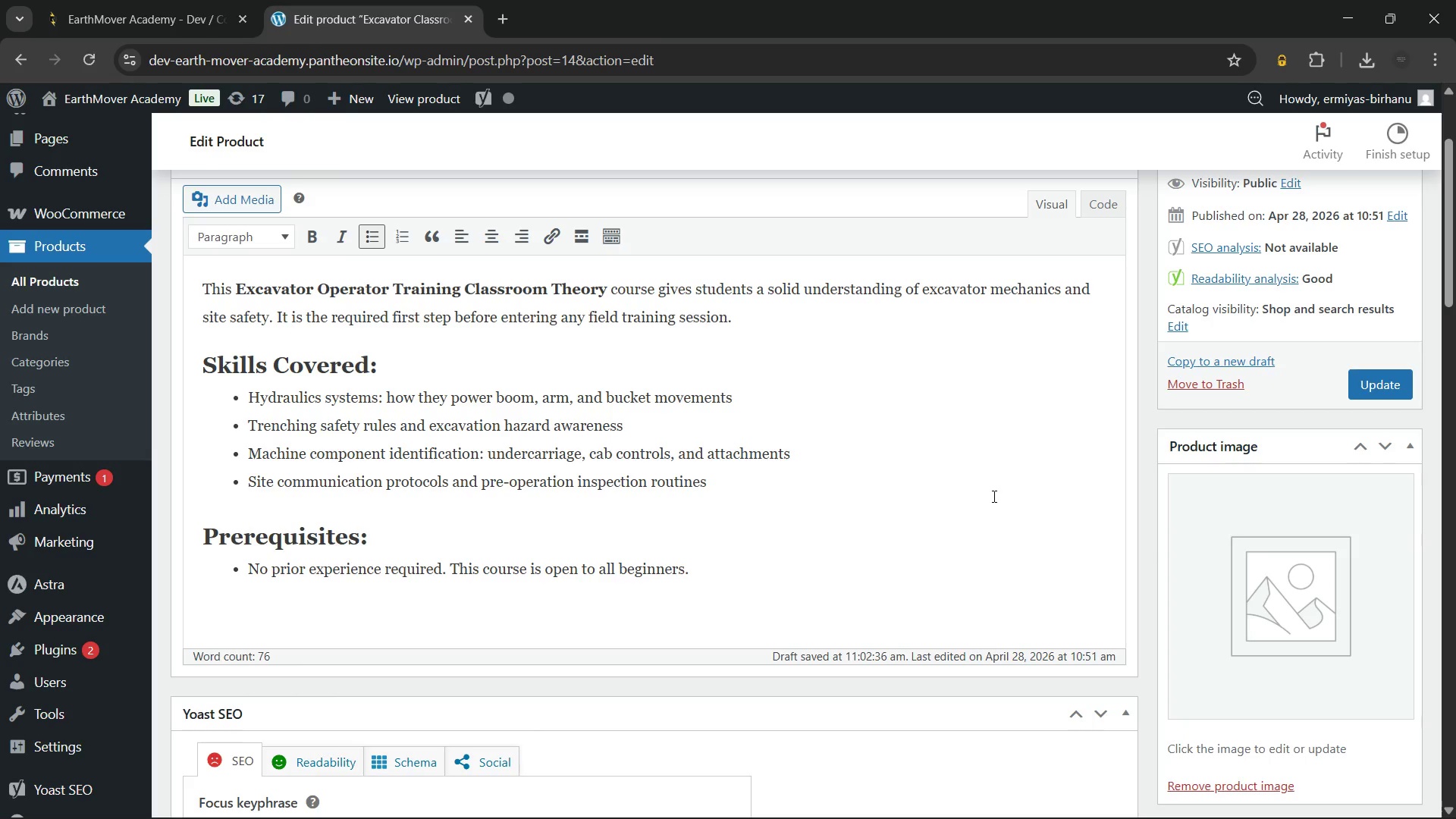 
left_click([985, 484])
 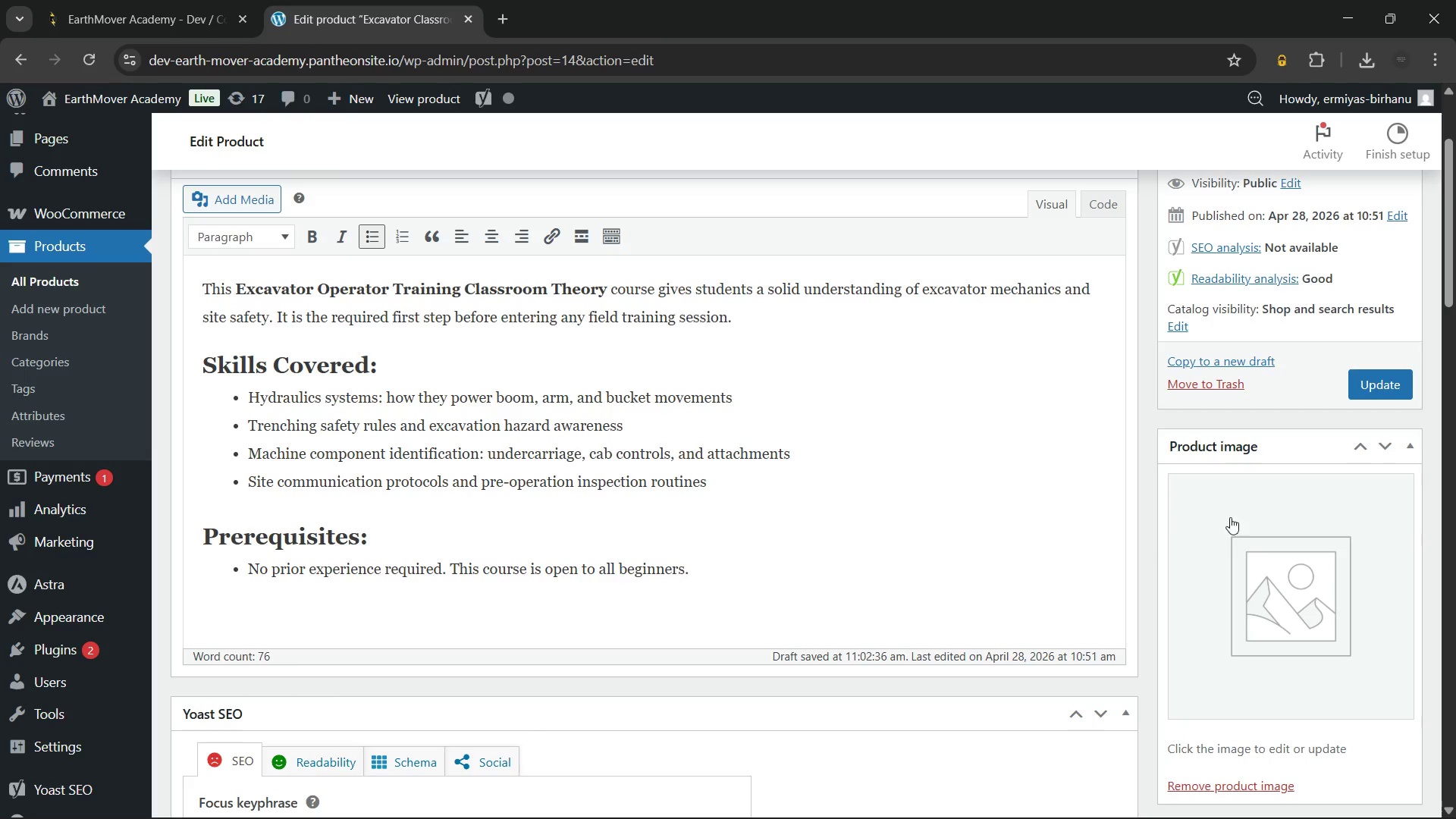 
scroll: coordinate [1249, 405], scroll_direction: up, amount: 5.0
 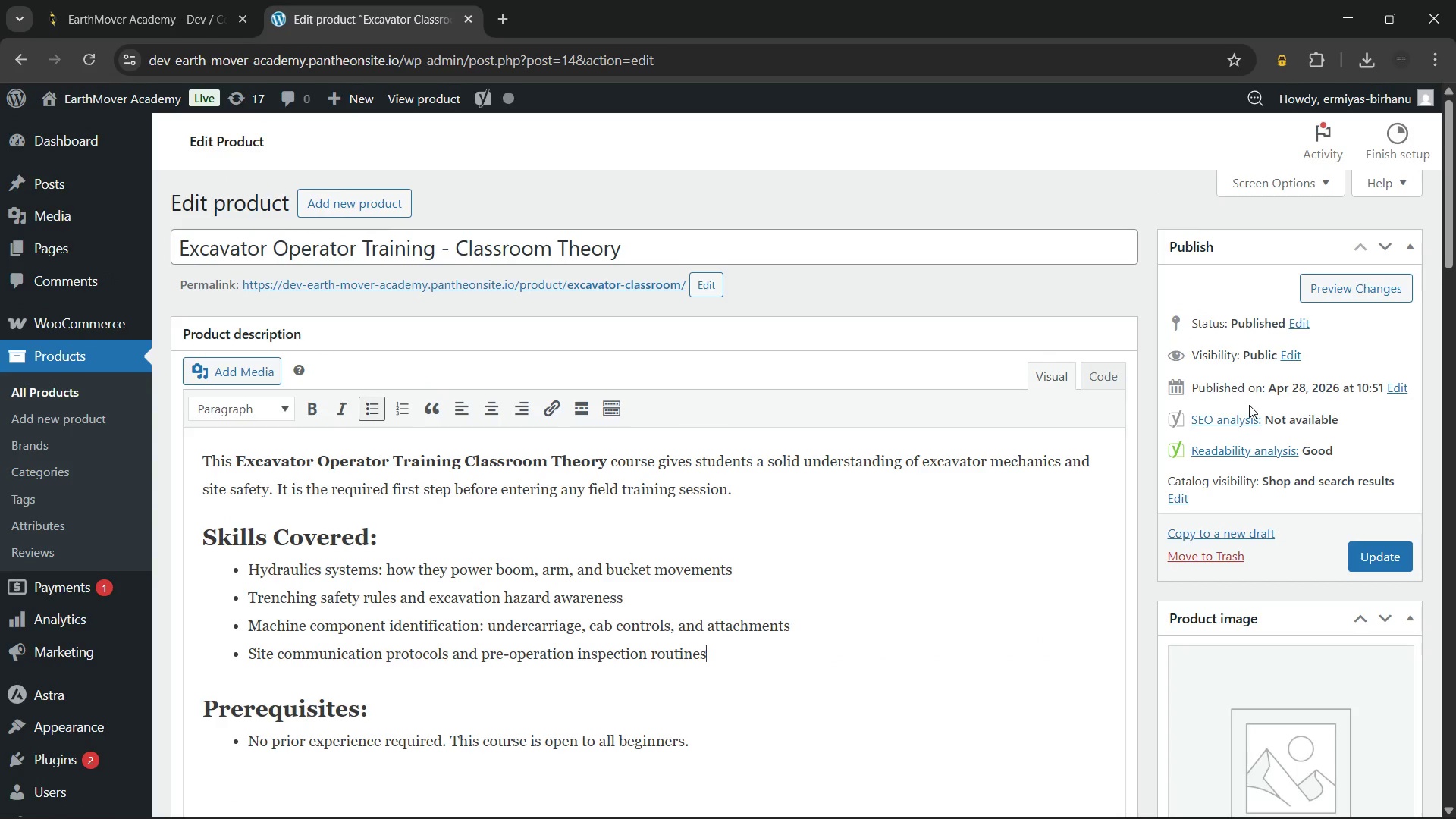 
scroll: coordinate [731, 516], scroll_direction: down, amount: 5.0
 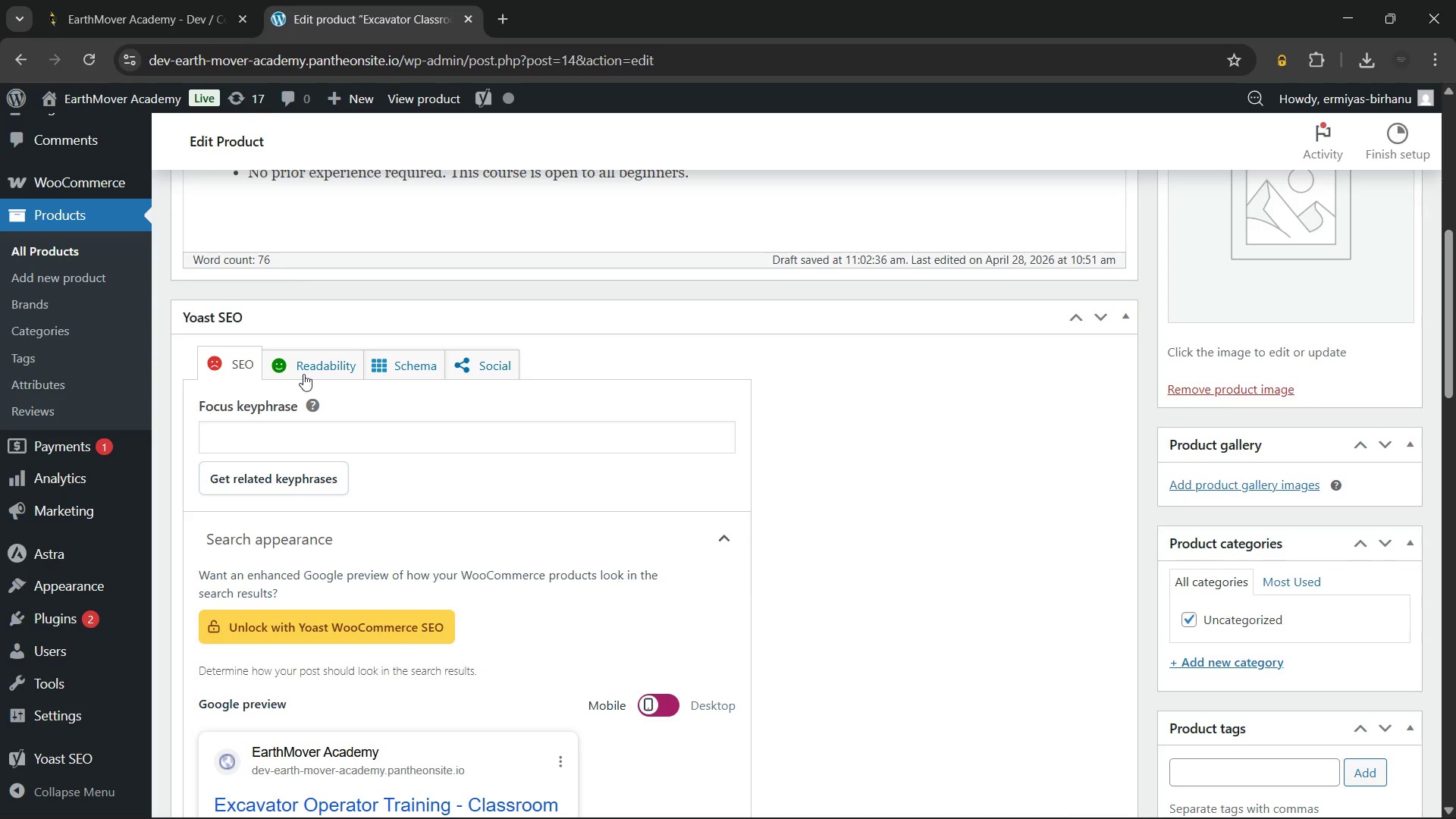 
left_click([315, 362])
 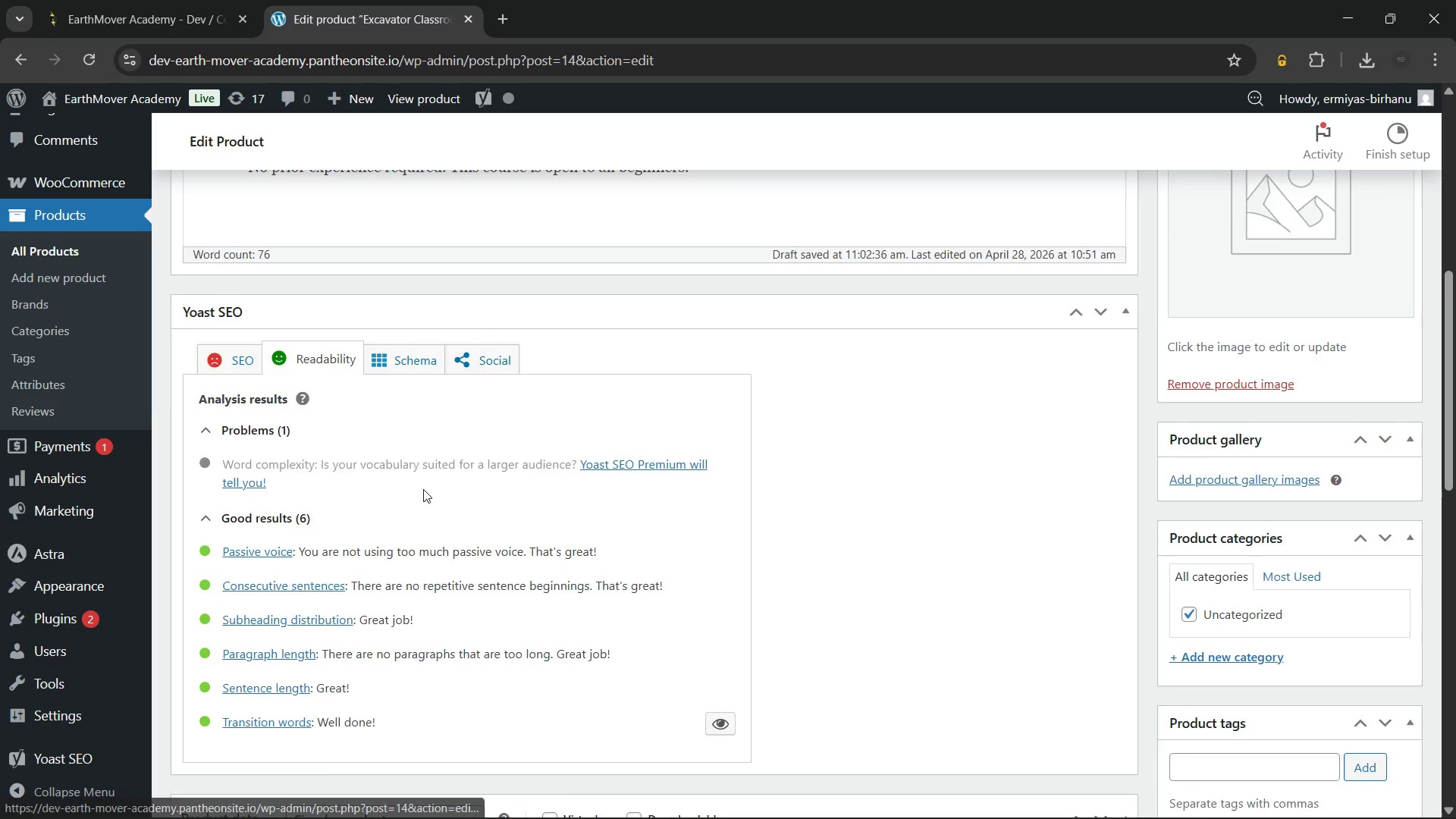 
scroll: coordinate [423, 489], scroll_direction: down, amount: 2.0
 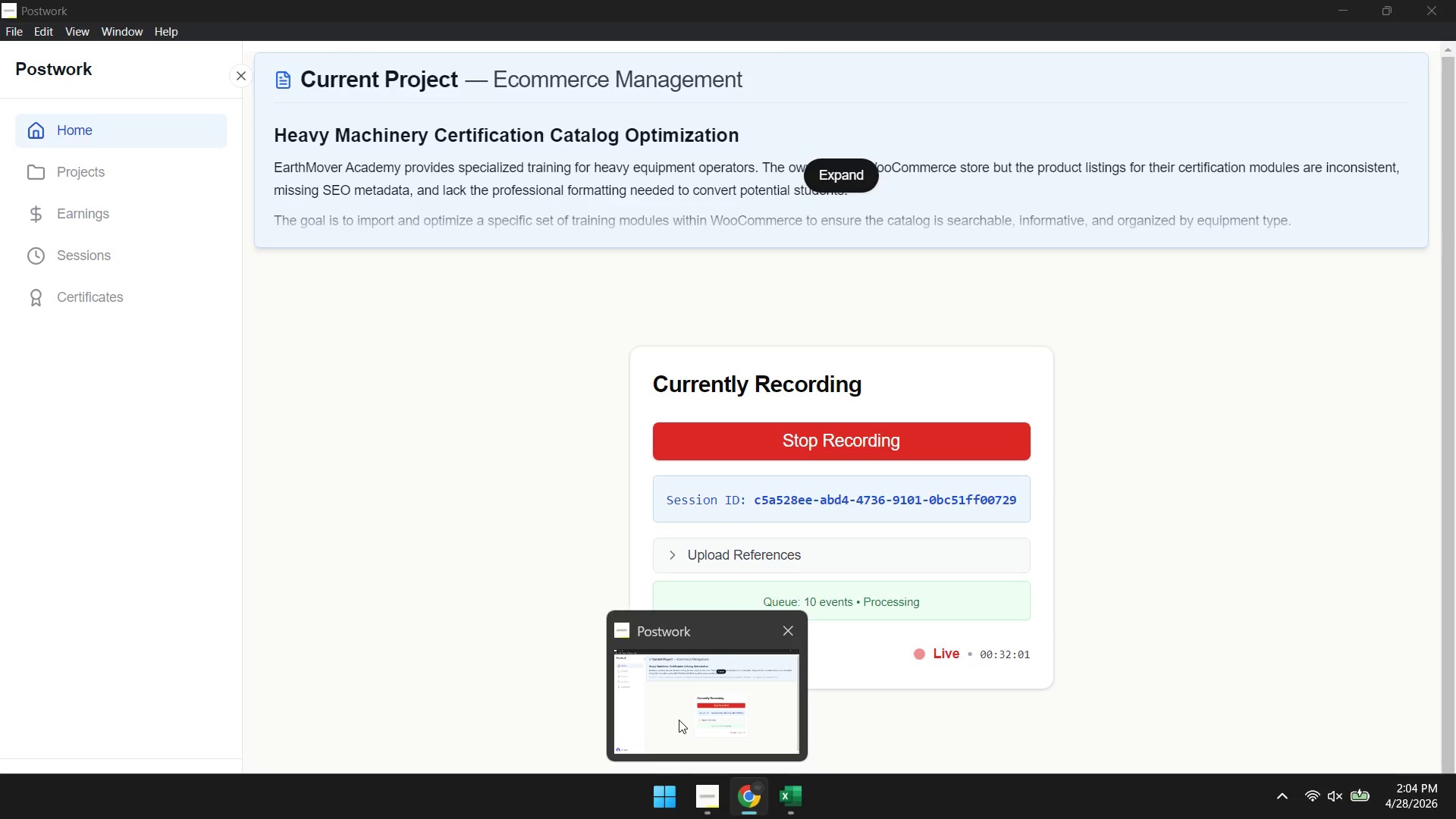 
wait(7.36)
 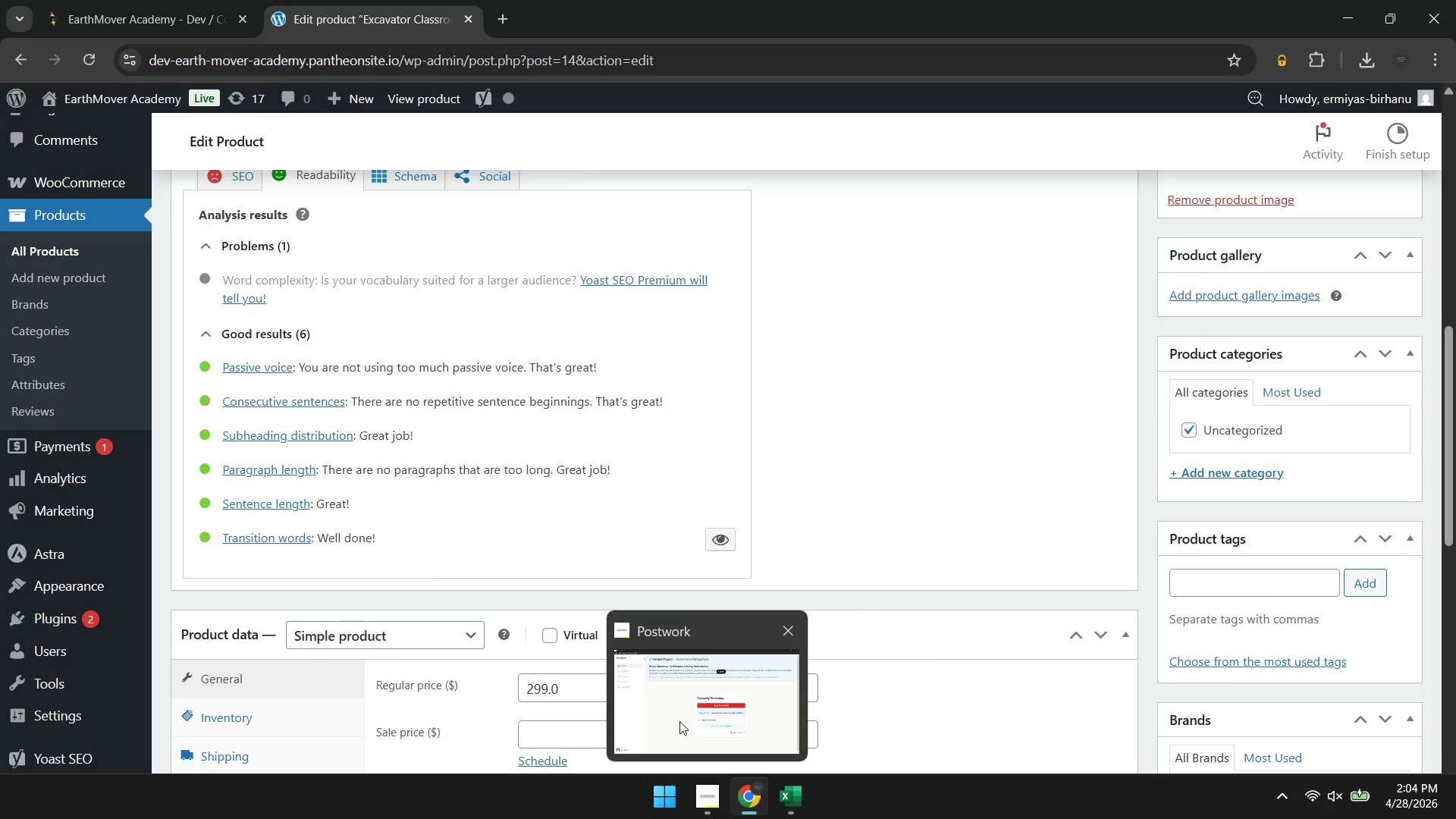 
scroll: coordinate [566, 575], scroll_direction: up, amount: 2.0
 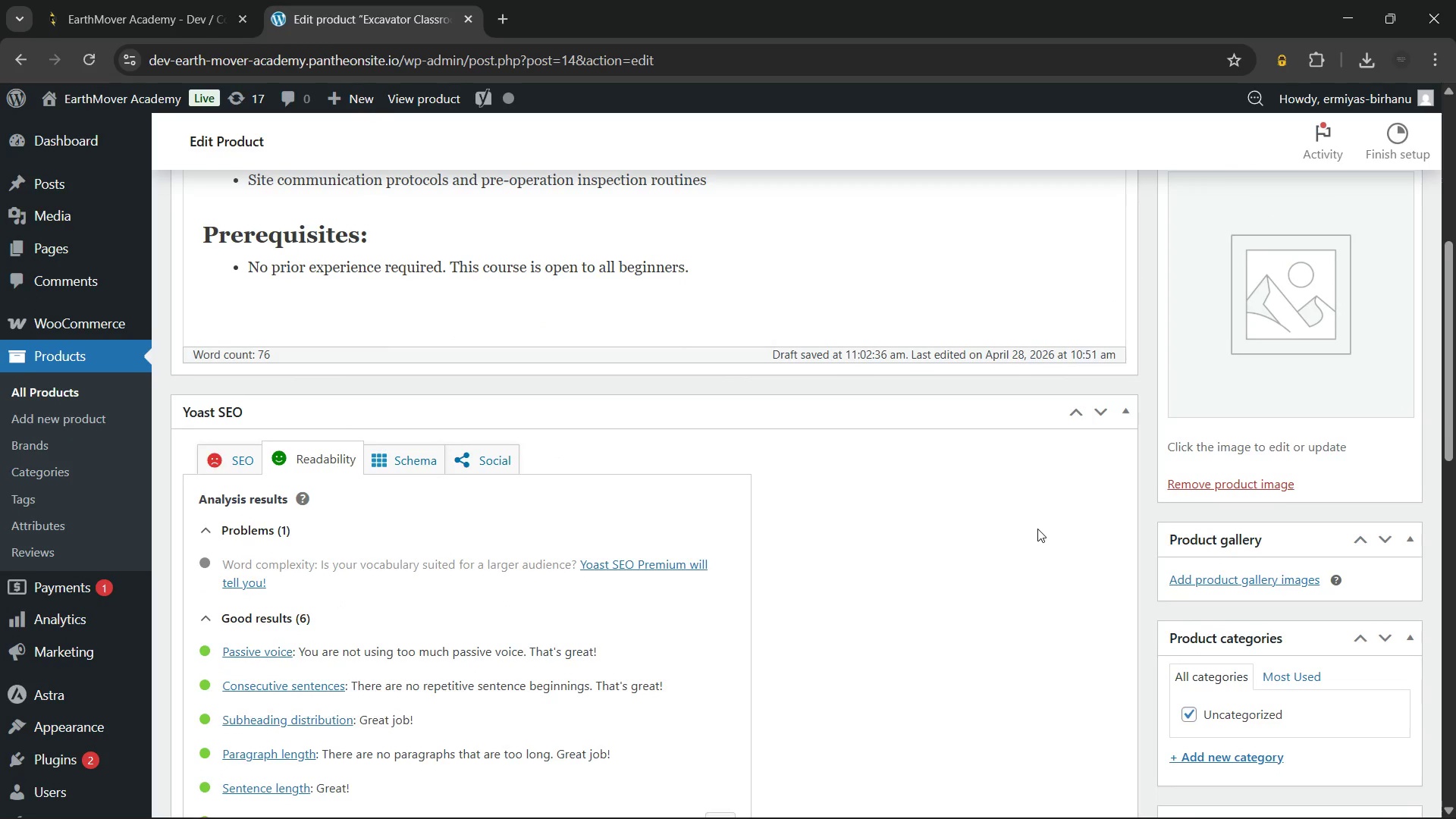 
scroll: coordinate [1037, 529], scroll_direction: none, amount: 0.0
 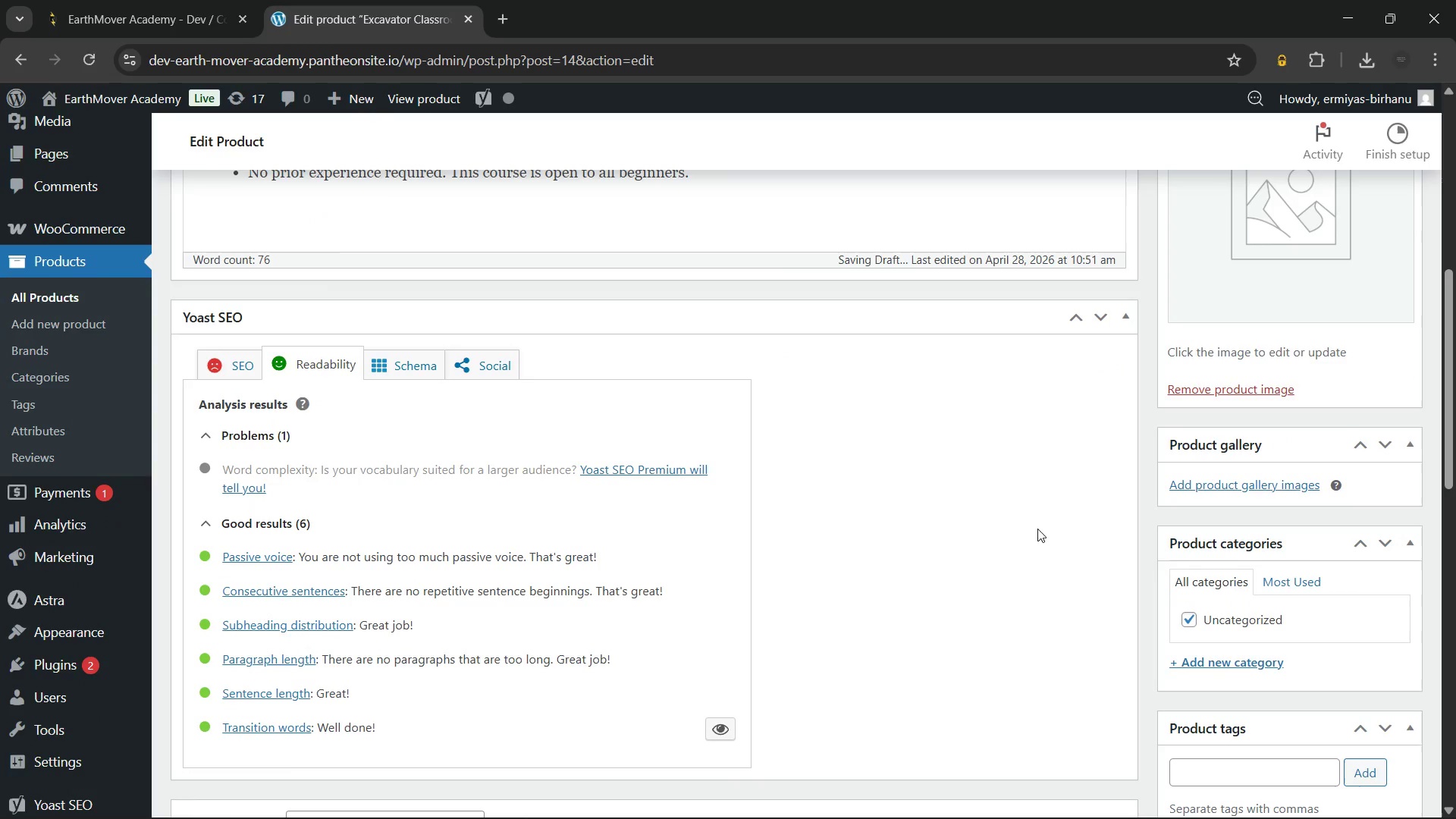 
wait(8.37)
 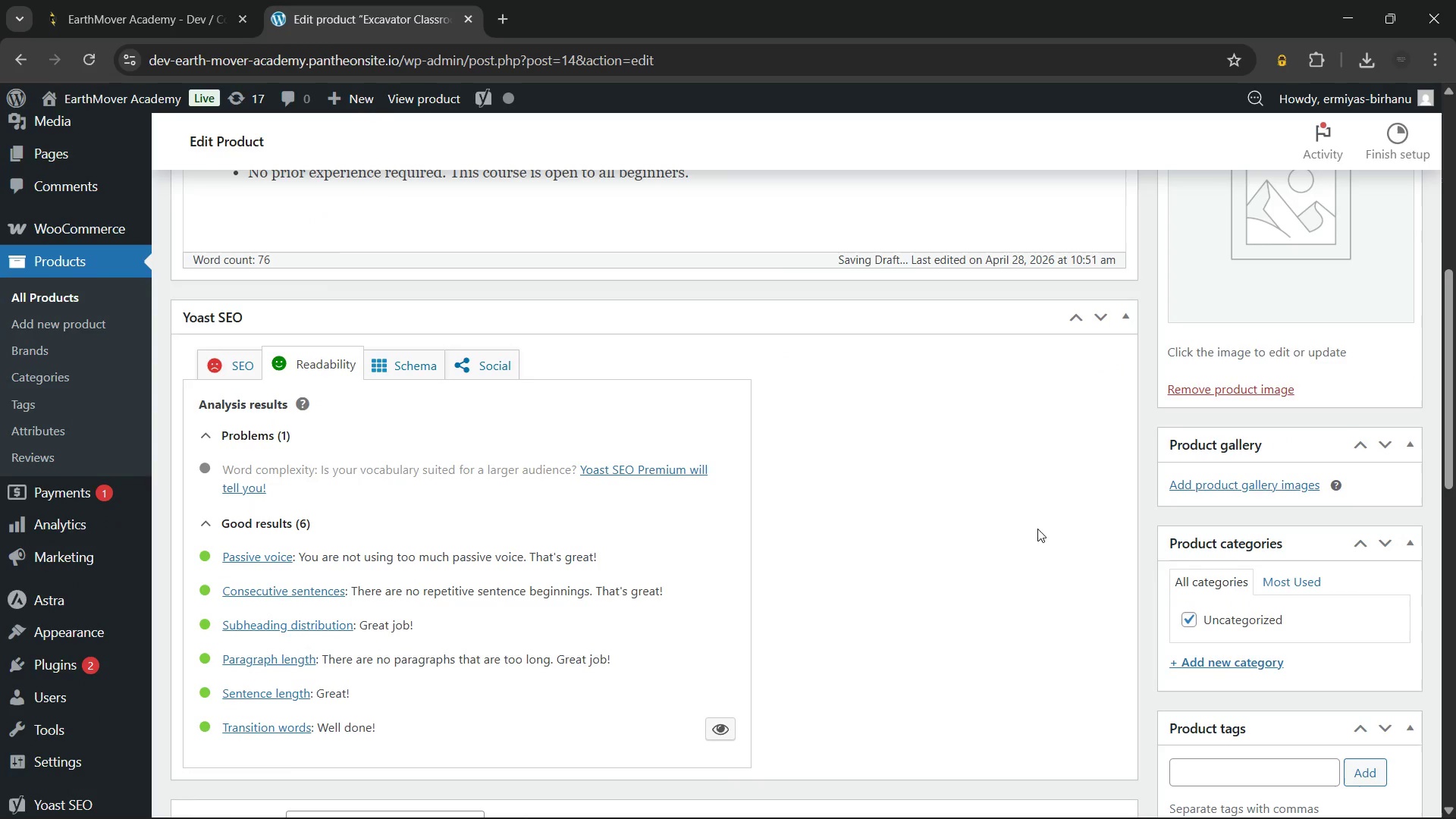 
scroll: coordinate [1326, 560], scroll_direction: down, amount: 2.0
 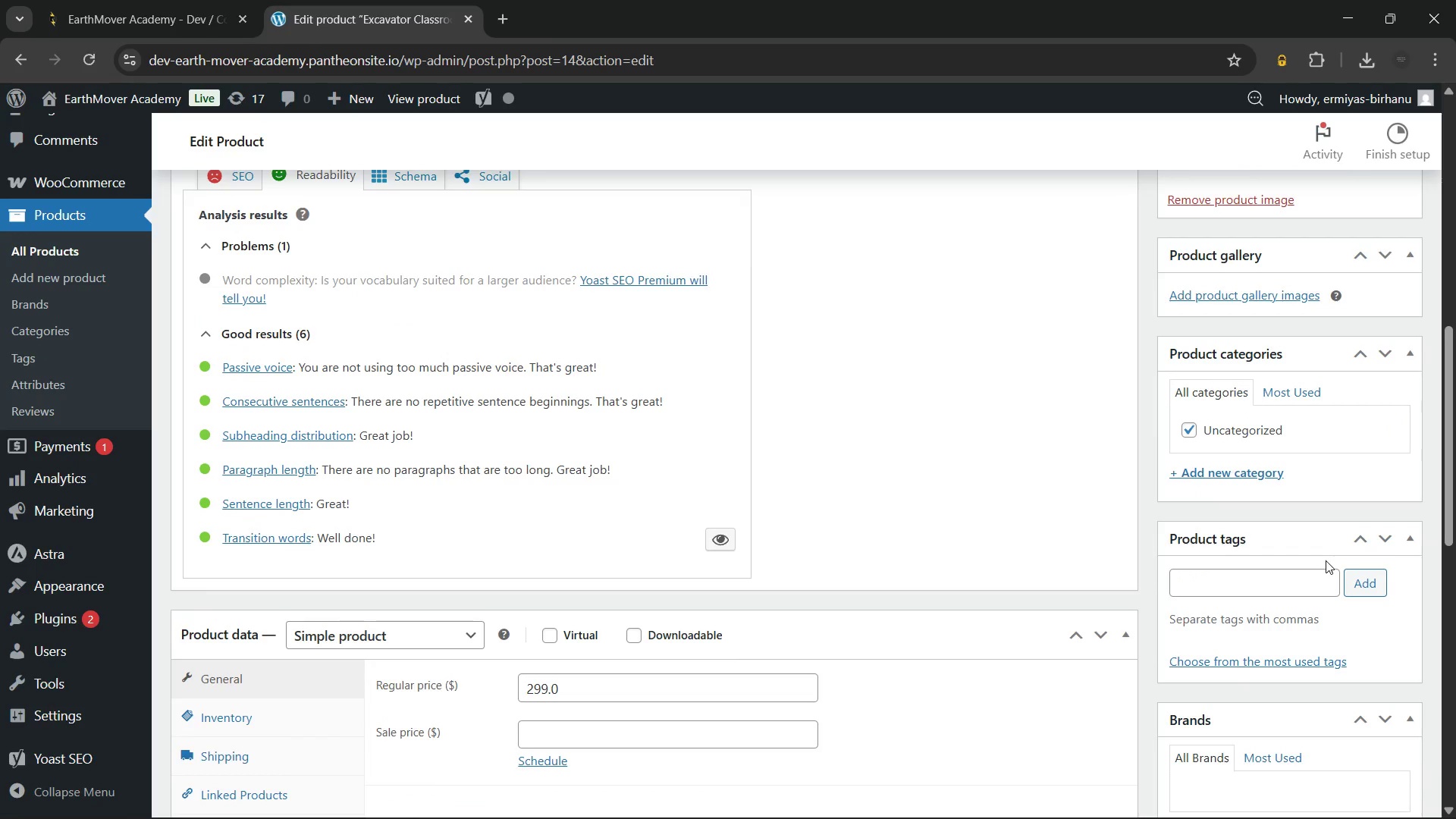 
scroll: coordinate [1326, 560], scroll_direction: none, amount: 0.0
 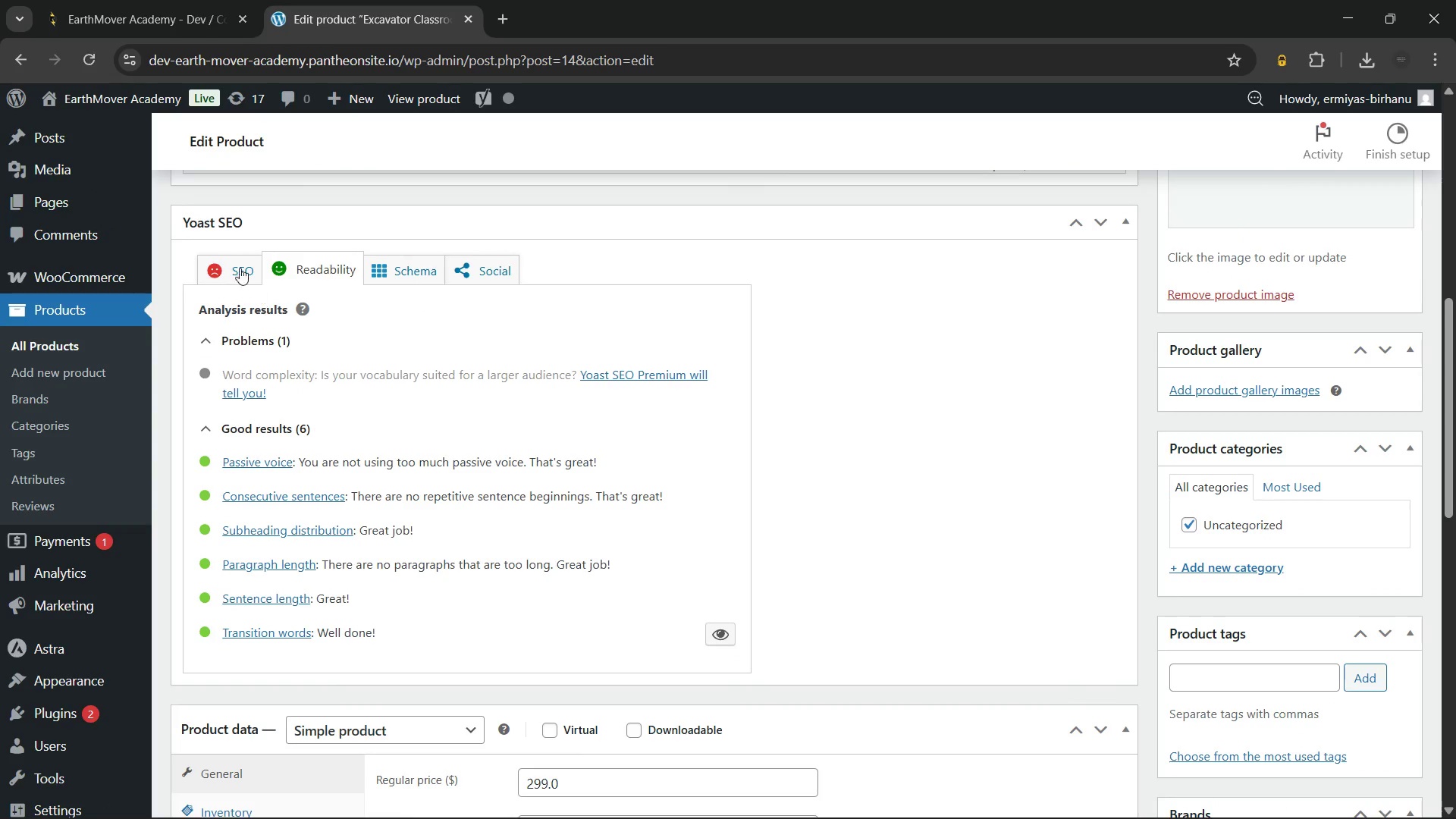 
left_click([218, 258])
 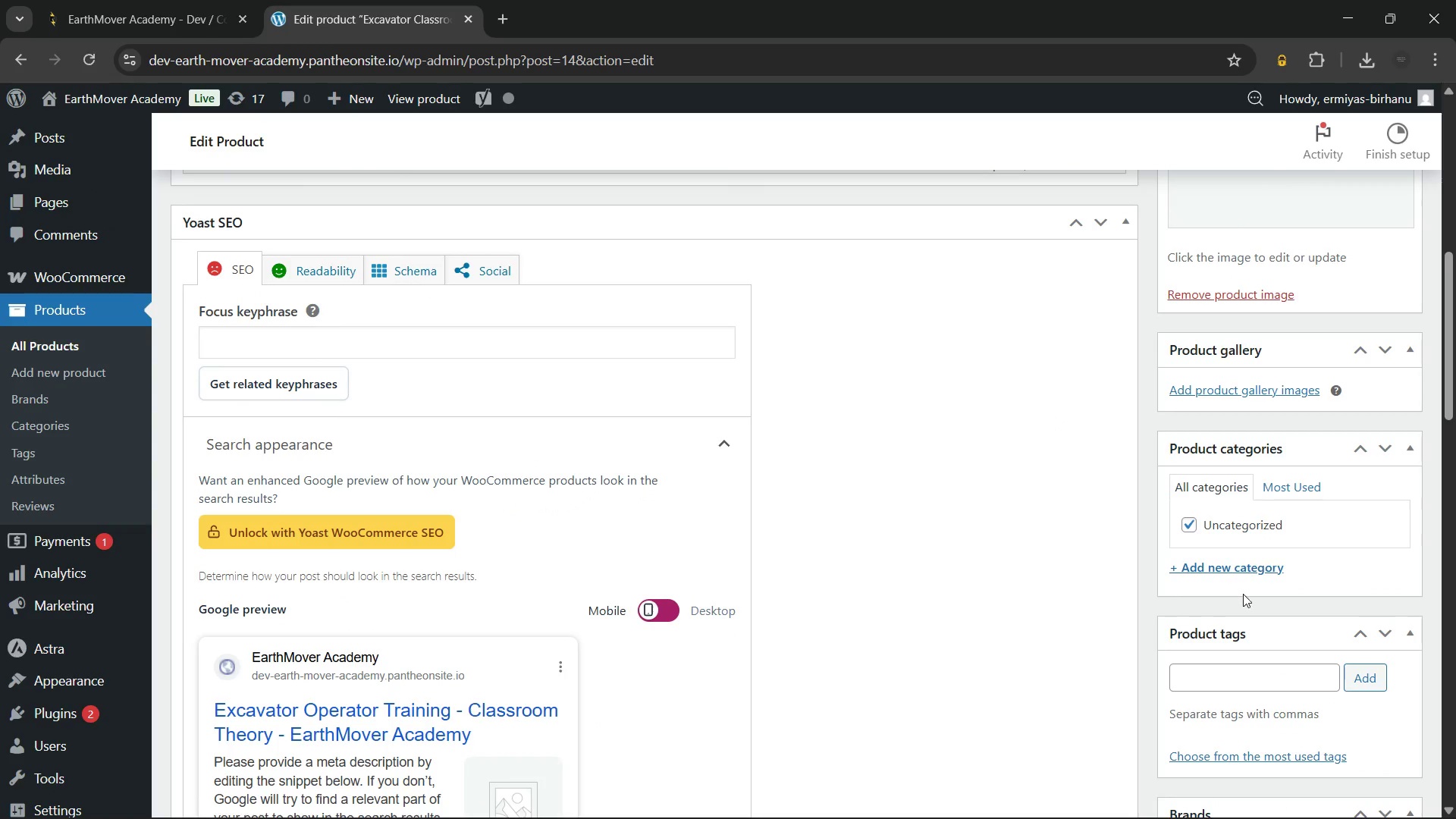 
left_click([1235, 569])
 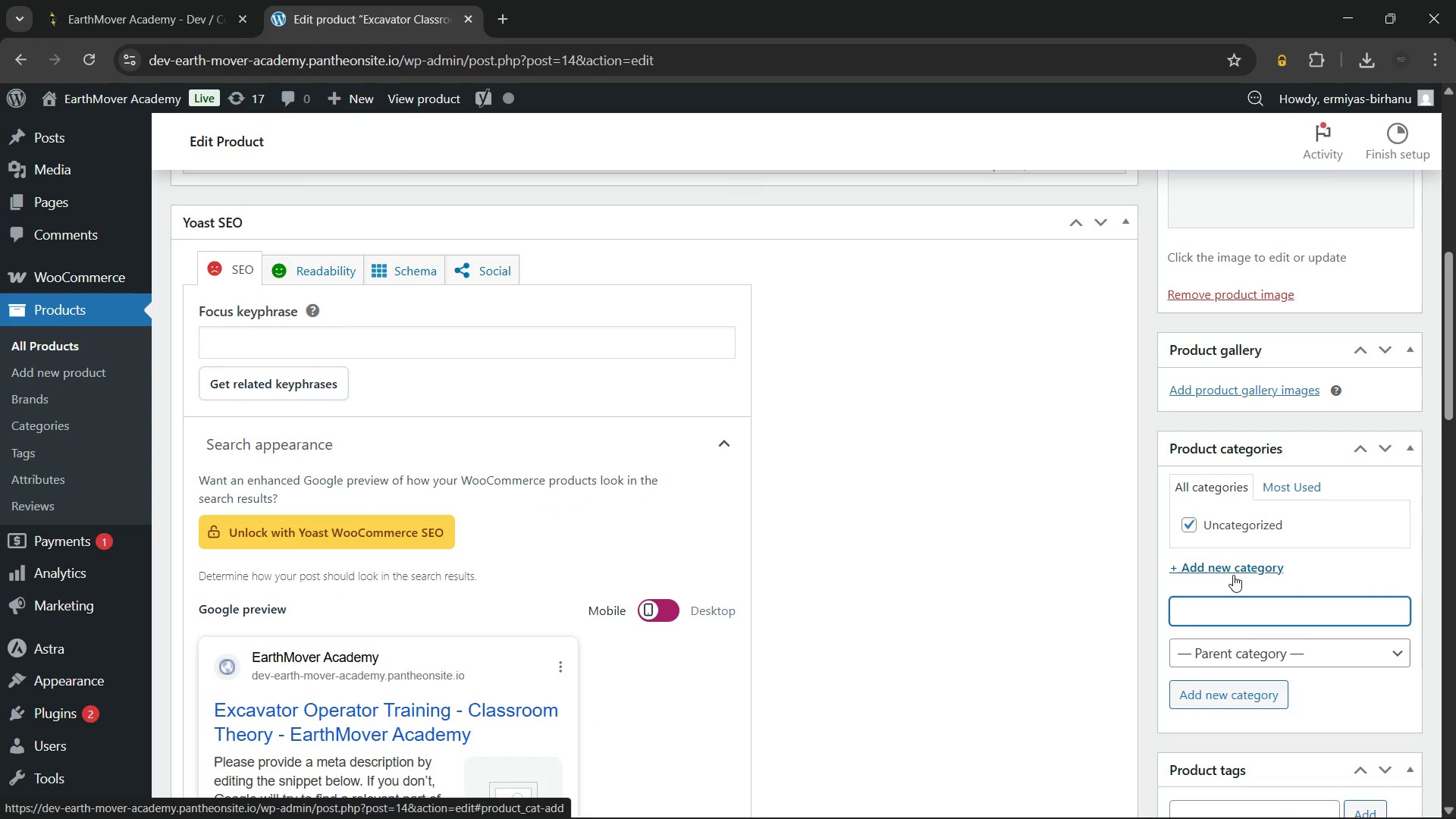 
type(Excavator)
 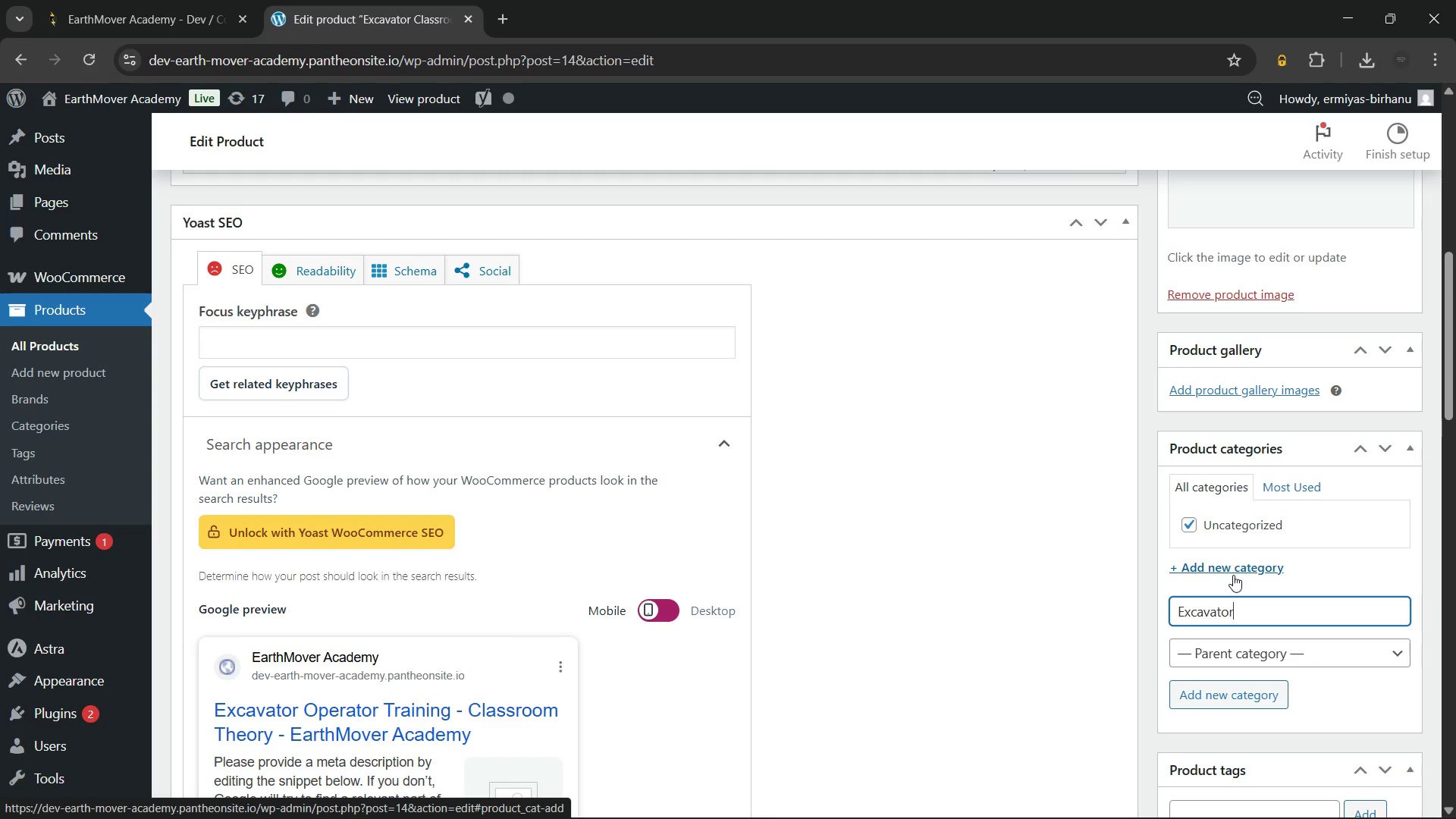 
wait(10.67)
 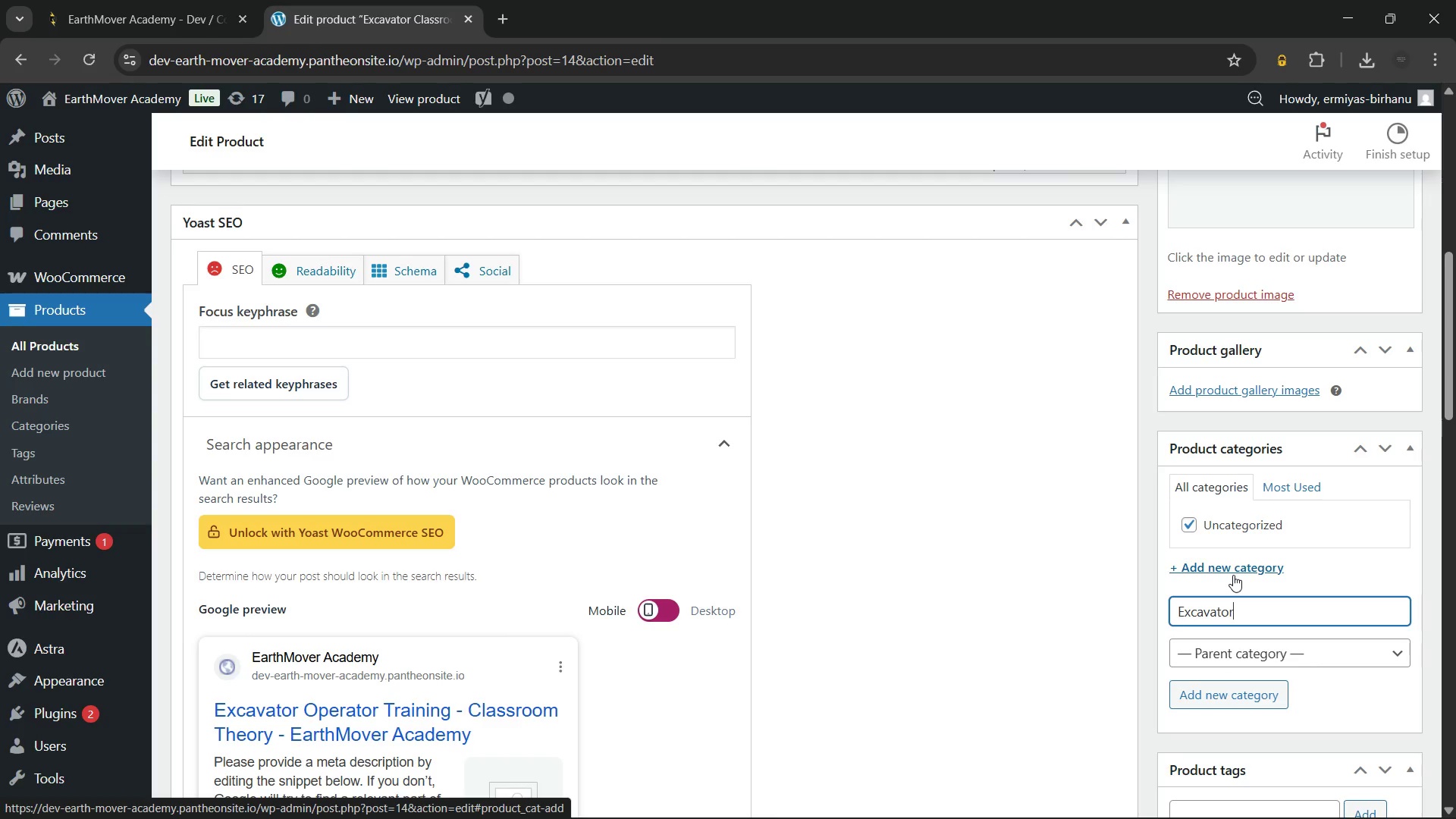 
left_click([1233, 694])
 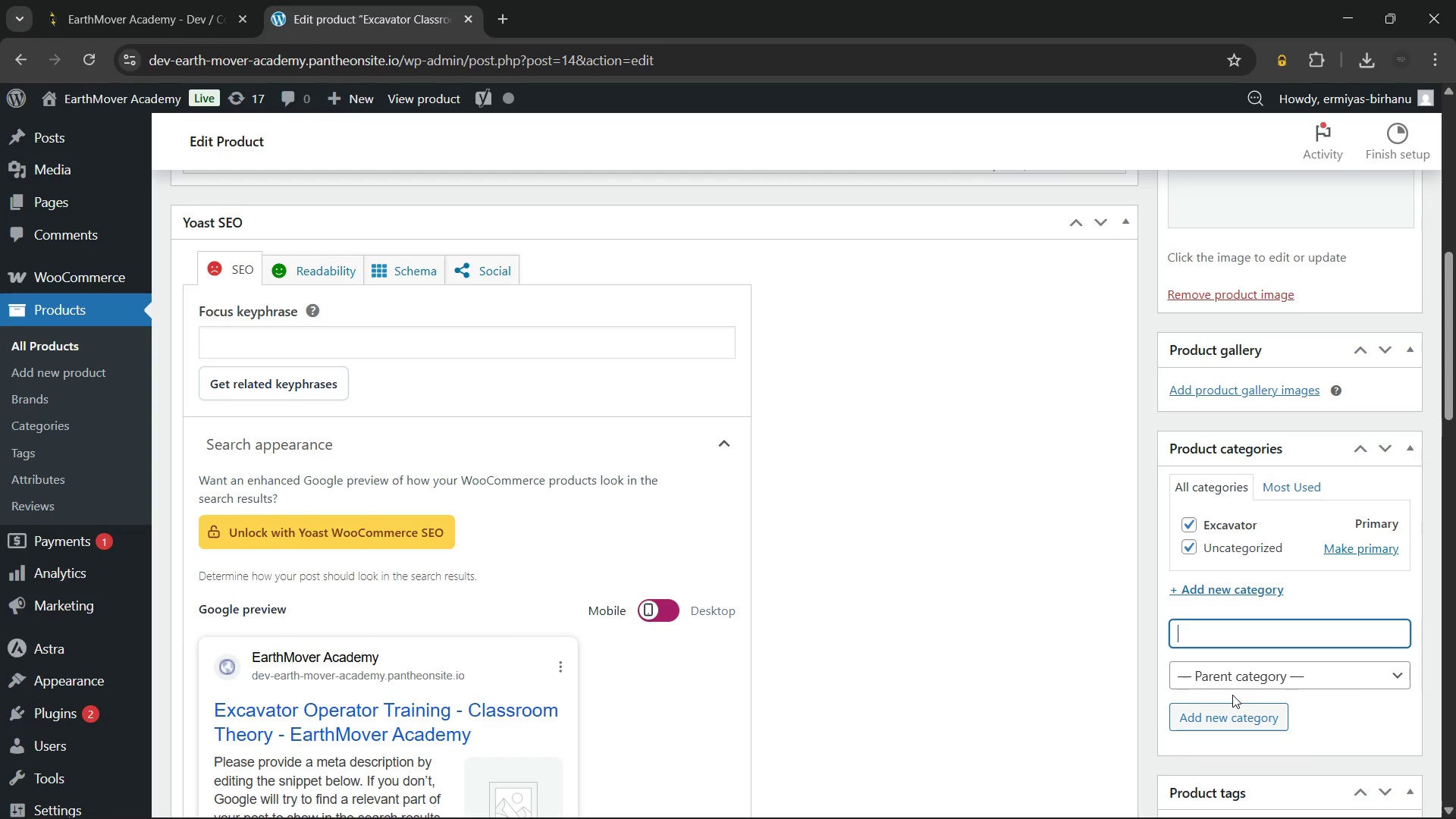 
wait(11.55)
 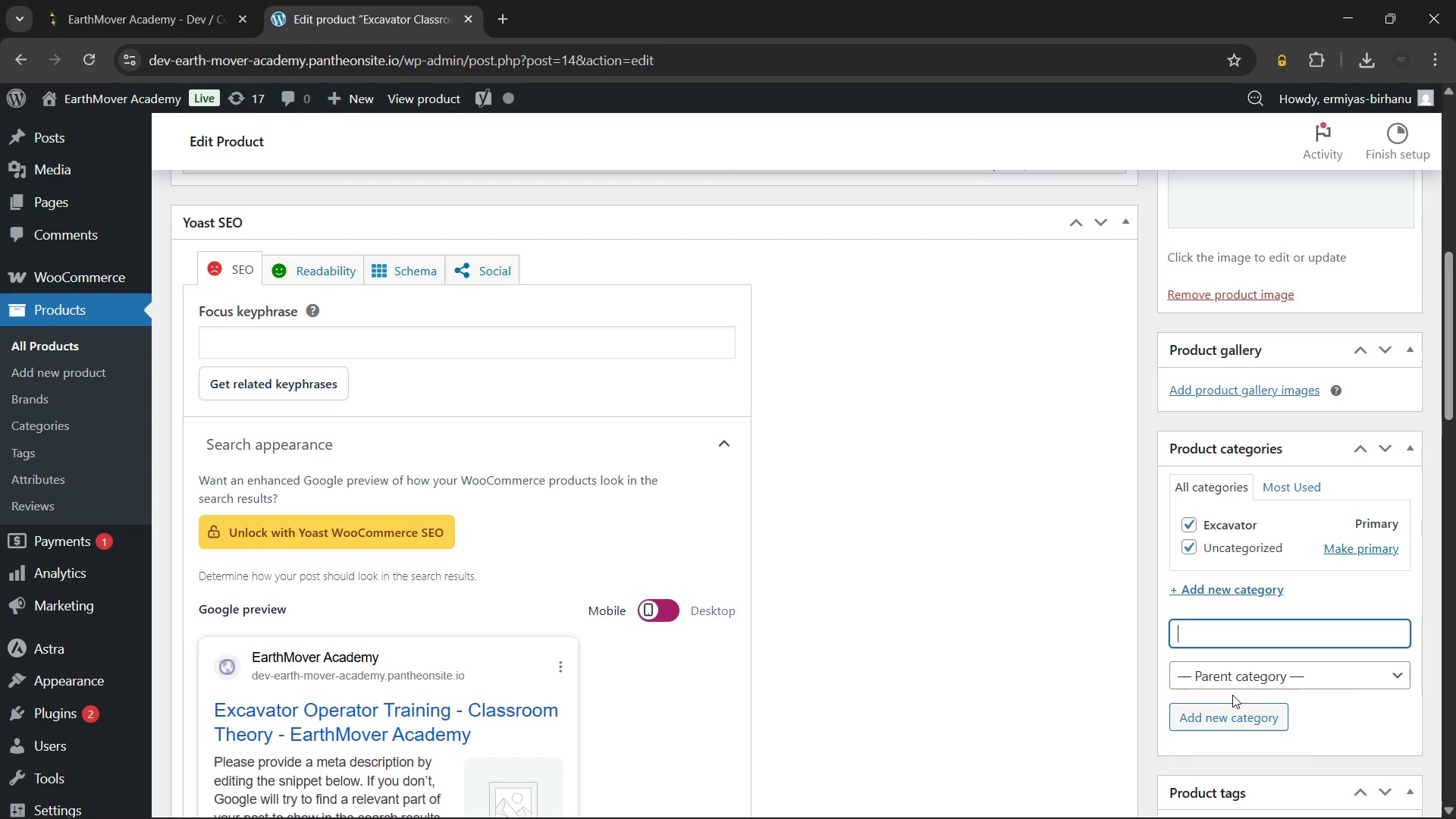 
double_click([1004, 514])
 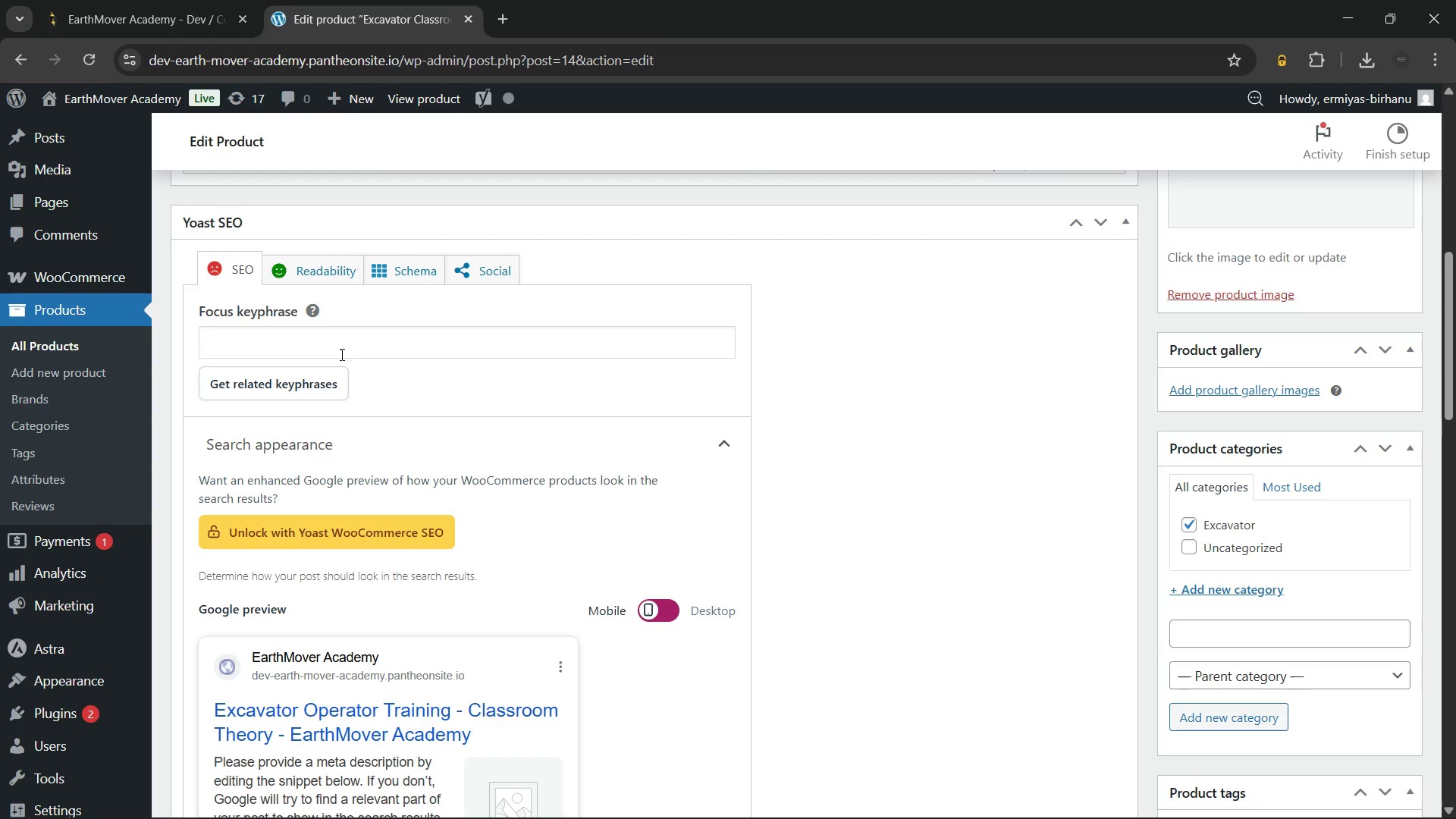 
left_click([340, 350])
 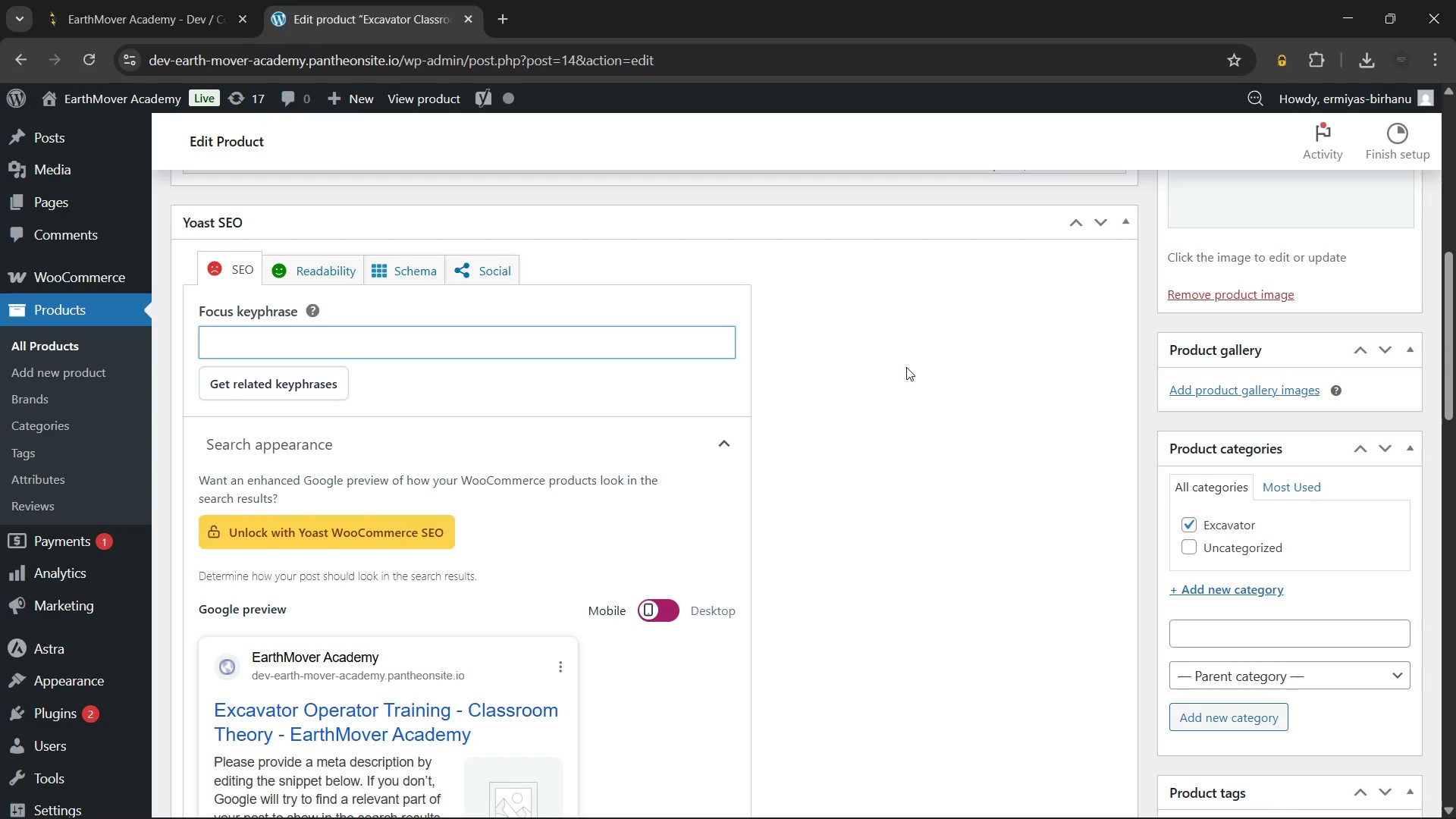 
wait(7.88)
 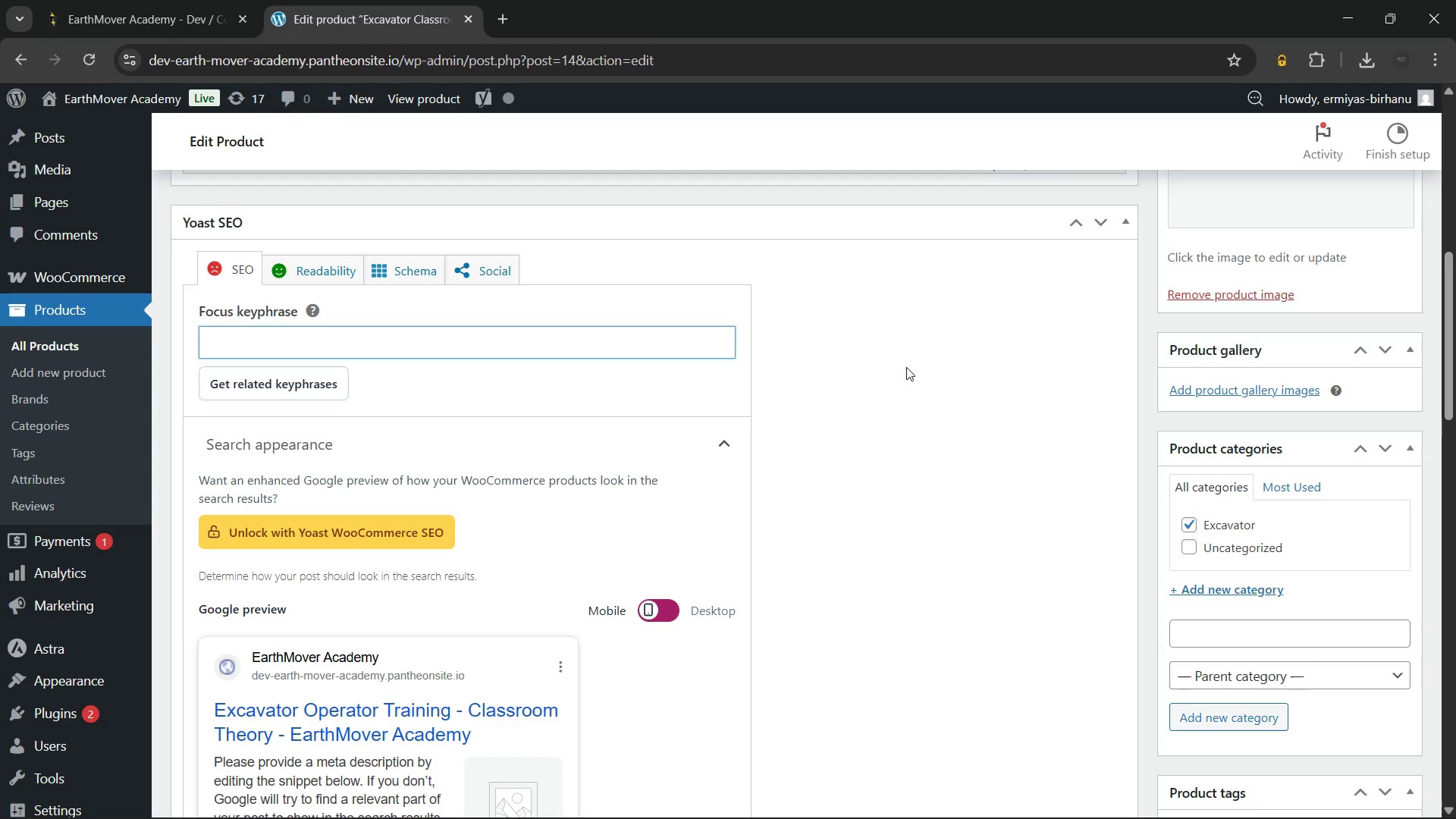 
type(excavator operator training classroom theory)
 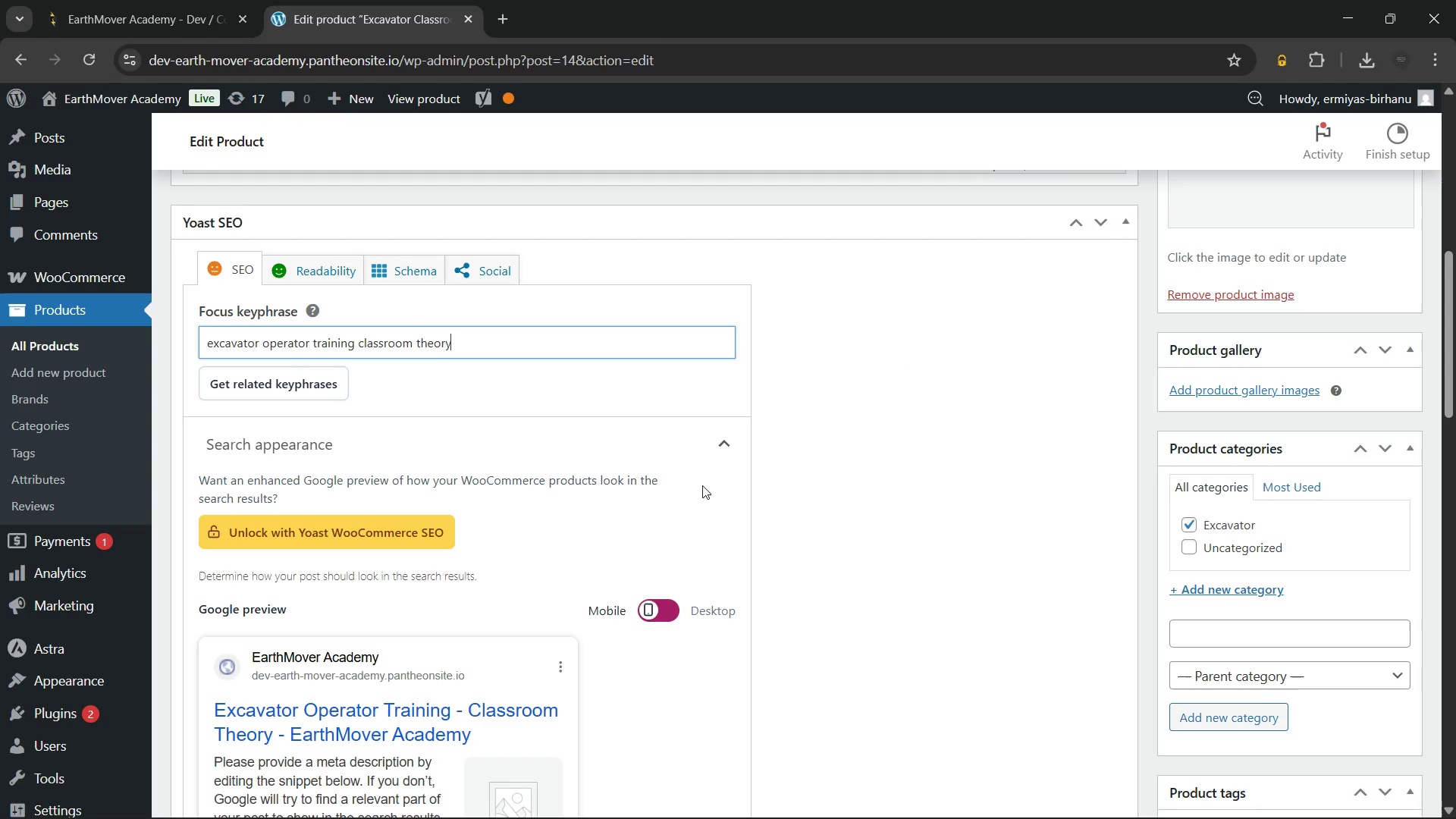 
scroll: coordinate [548, 464], scroll_direction: down, amount: 6.0
 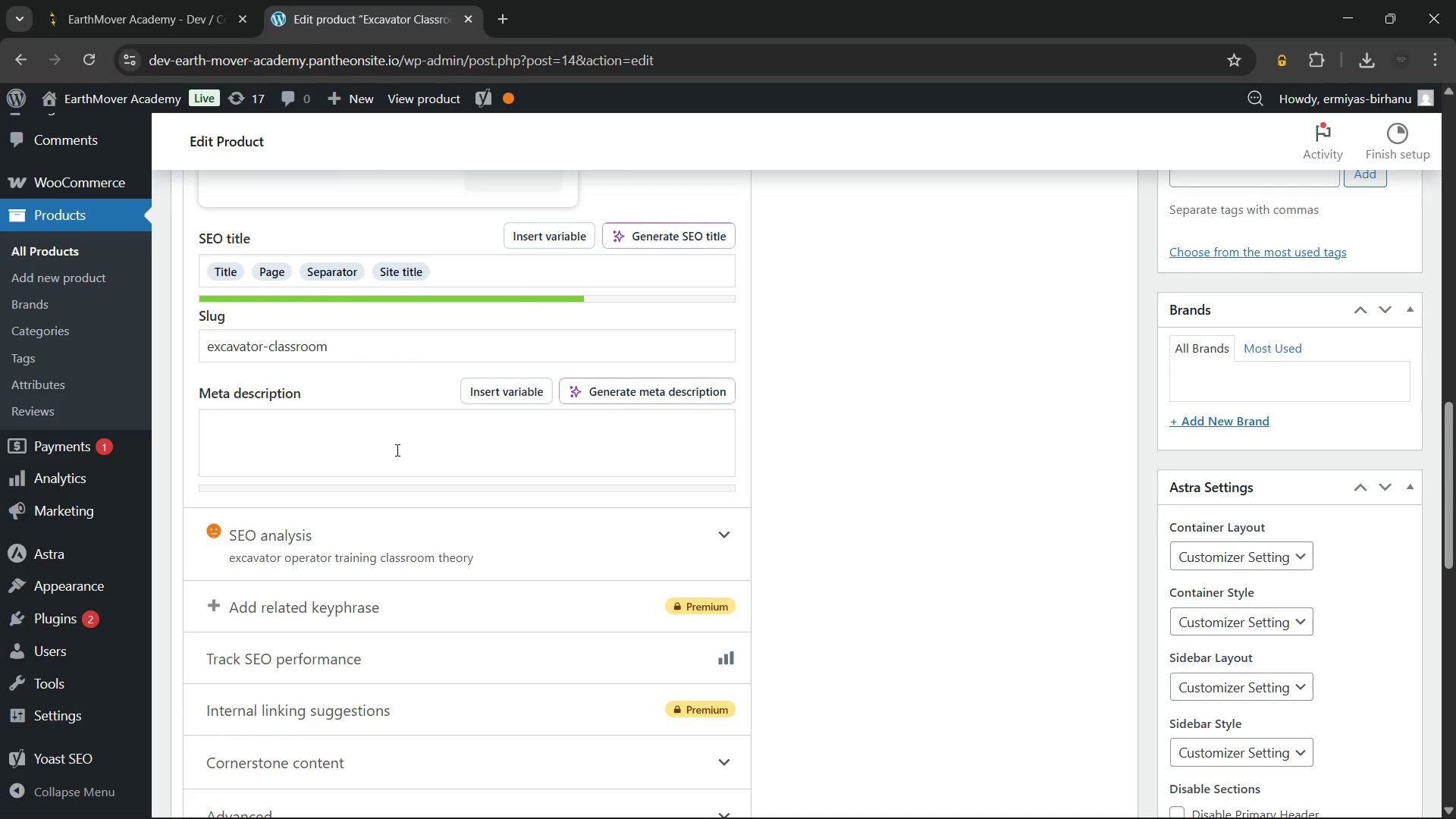 
left_click([396, 450])
 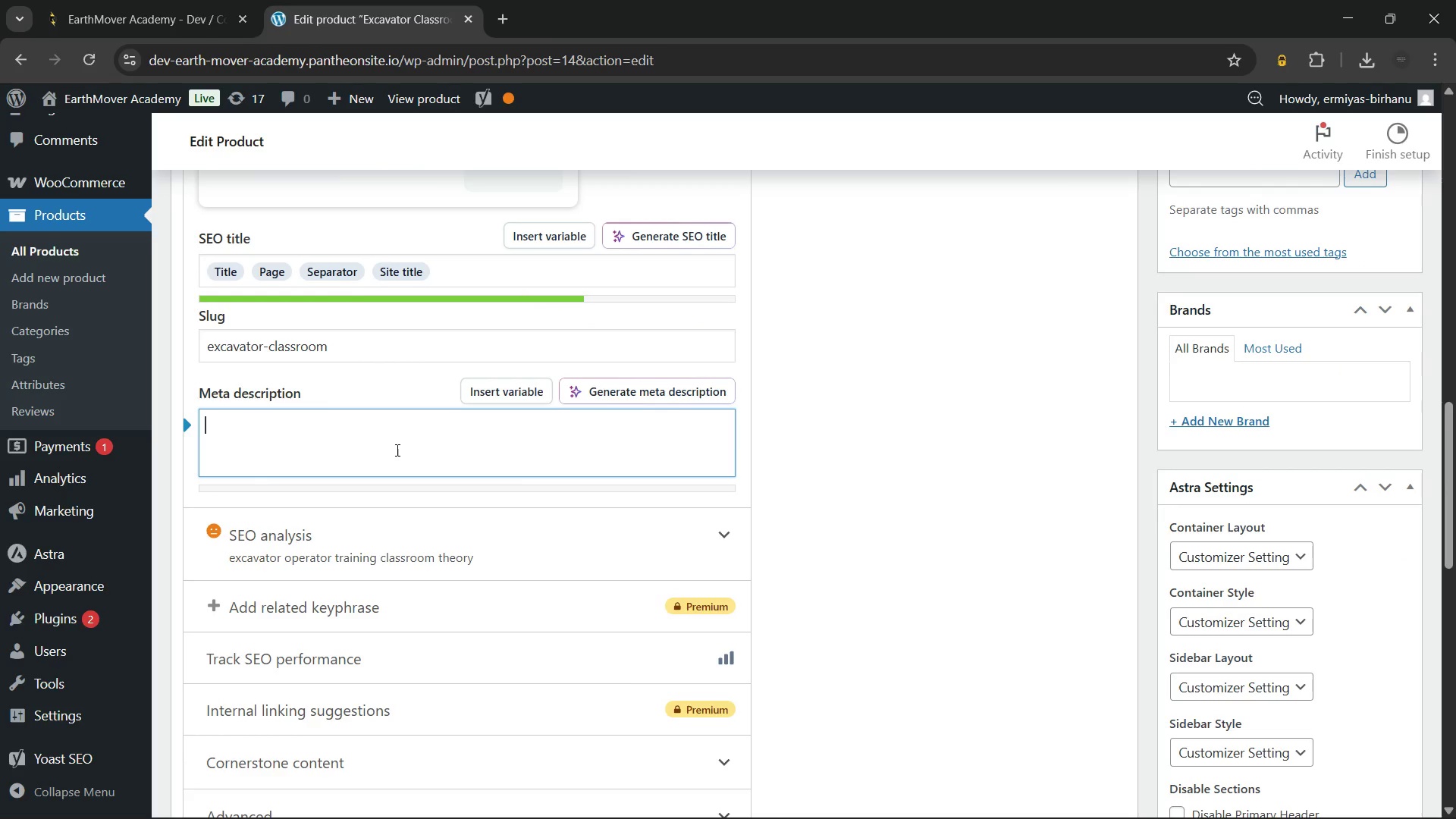 
left_click([391, 564])
 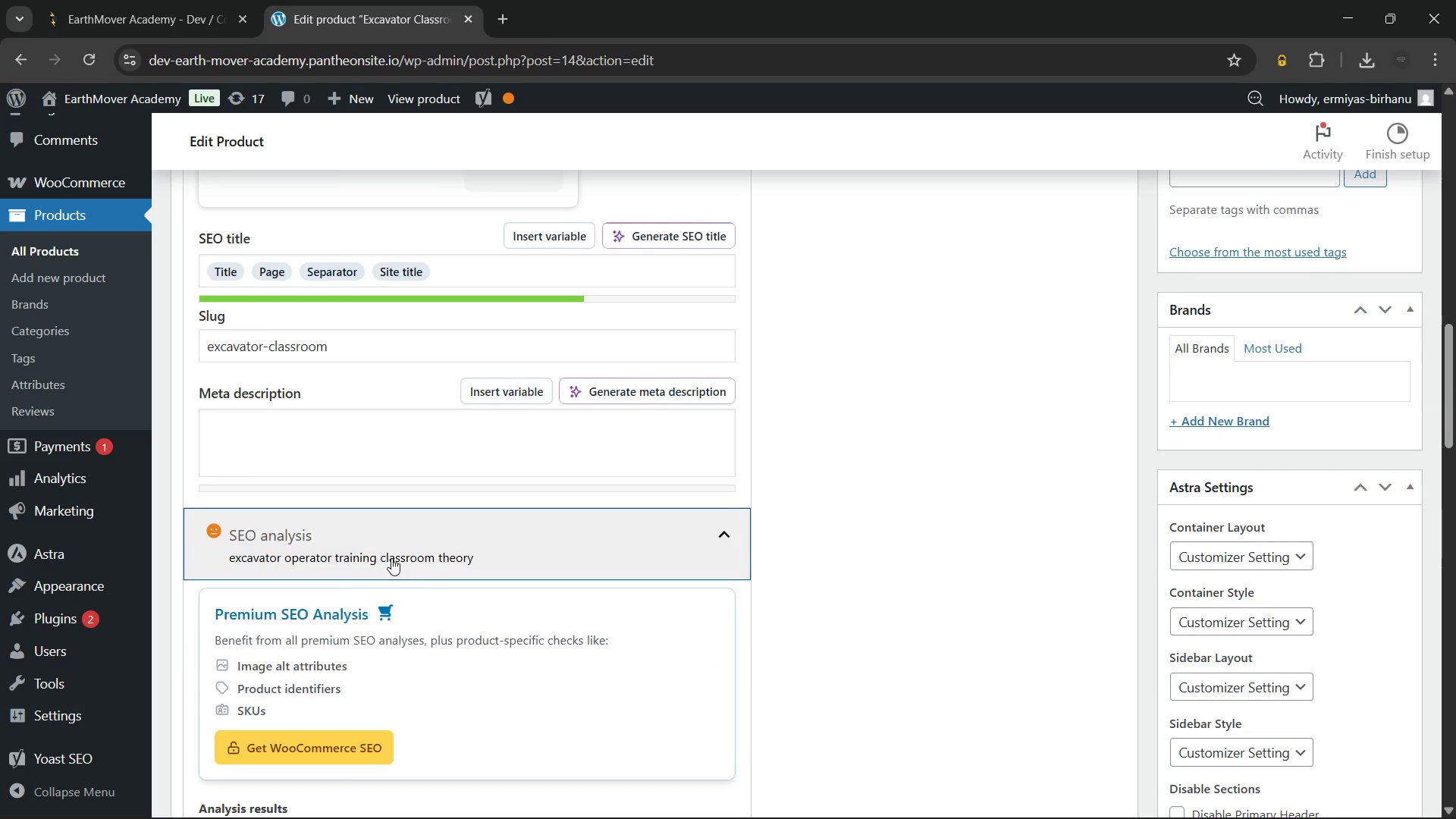 
scroll: coordinate [391, 558], scroll_direction: down, amount: 4.0
 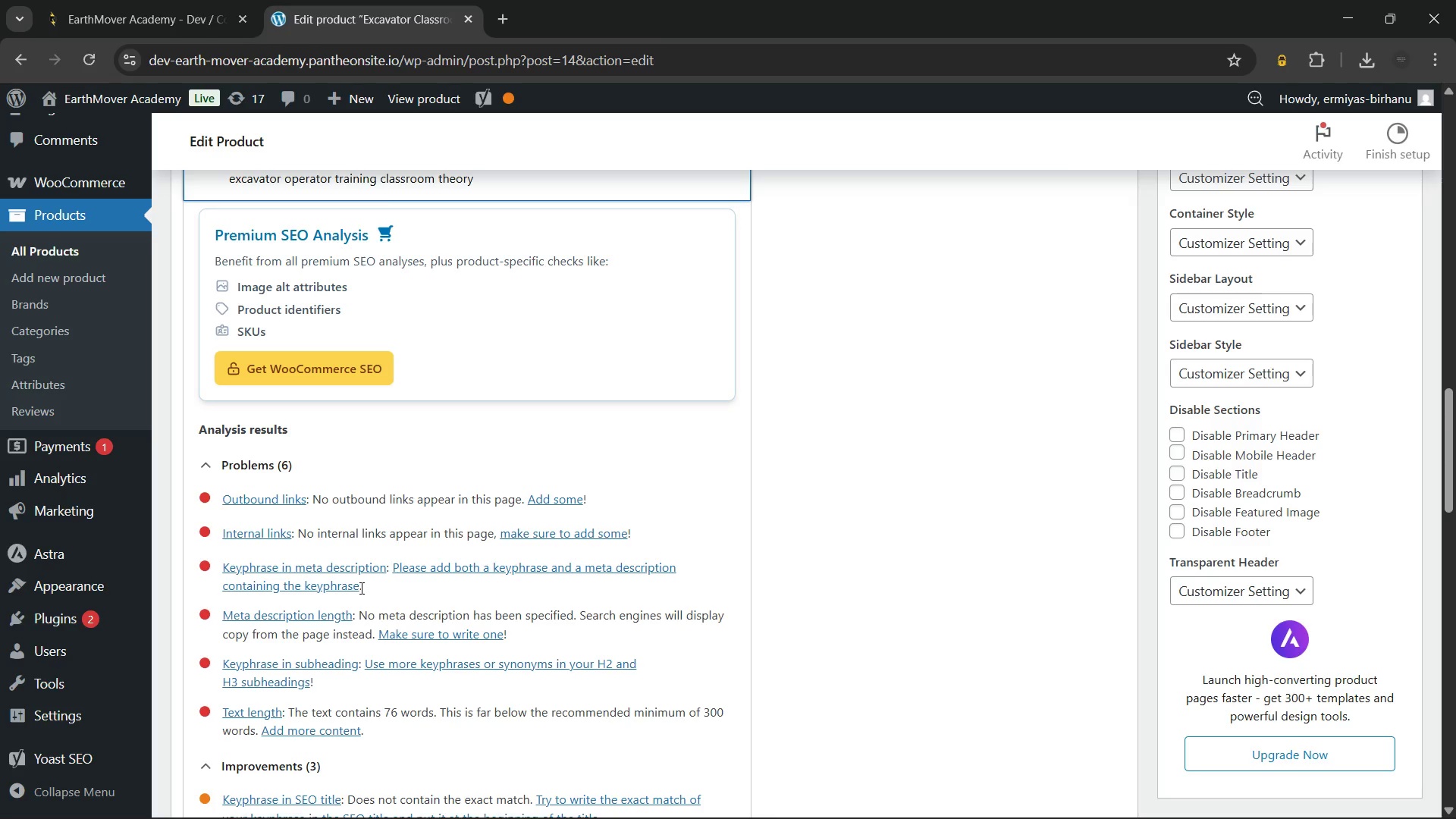 
wait(5.06)
 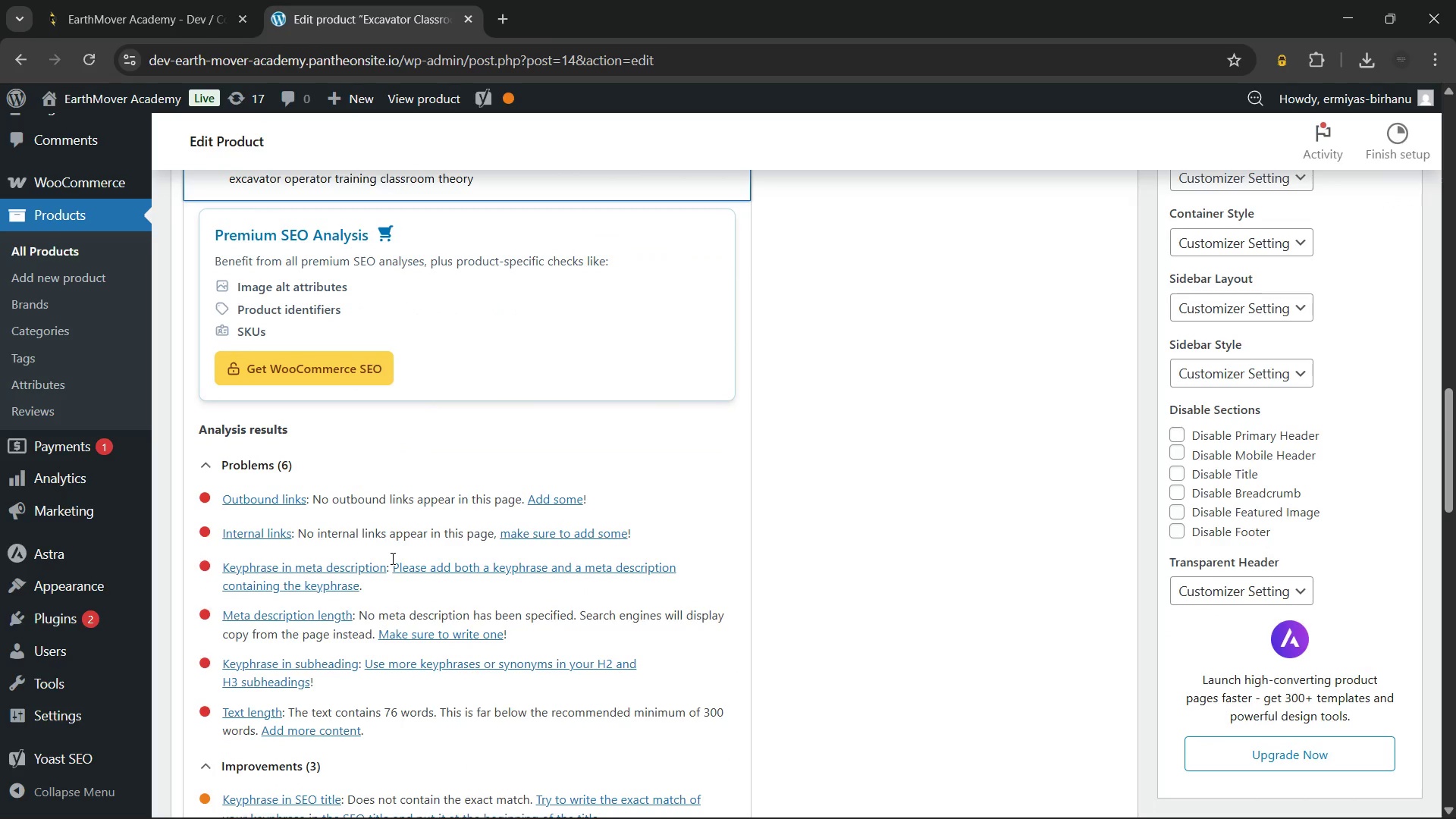 
scroll: coordinate [359, 588], scroll_direction: up, amount: 4.0
 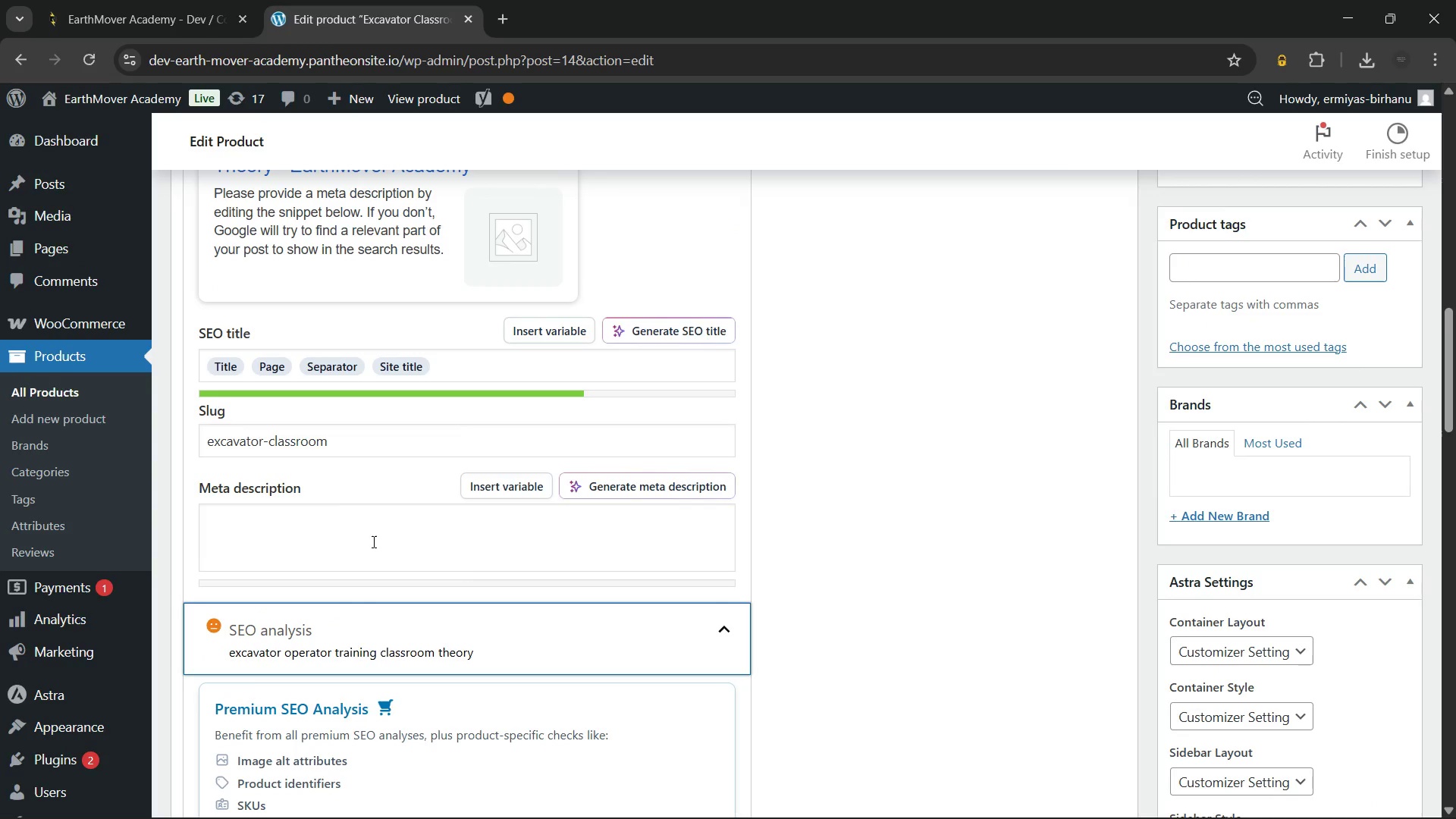 
left_click([372, 541])
 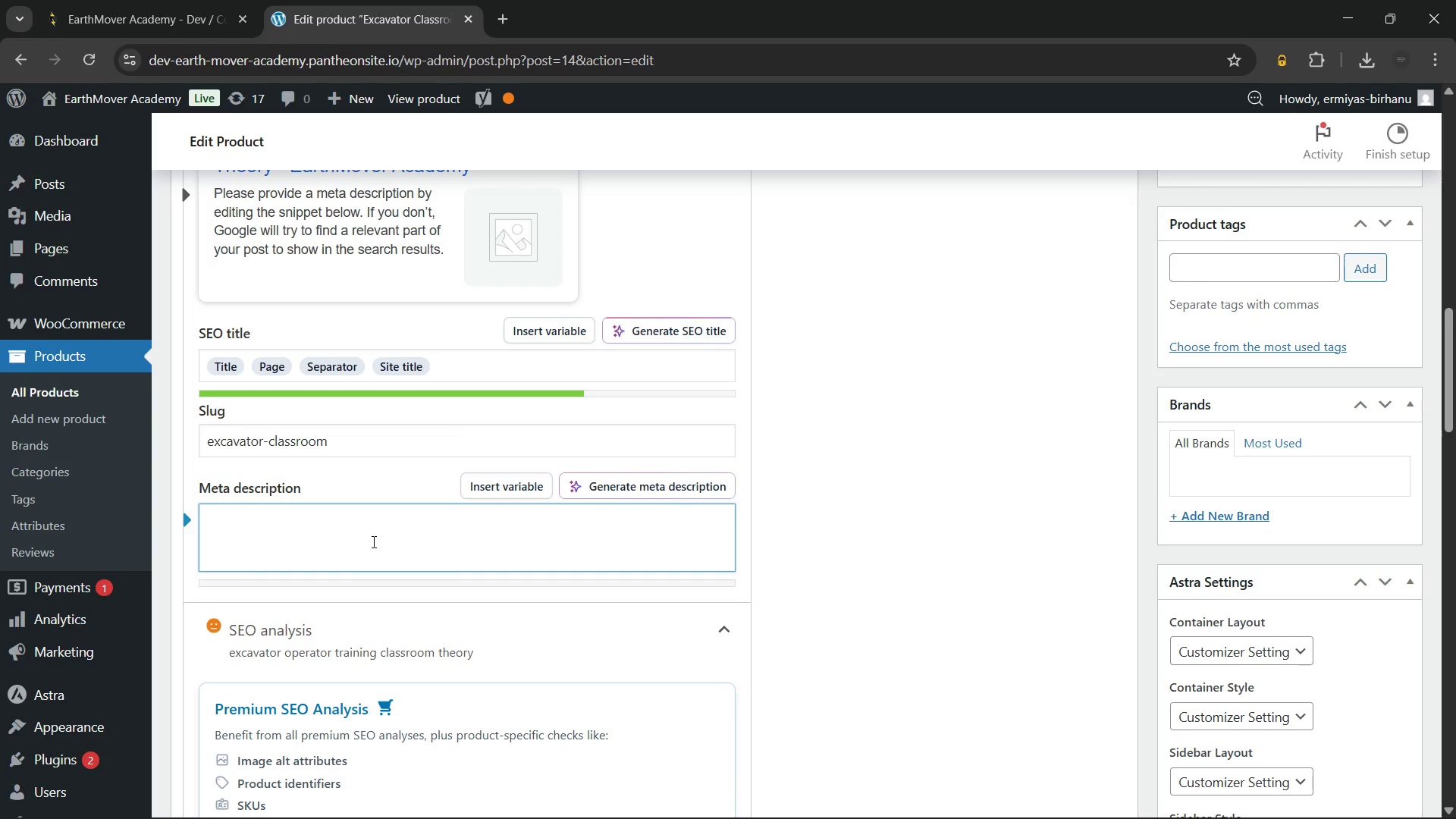 
type(Enroll in our Excavator Operao)
key(Backspace)
type(tor Training Classroom Theory at EarthMover Academy. Learn hydraulics, safety, and machine components. Start today.)
 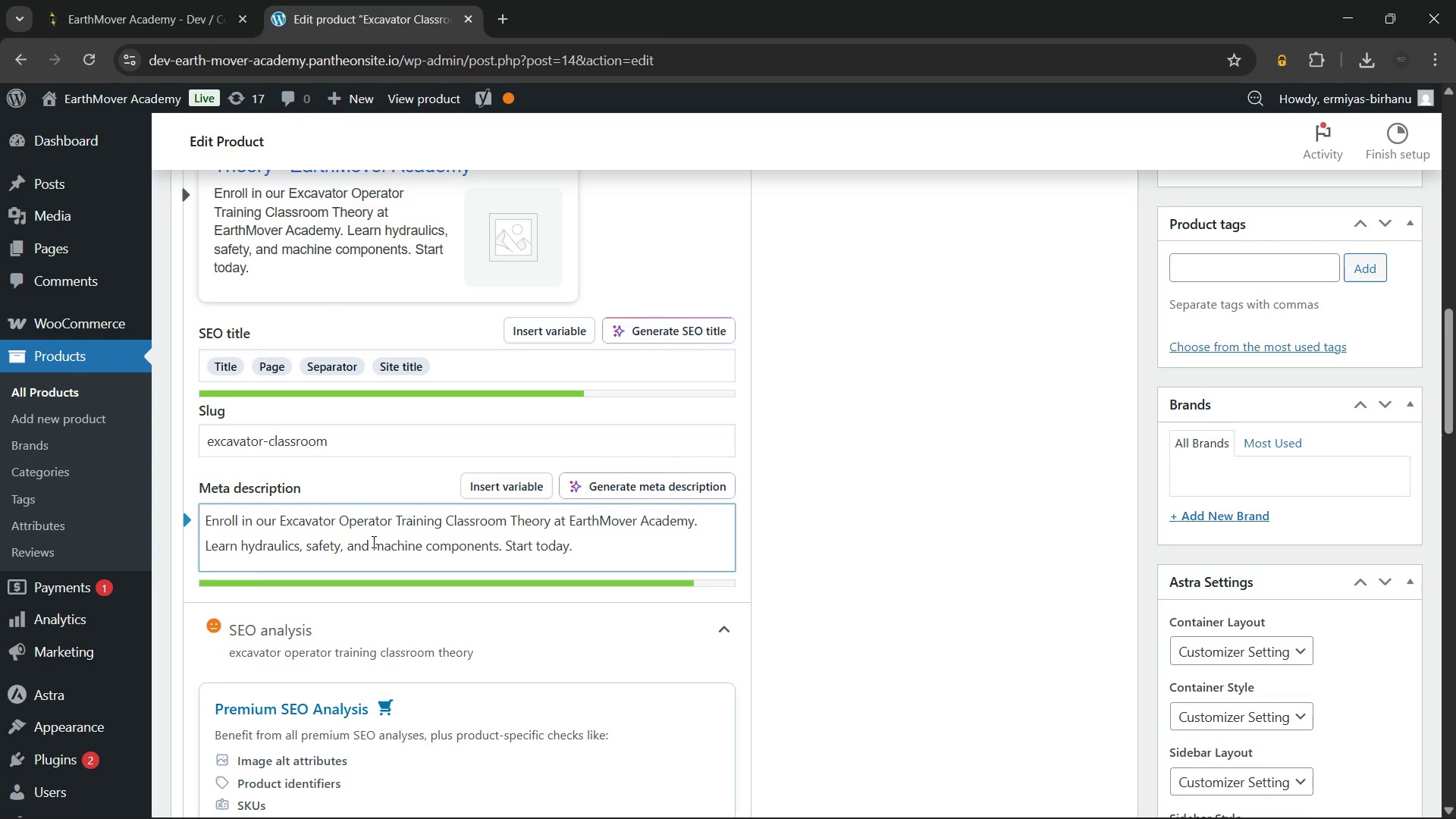 
scroll: coordinate [912, 445], scroll_direction: down, amount: 5.0
 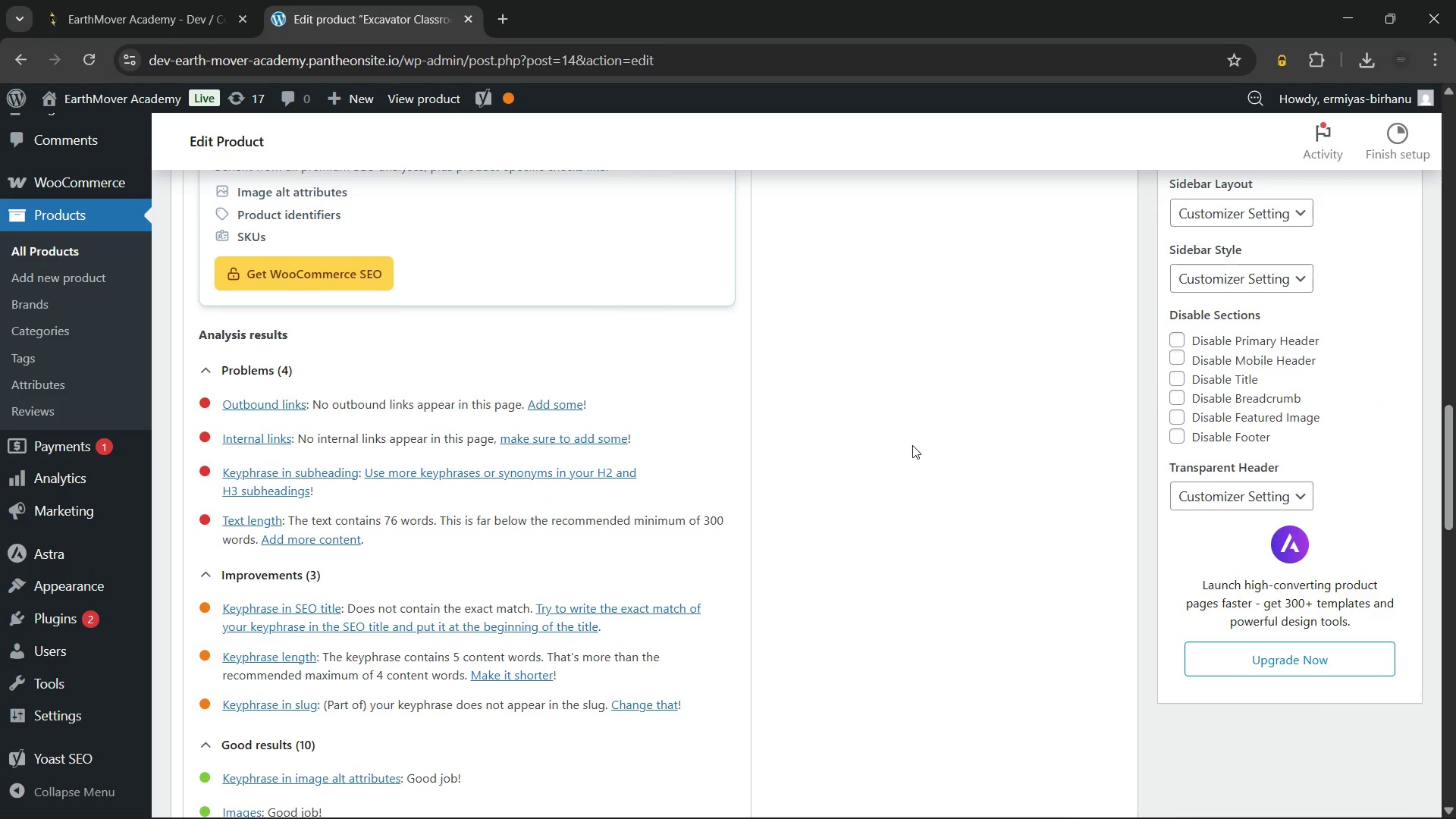 
wait(5.93)
 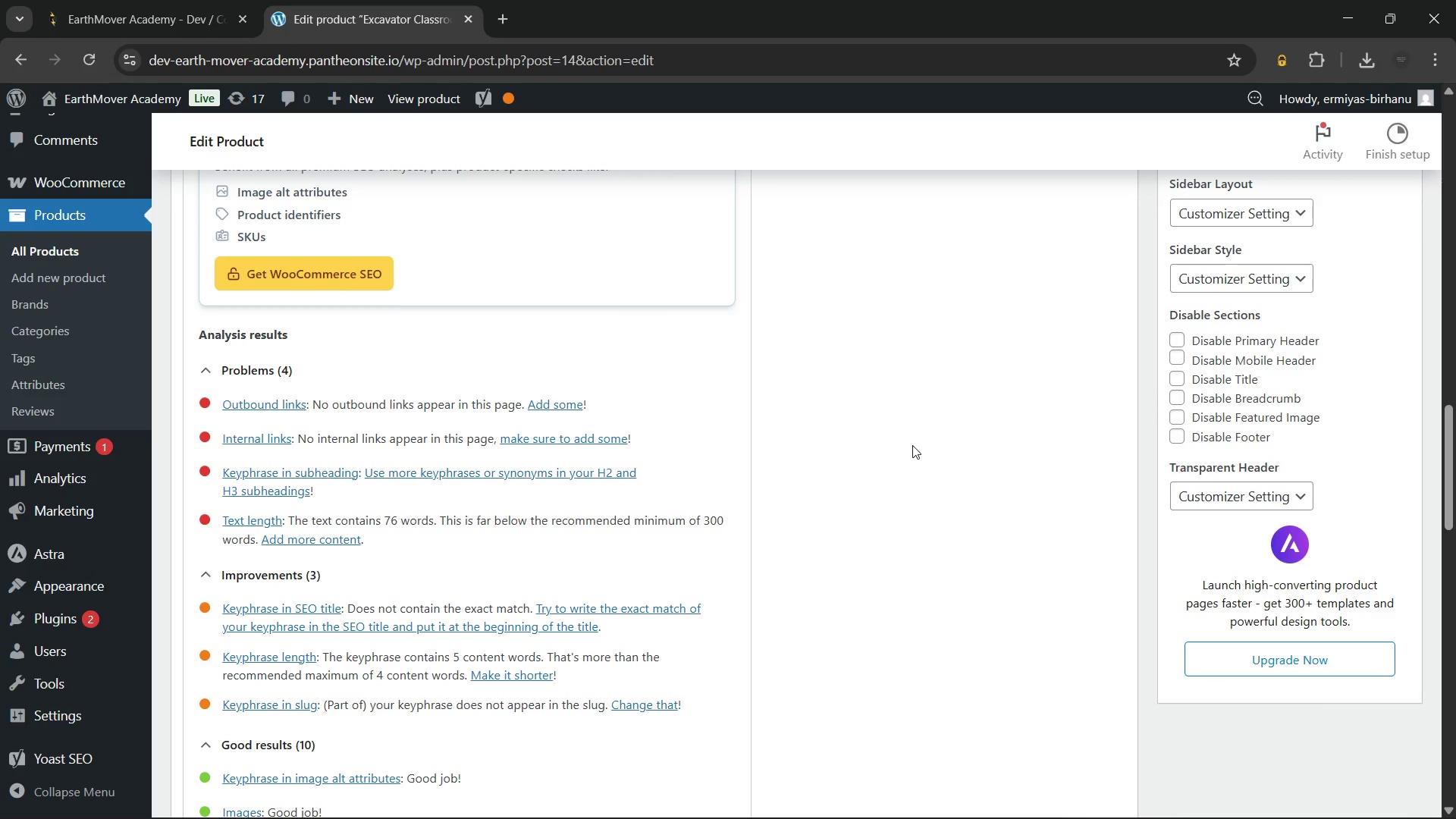 
scroll: coordinate [472, 408], scroll_direction: up, amount: 19.0
 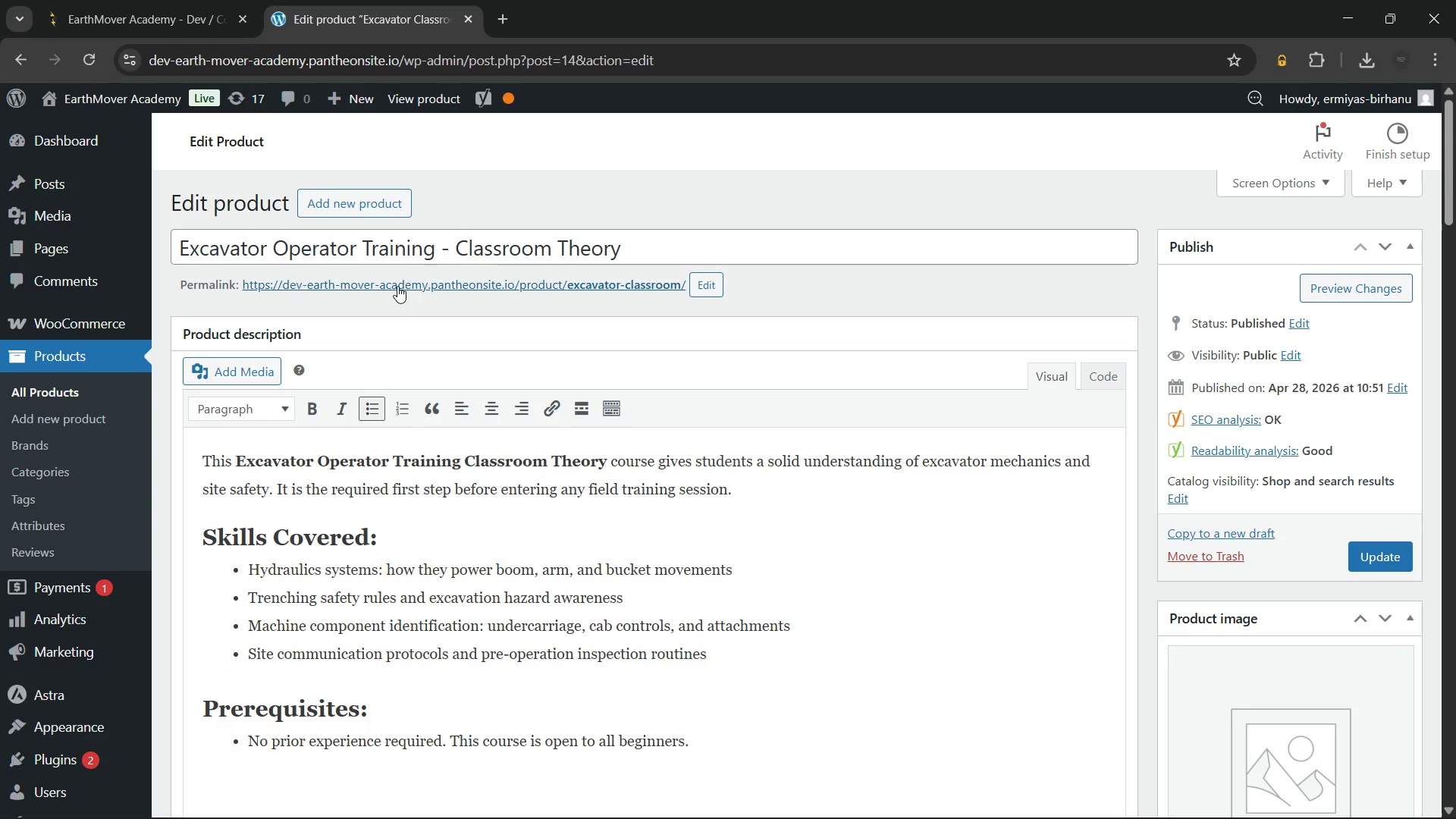 
scroll: coordinate [399, 283], scroll_direction: down, amount: 11.0
 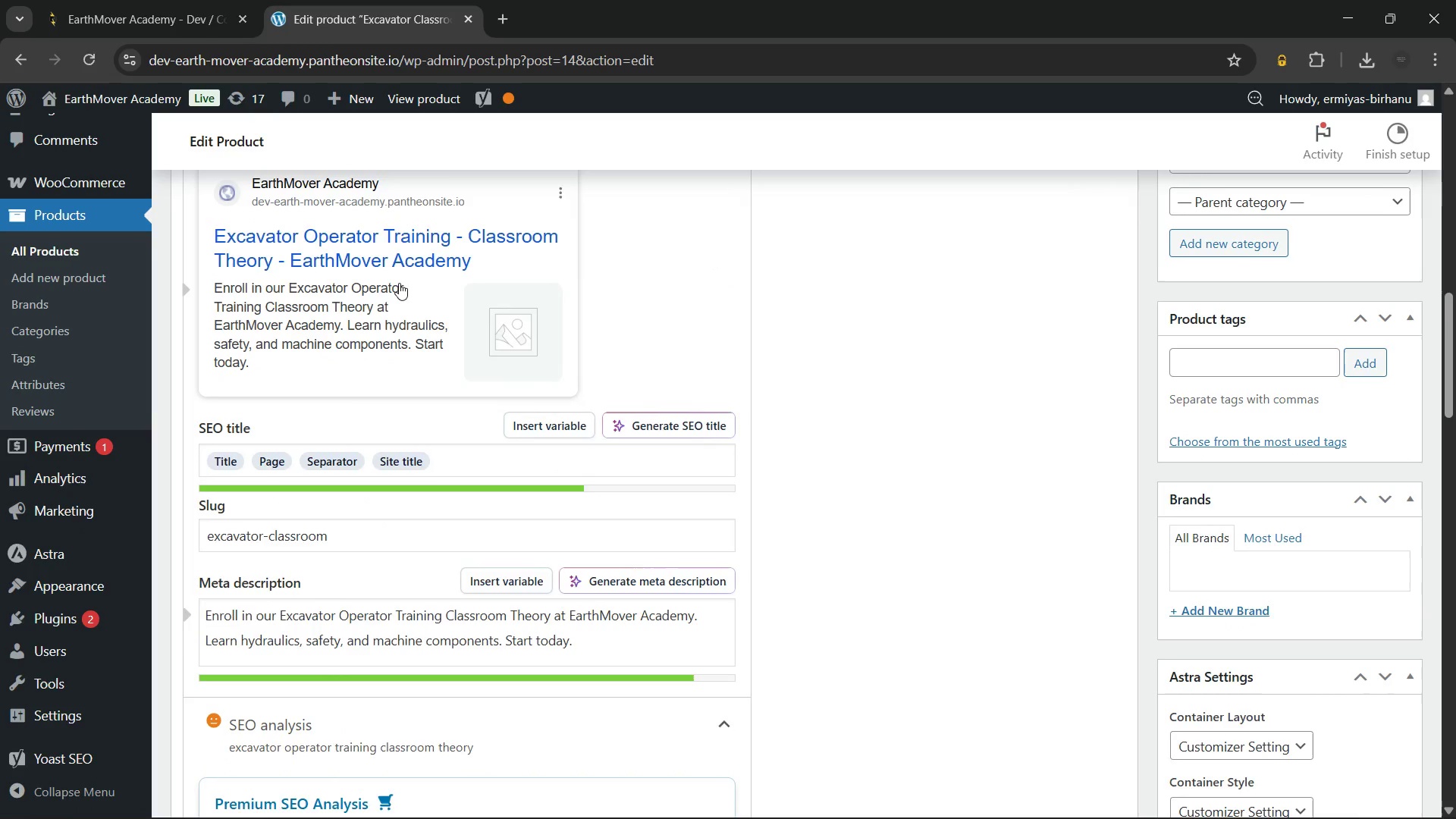 
scroll: coordinate [399, 283], scroll_direction: none, amount: 0.0
 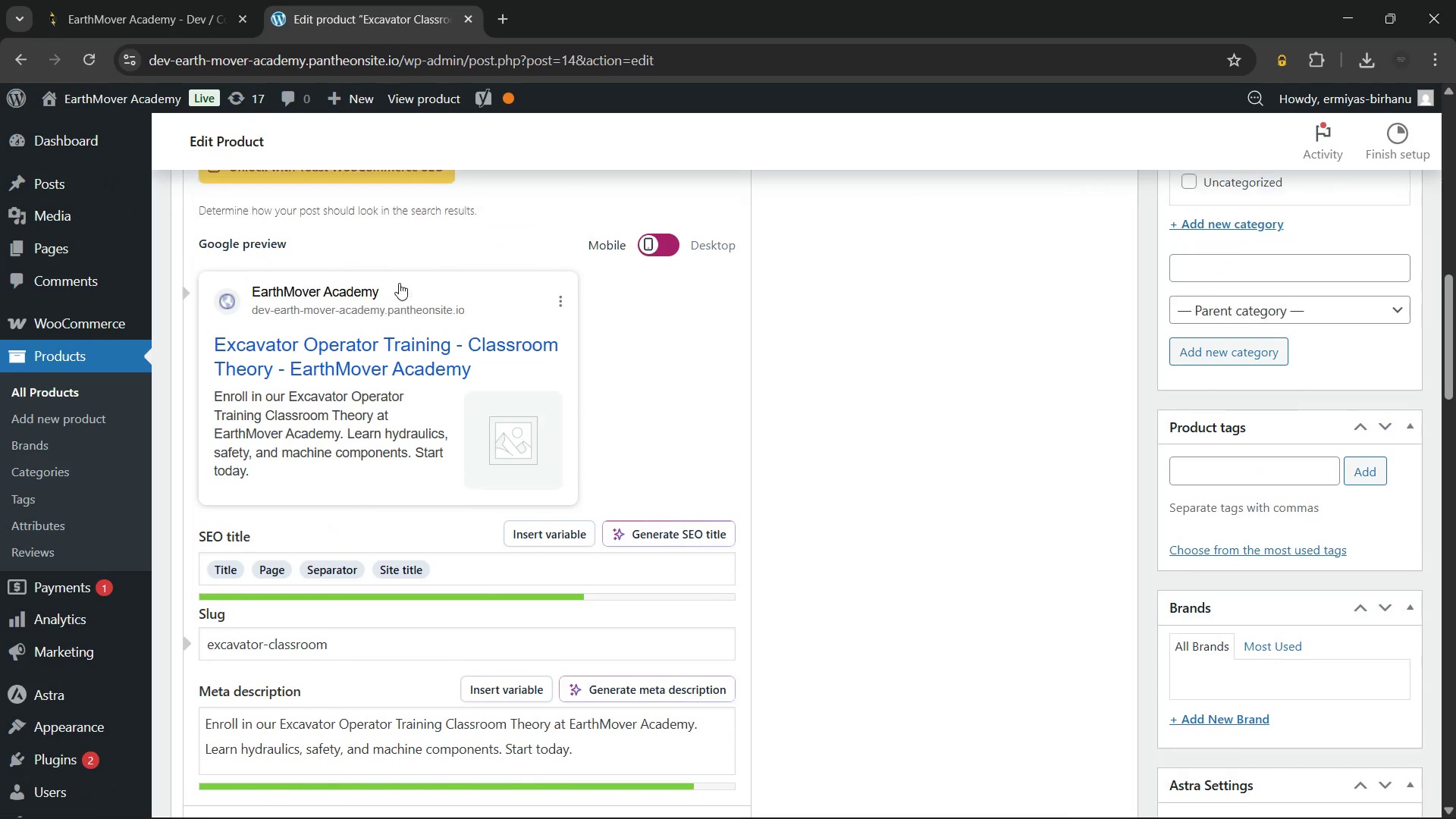 
scroll: coordinate [399, 283], scroll_direction: up, amount: 2.0
 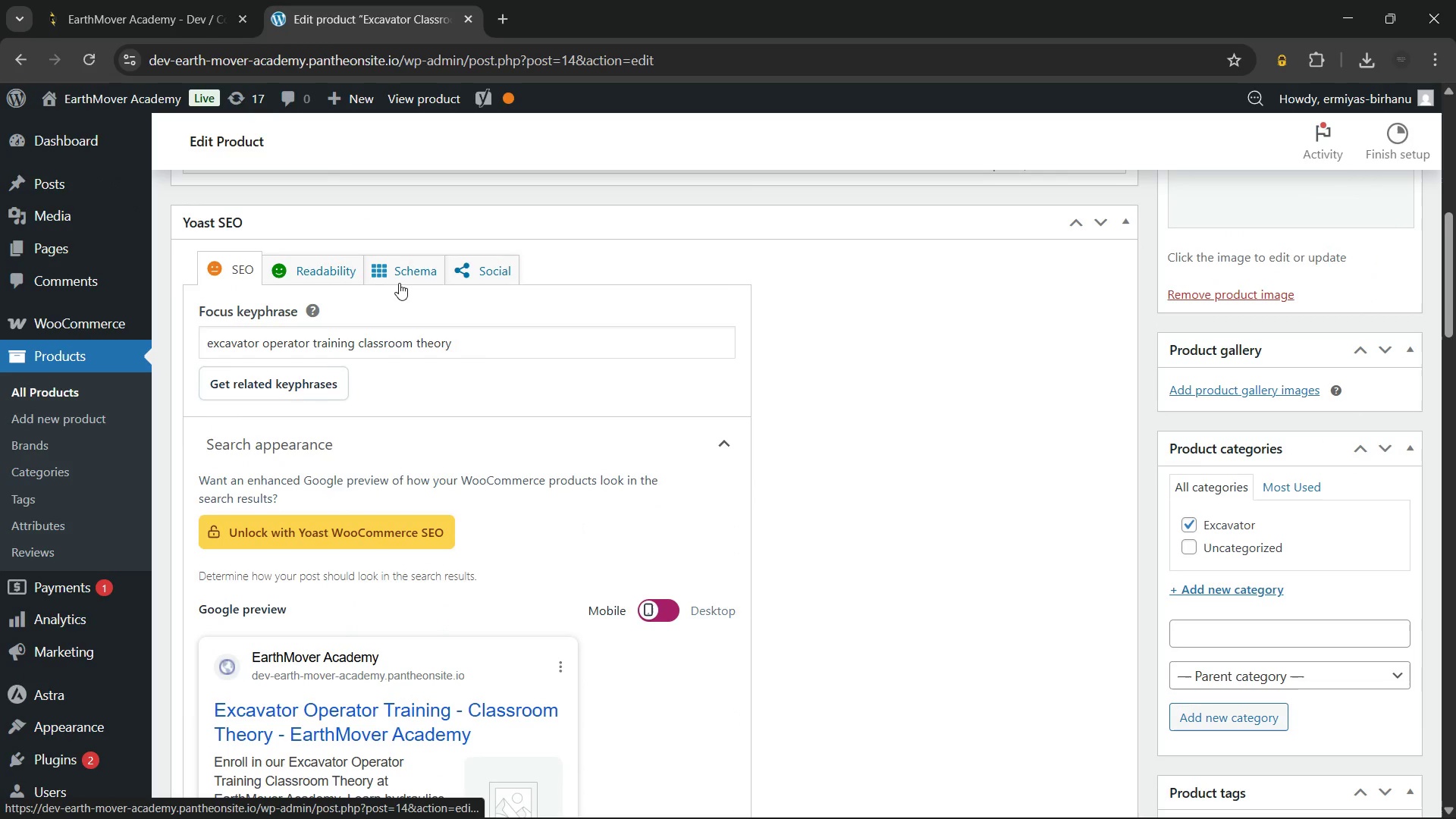 
scroll: coordinate [399, 283], scroll_direction: down, amount: 9.0
 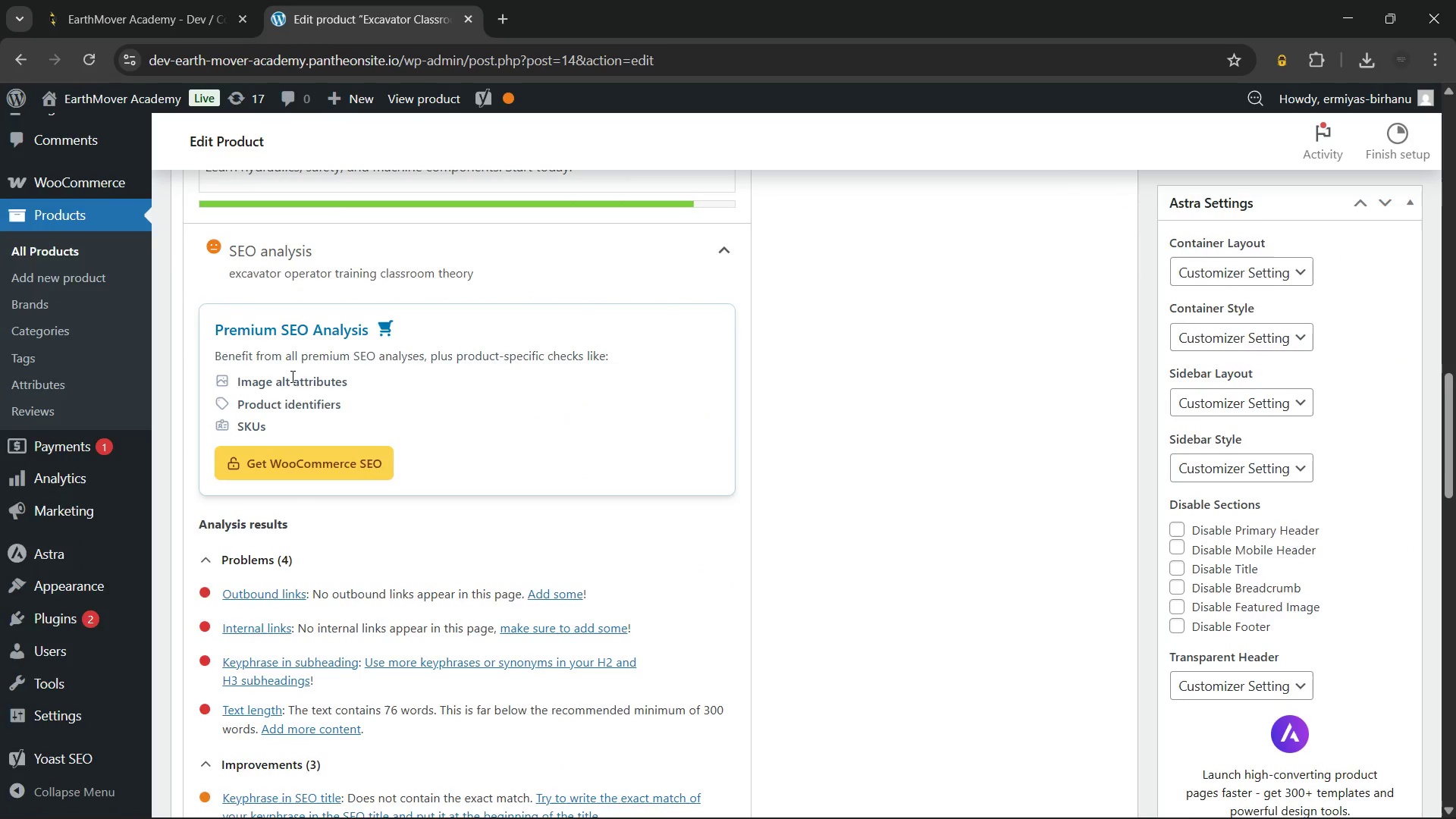 
scroll: coordinate [291, 375], scroll_direction: up, amount: 3.0
 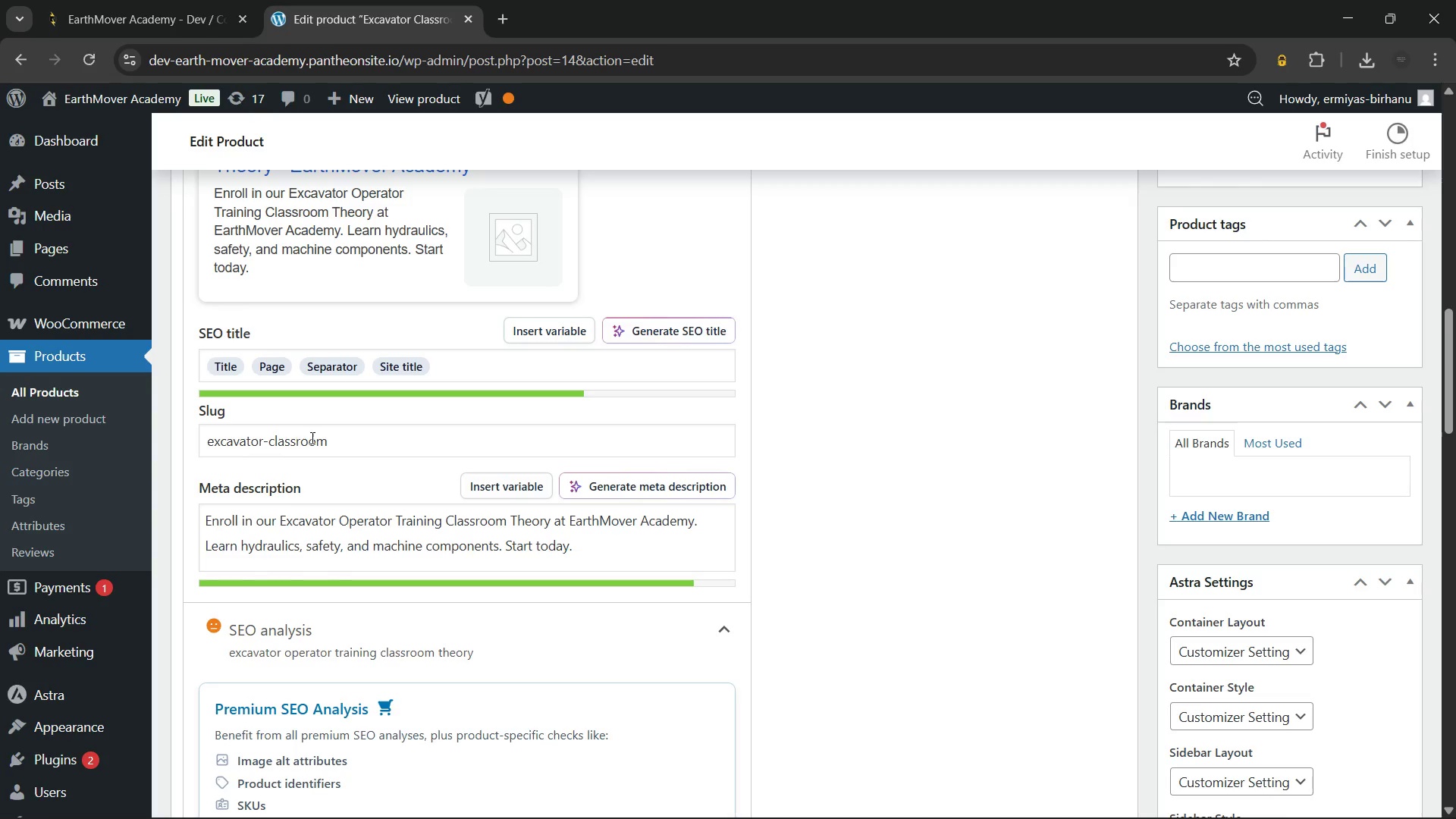 
left_click([350, 438])
 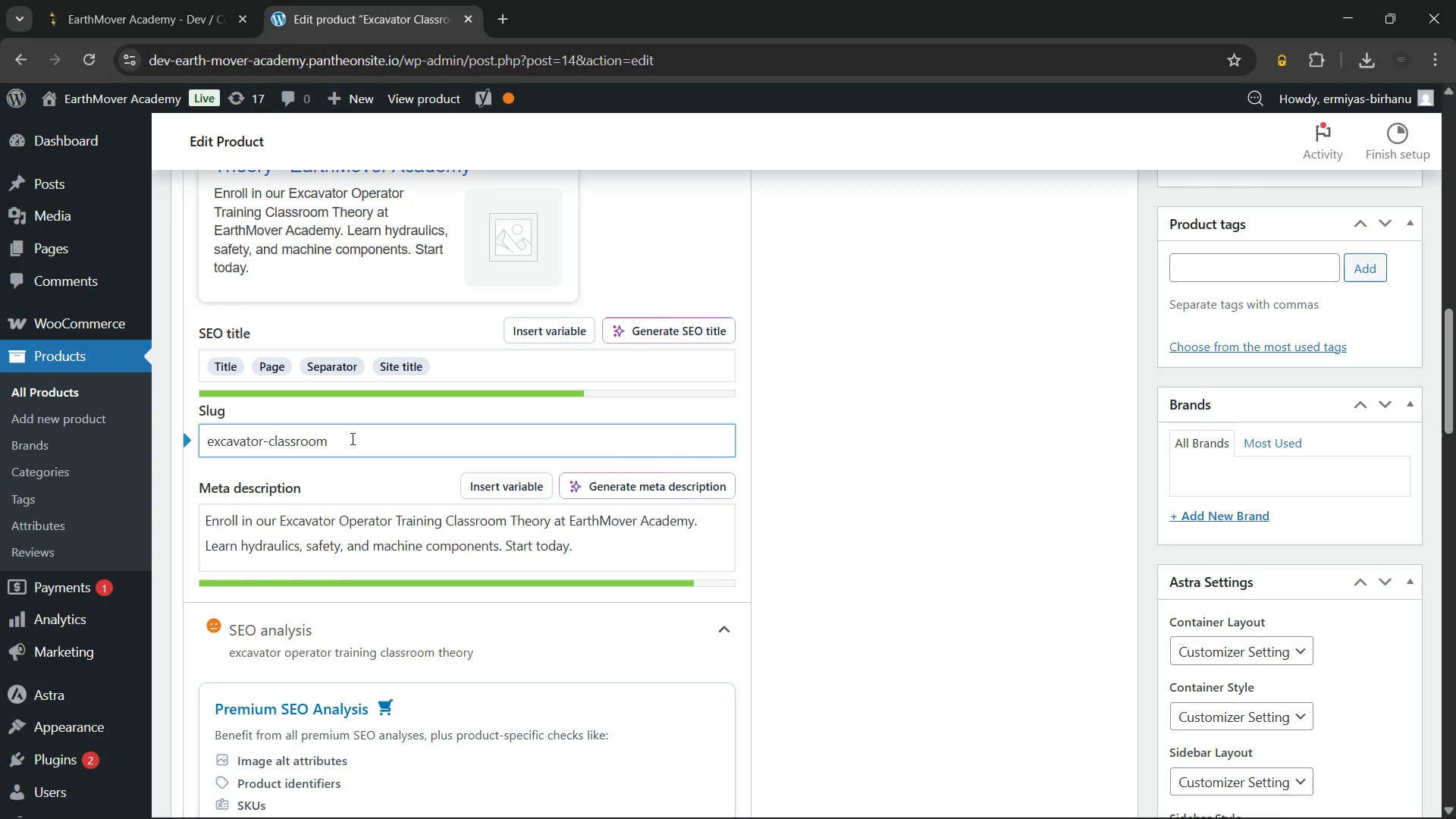 
hold_key(key=ArrowLeft, duration=0.67)
 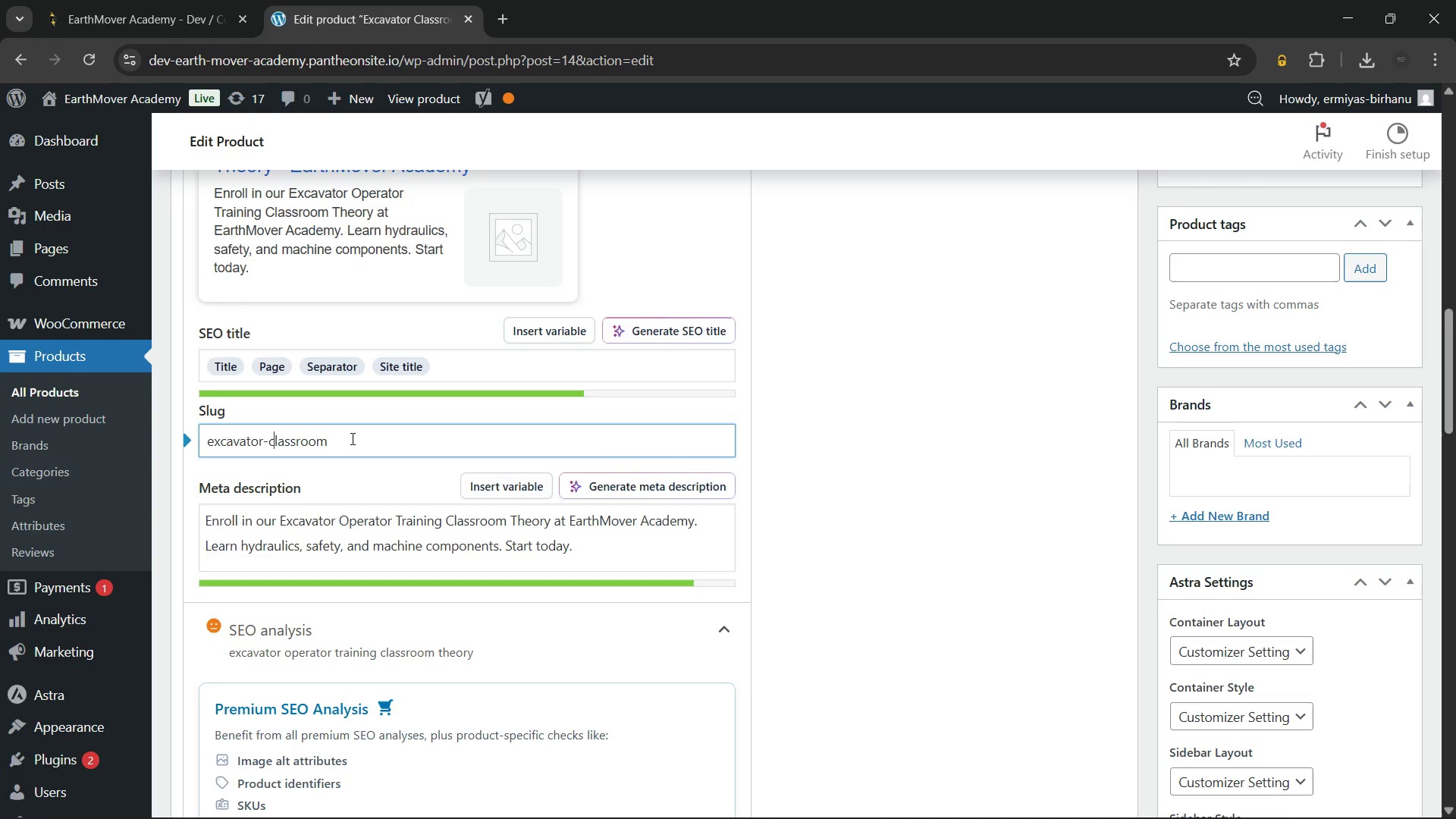 
key(ArrowLeft)
 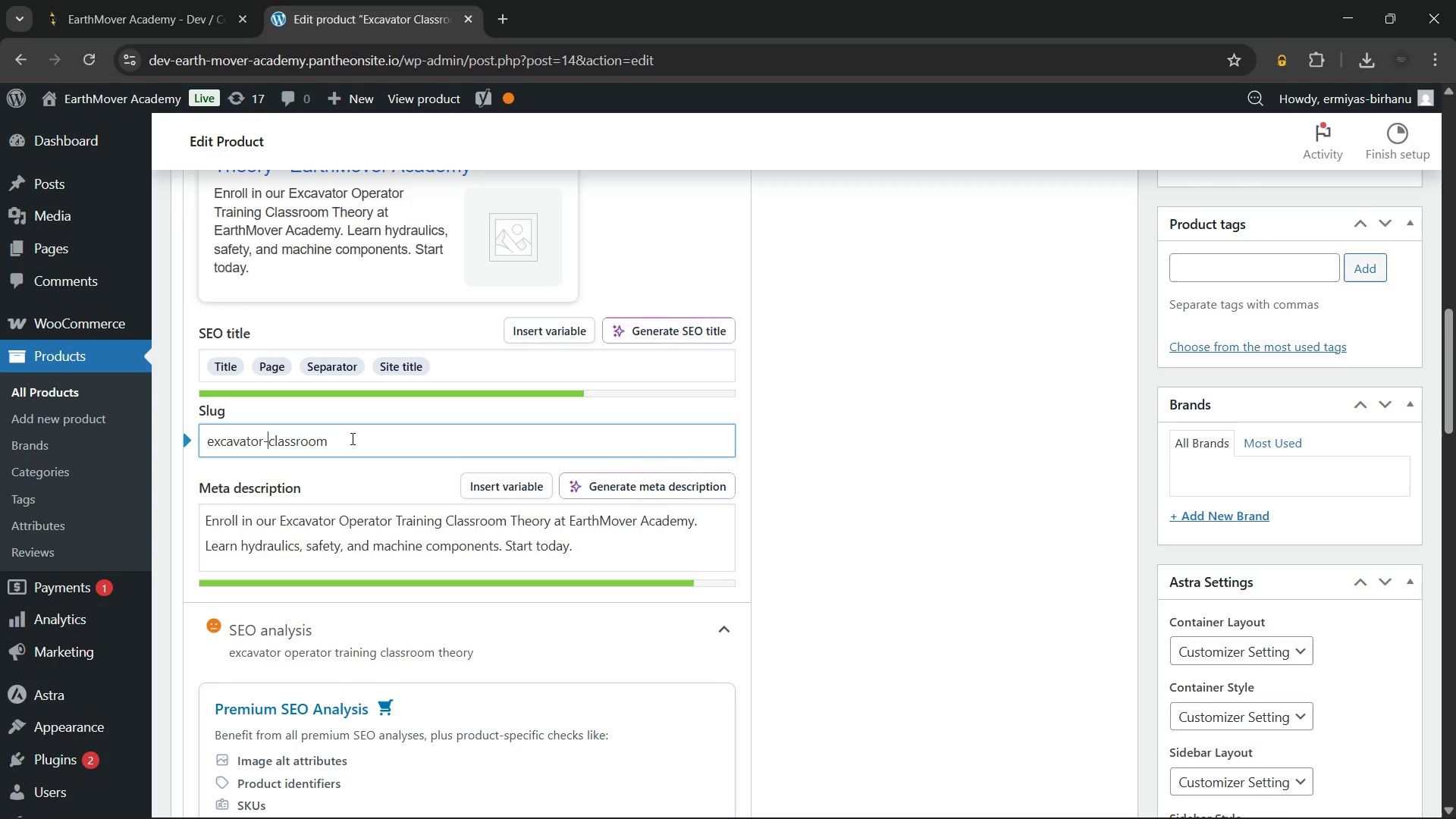 
key(ArrowLeft)
 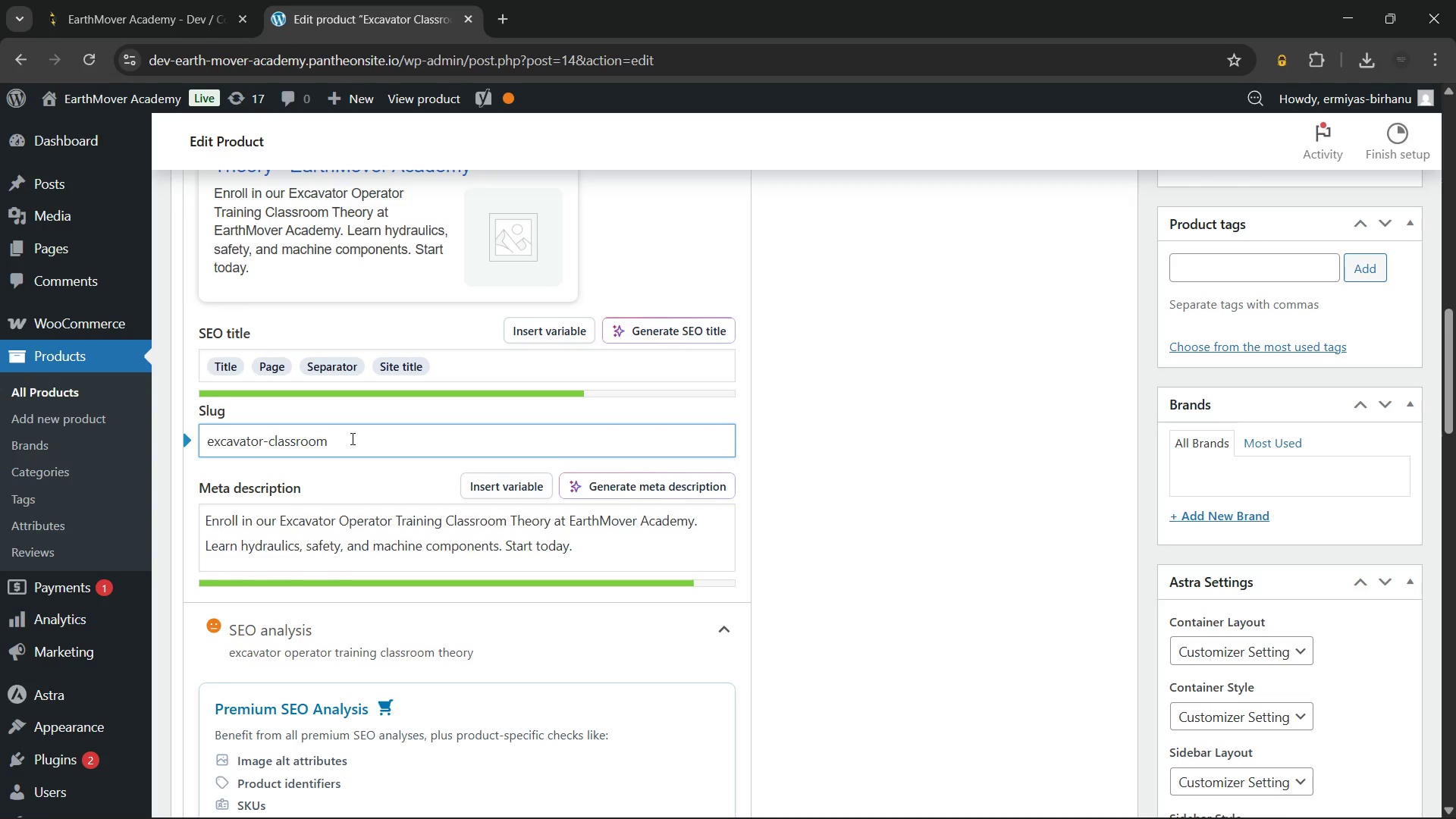 
type(operator-training-)
 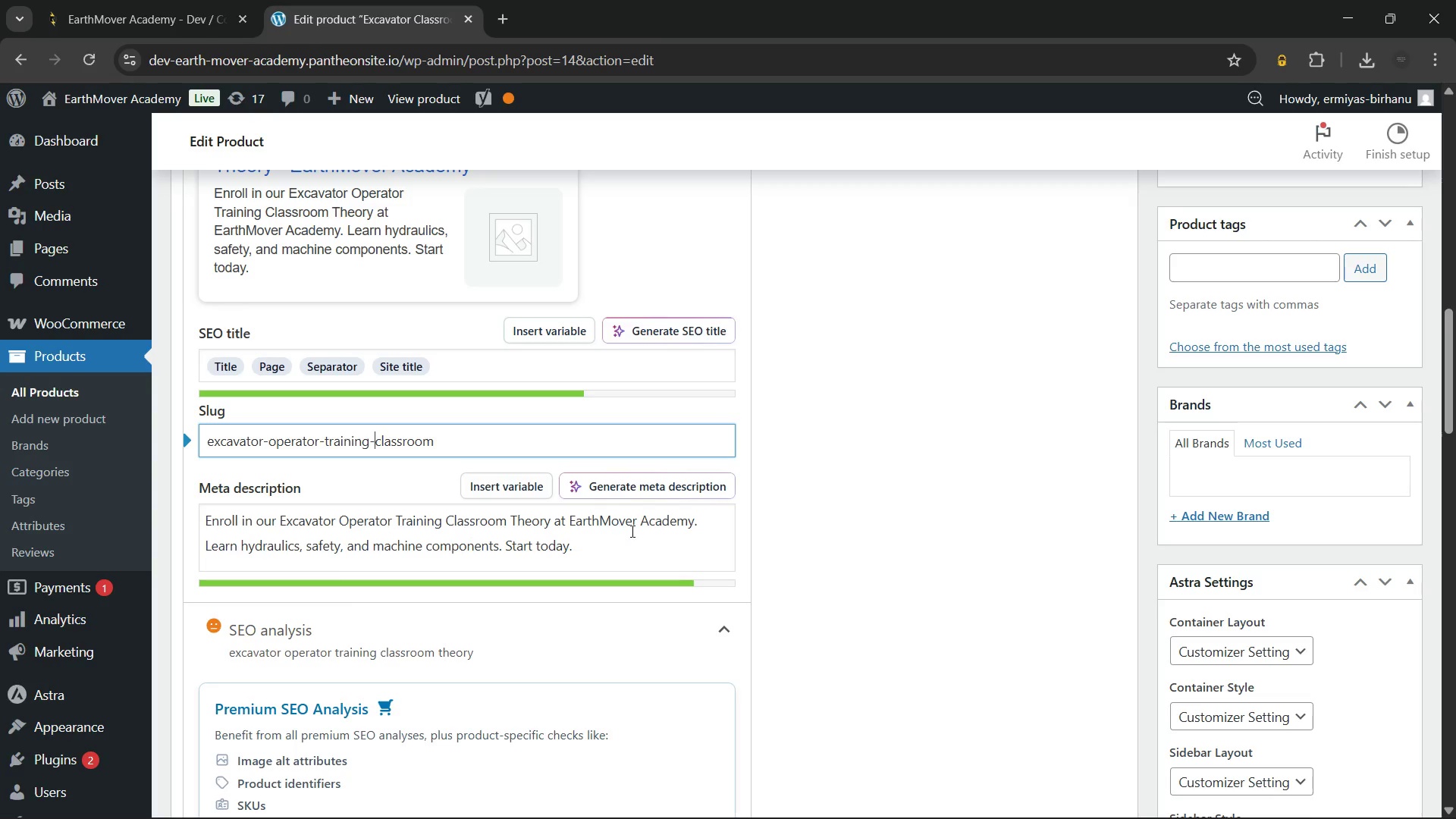 
scroll: coordinate [905, 528], scroll_direction: down, amount: 5.0
 